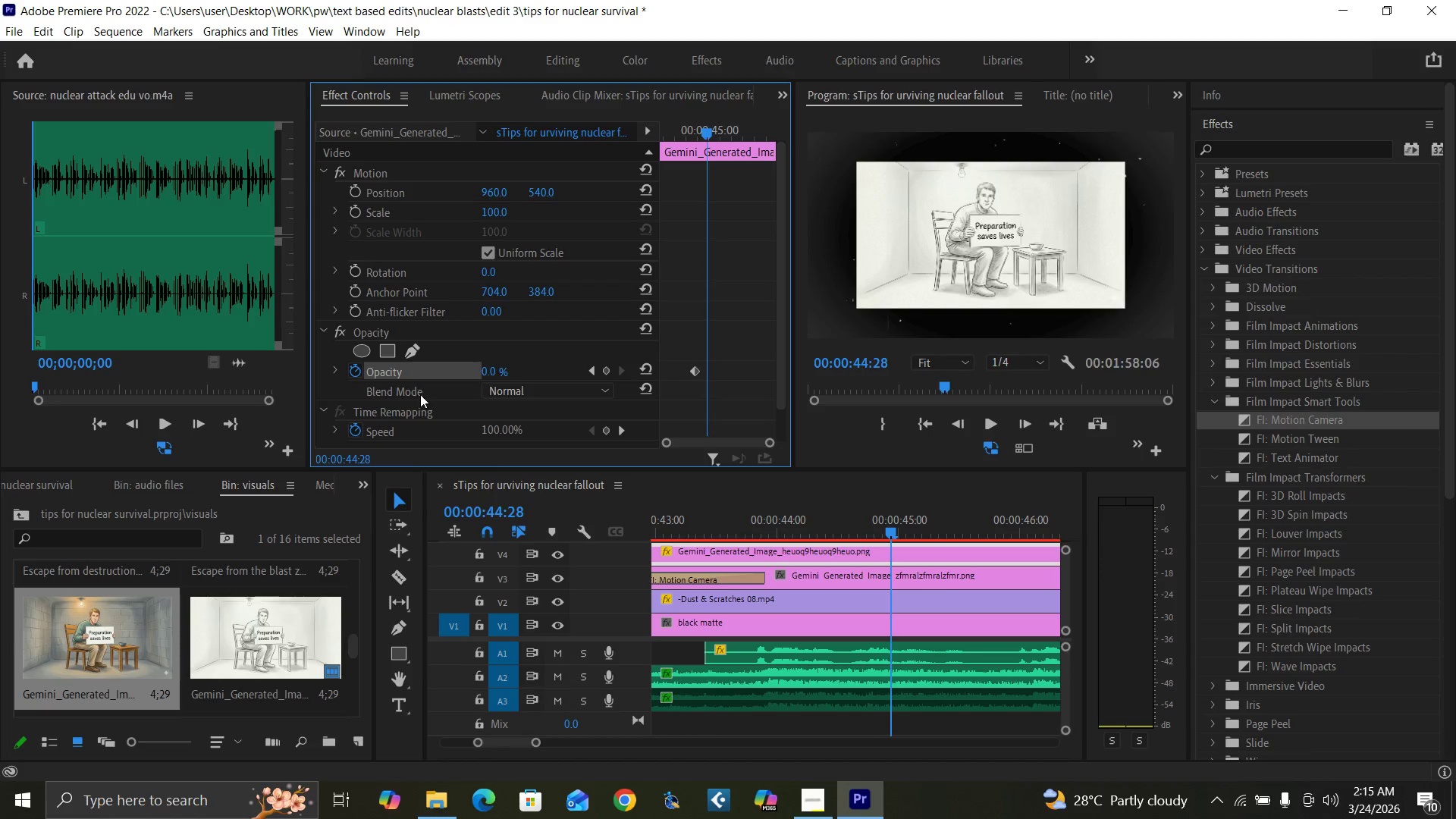 
key(ArrowRight)
 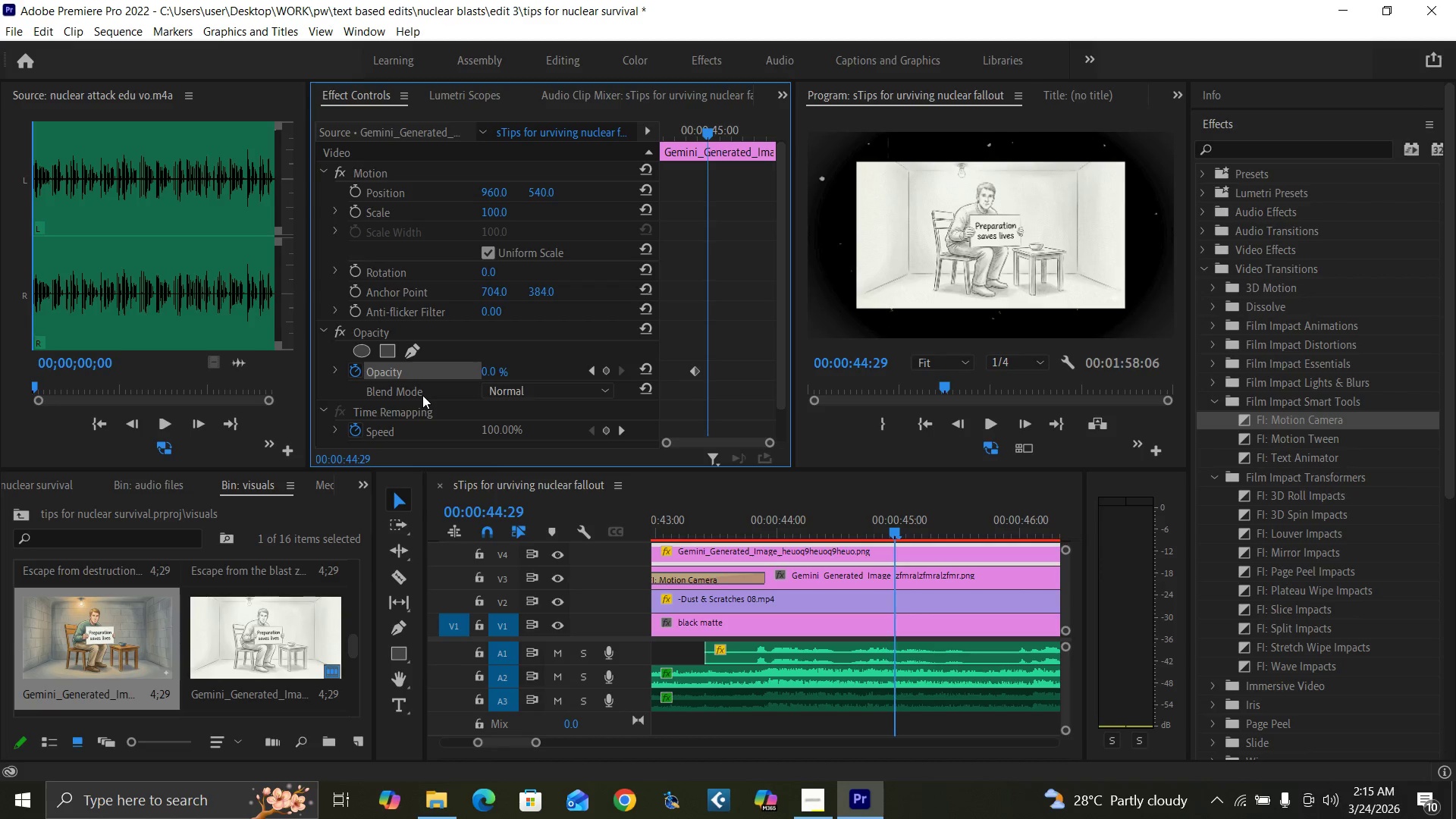 
key(ArrowRight)
 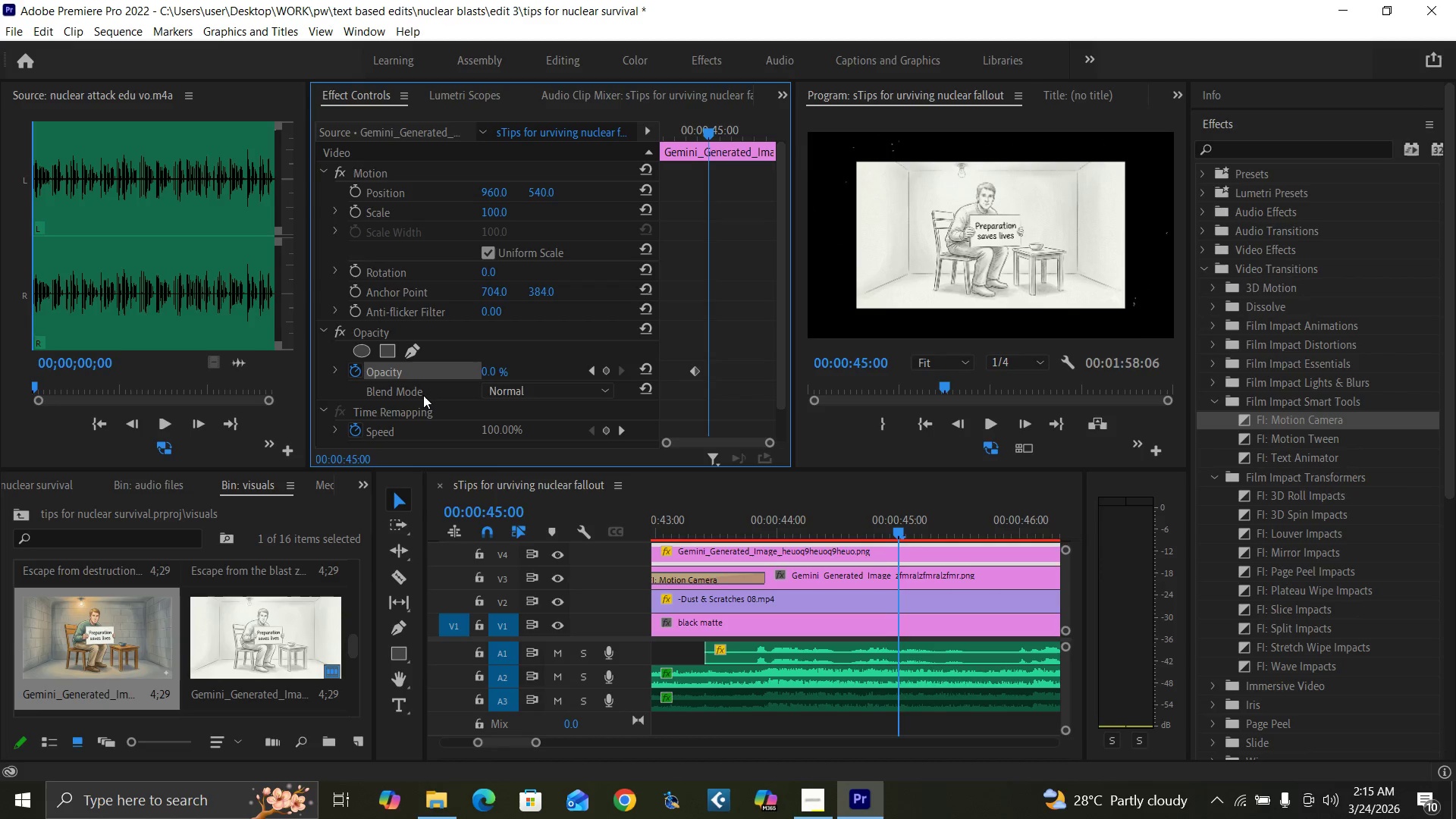 
key(ArrowRight)
 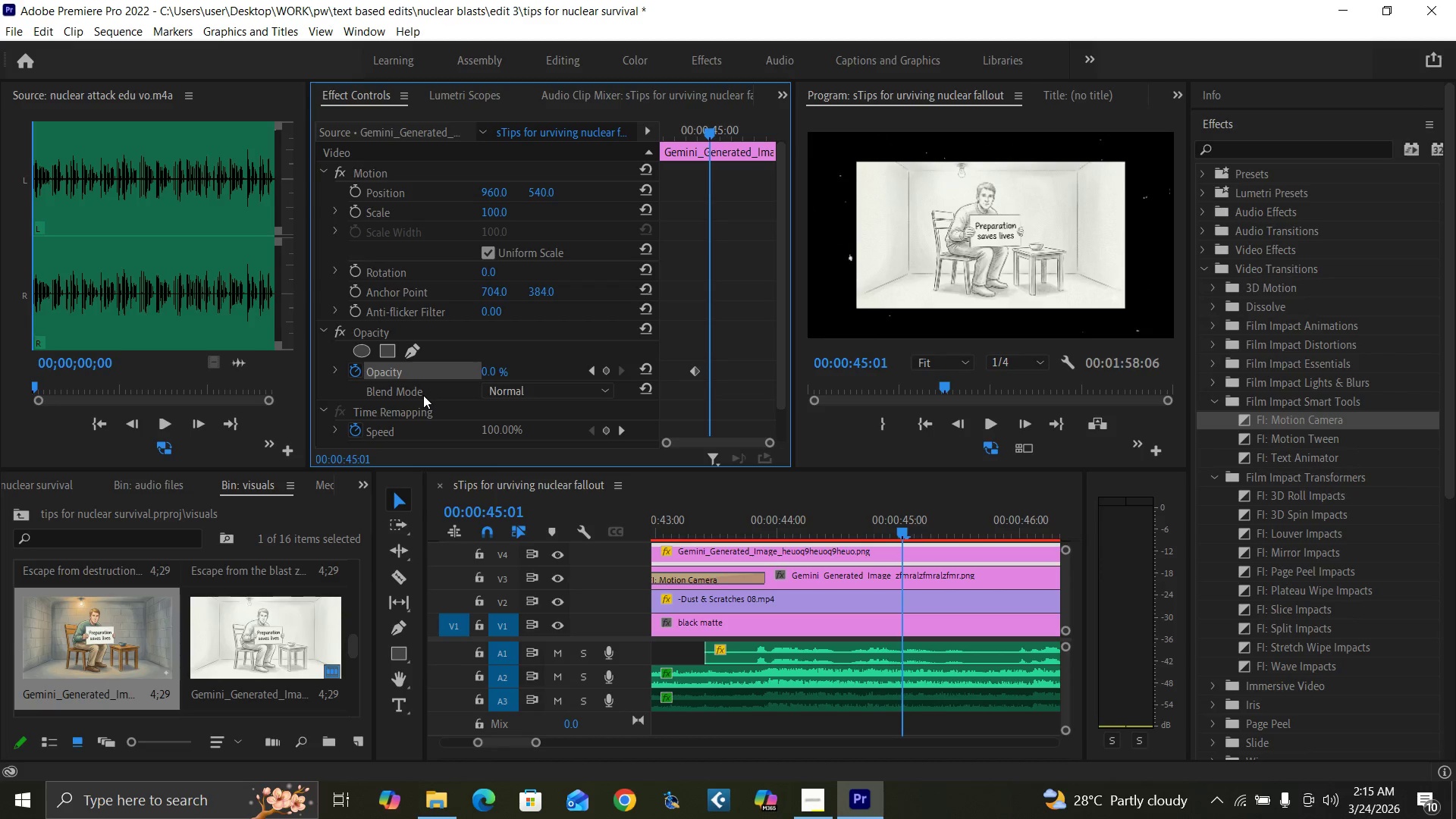 
key(ArrowRight)
 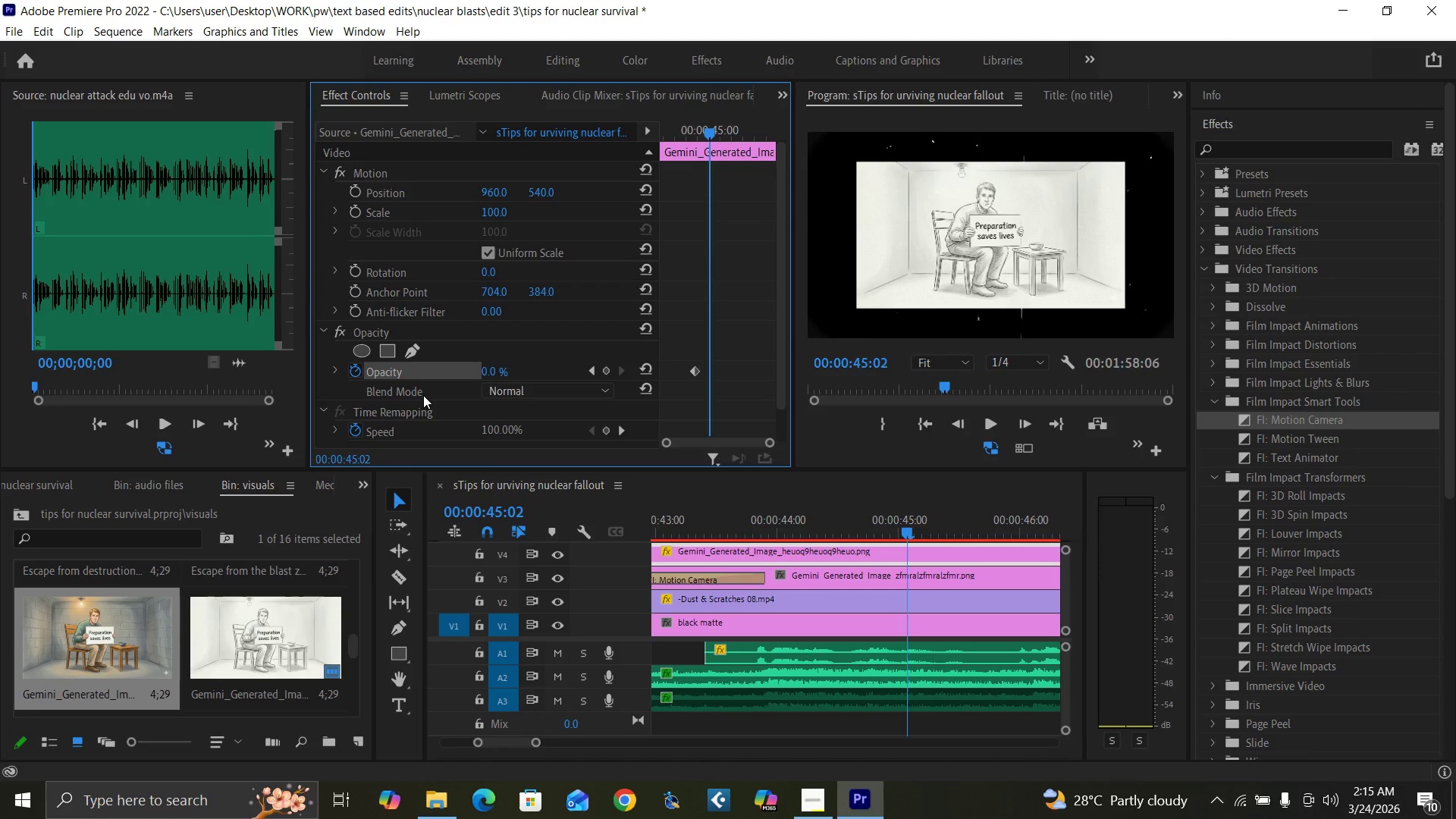 
key(ArrowRight)
 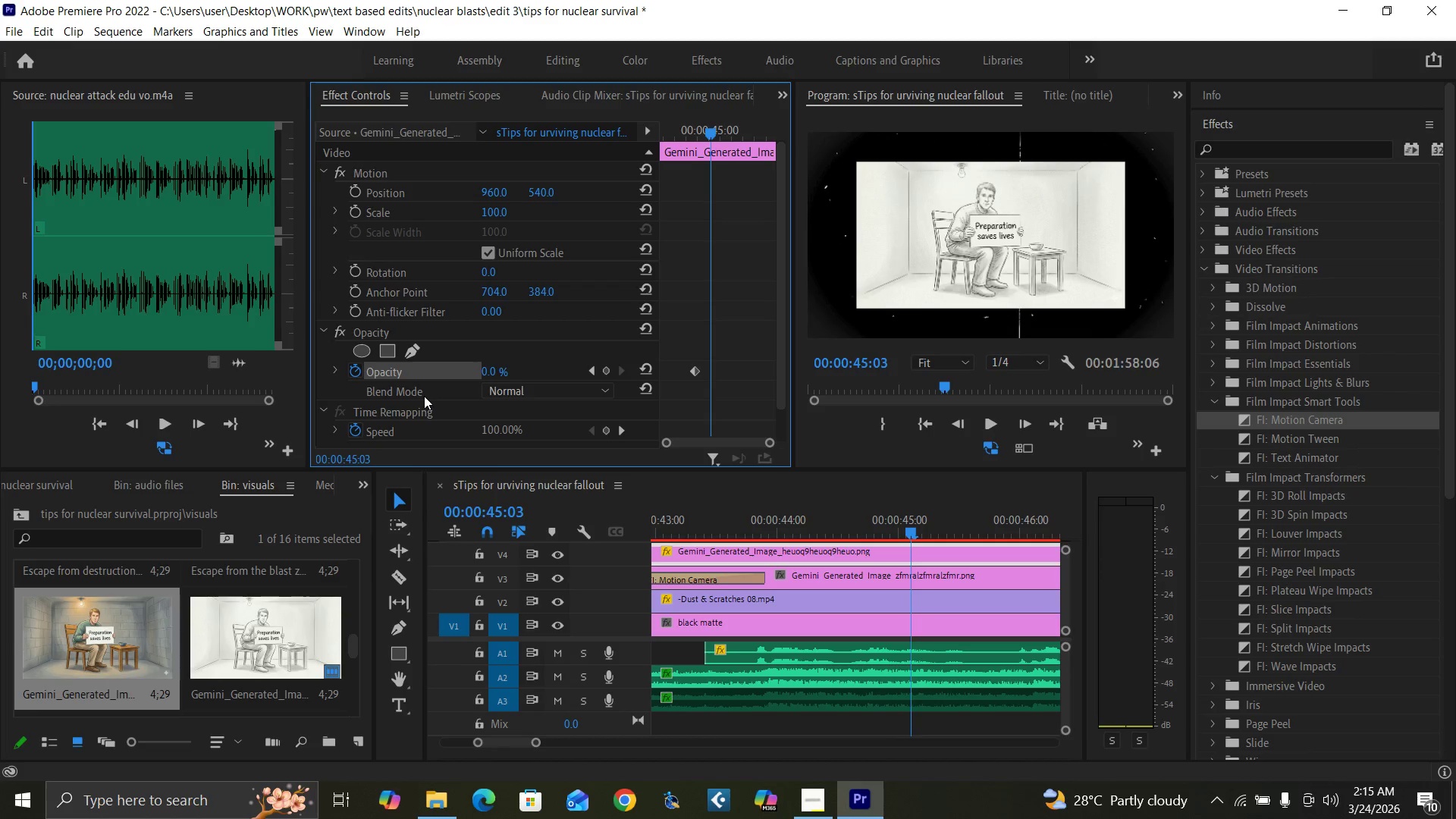 
key(ArrowRight)
 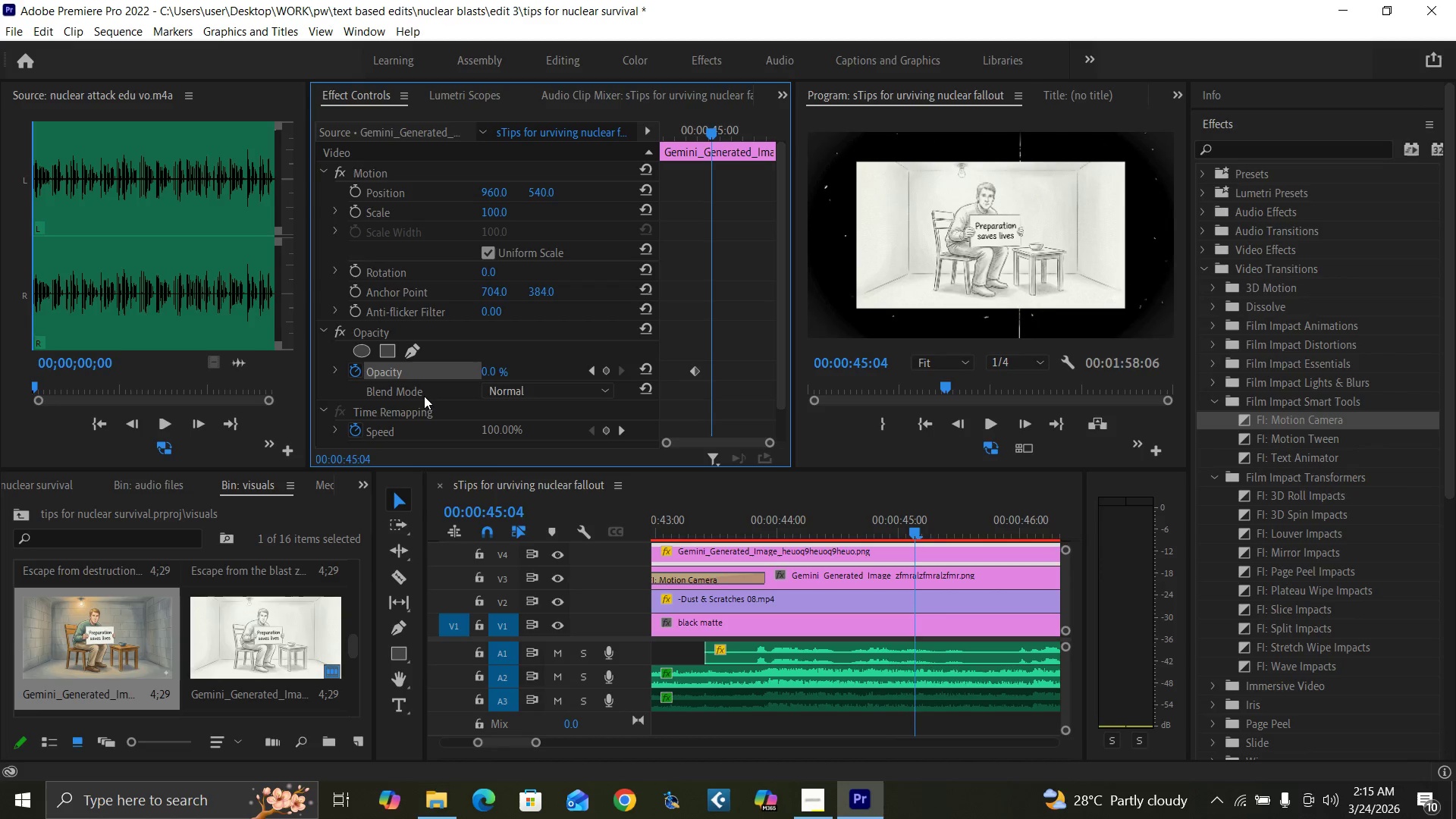 
key(ArrowRight)
 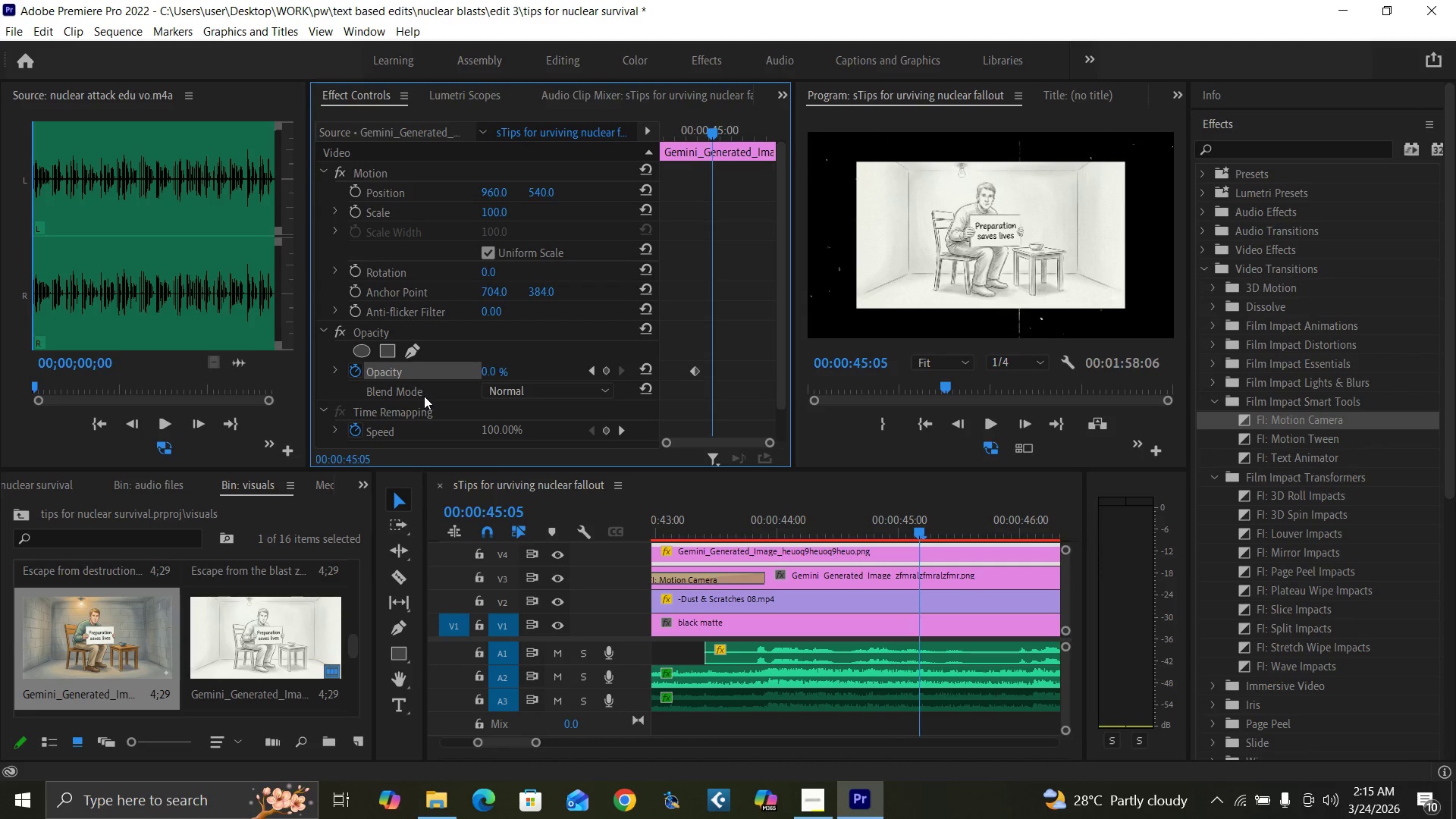 
key(ArrowRight)
 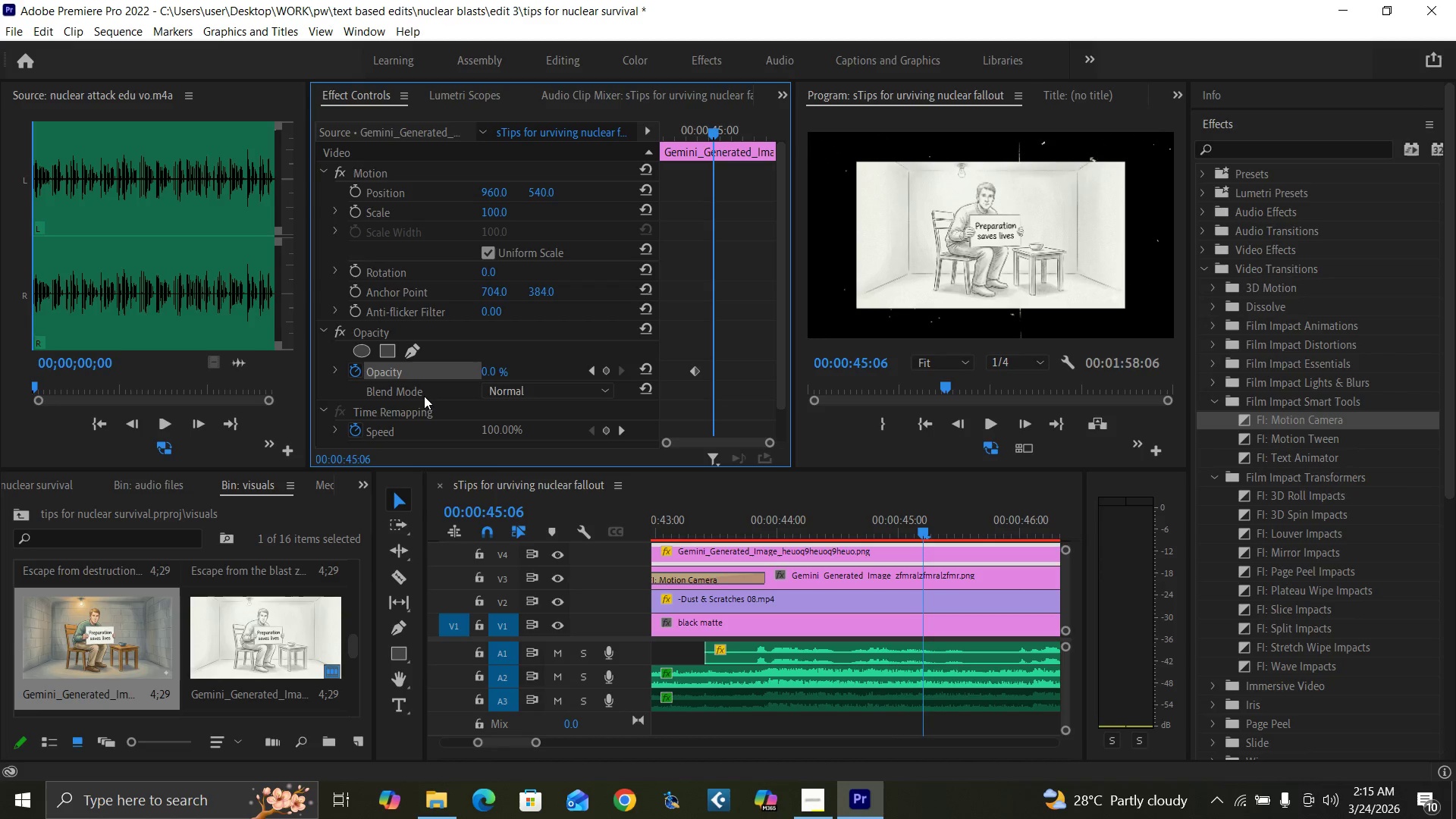 
key(ArrowRight)
 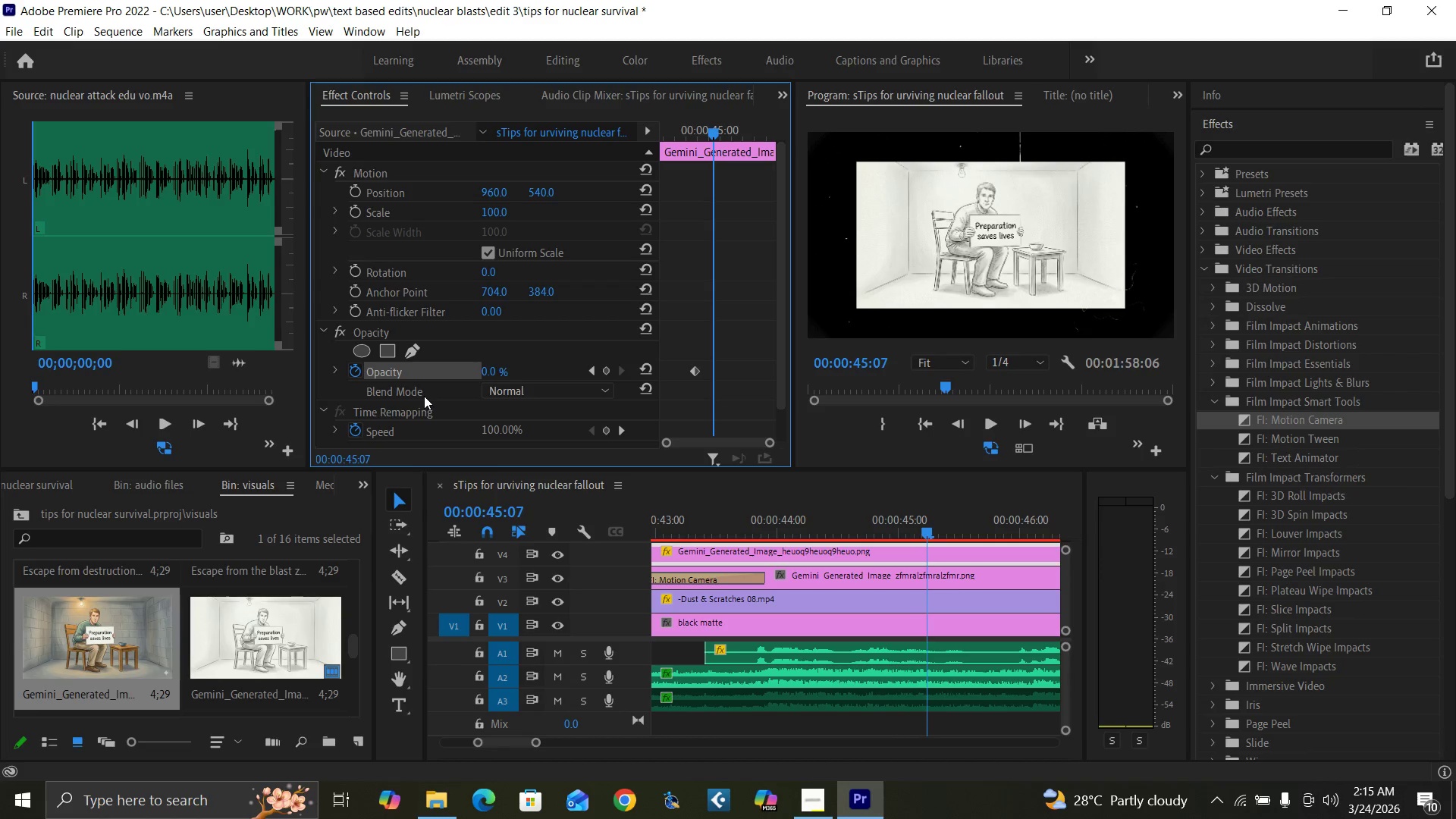 
key(ArrowRight)
 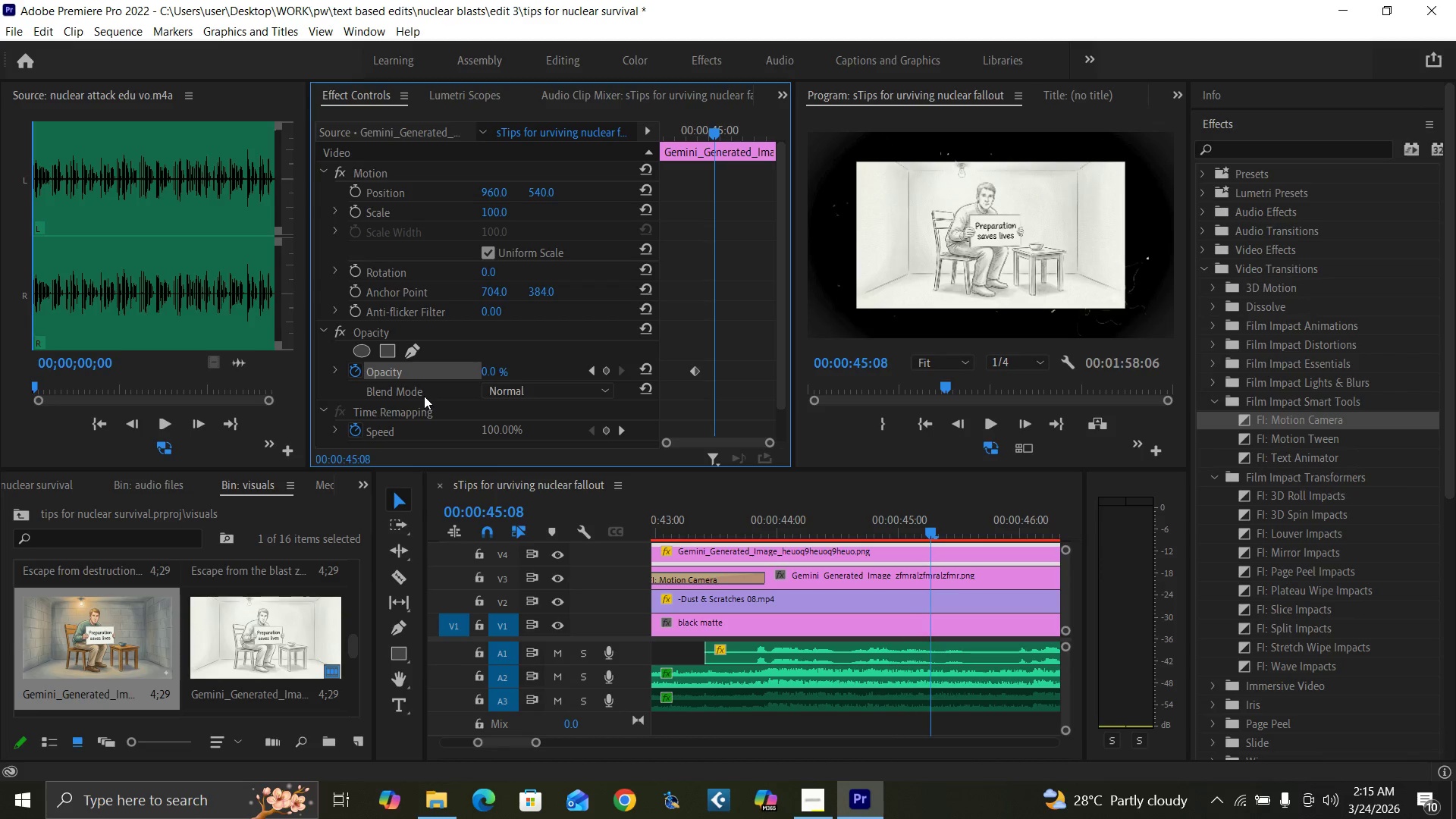 
key(ArrowRight)
 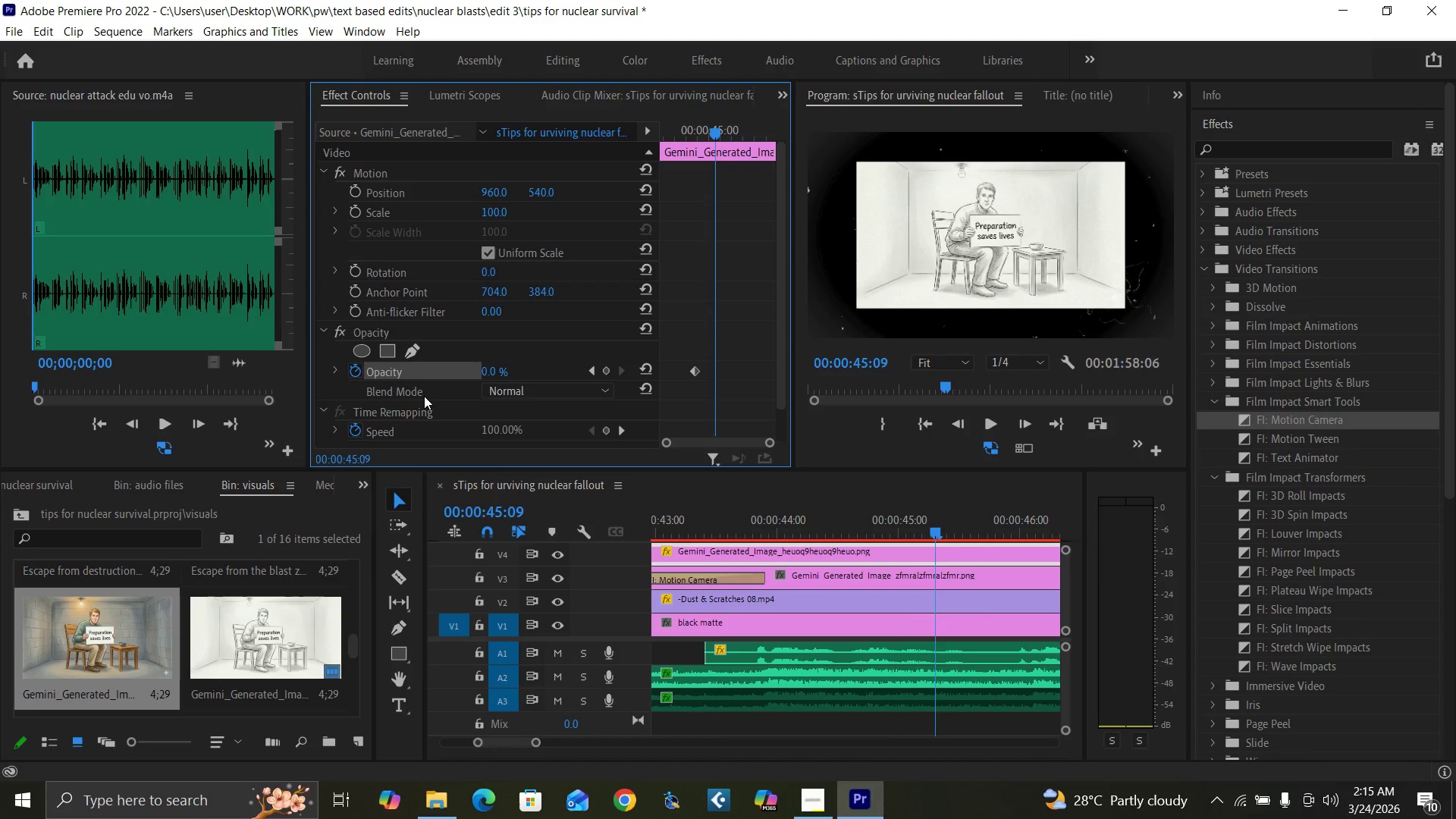 
key(ArrowRight)
 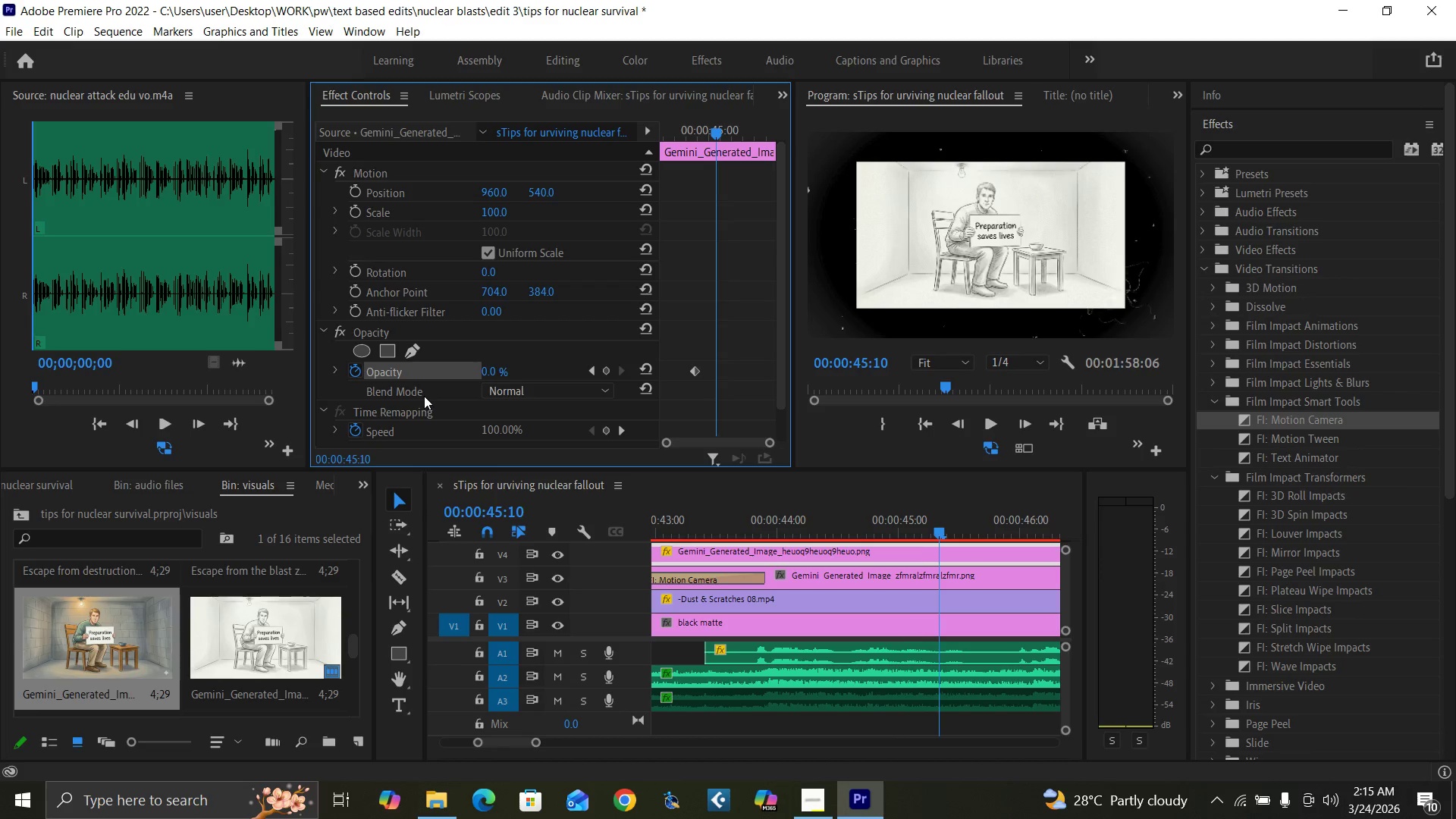 
key(ArrowRight)
 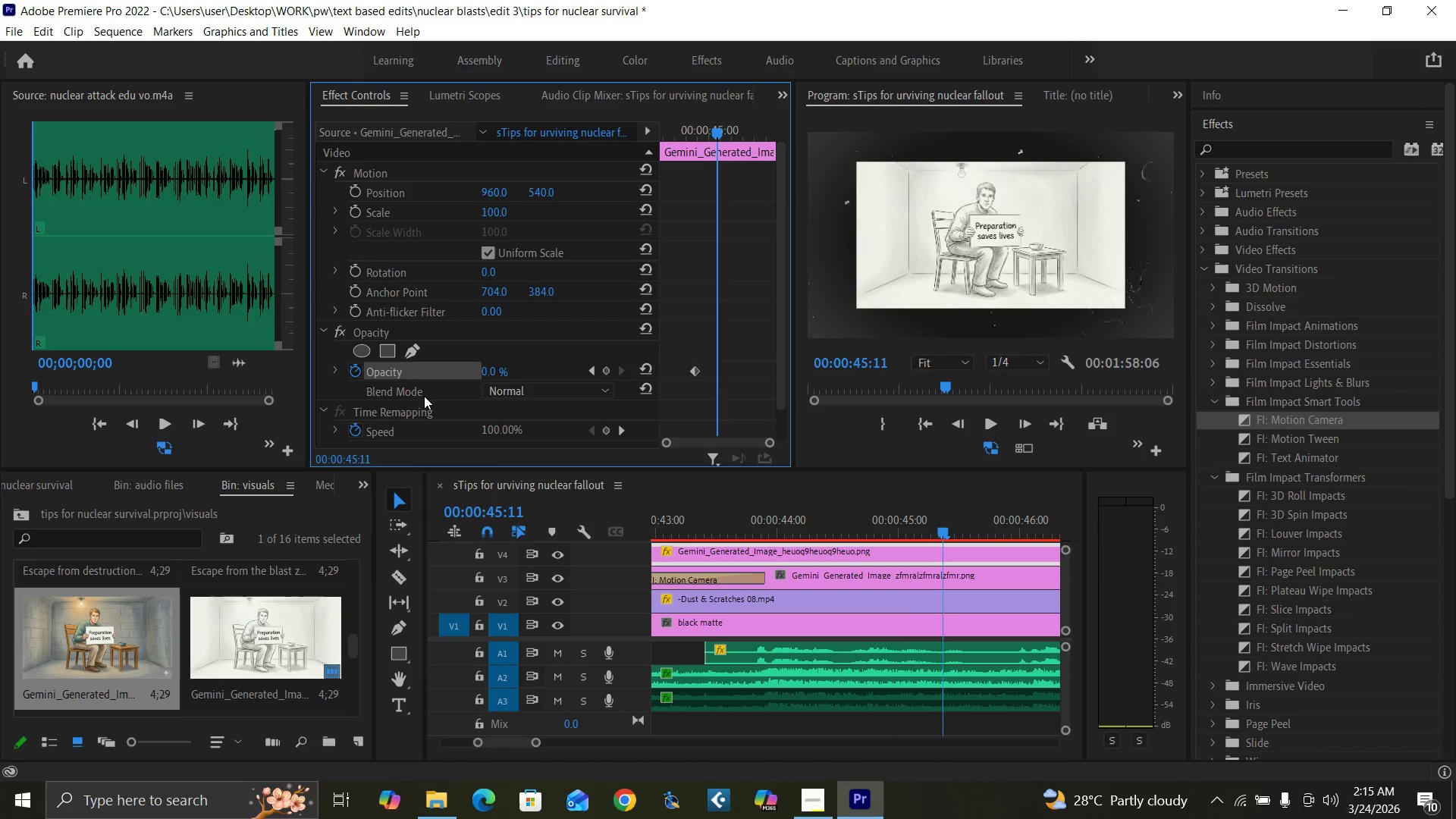 
key(ArrowRight)
 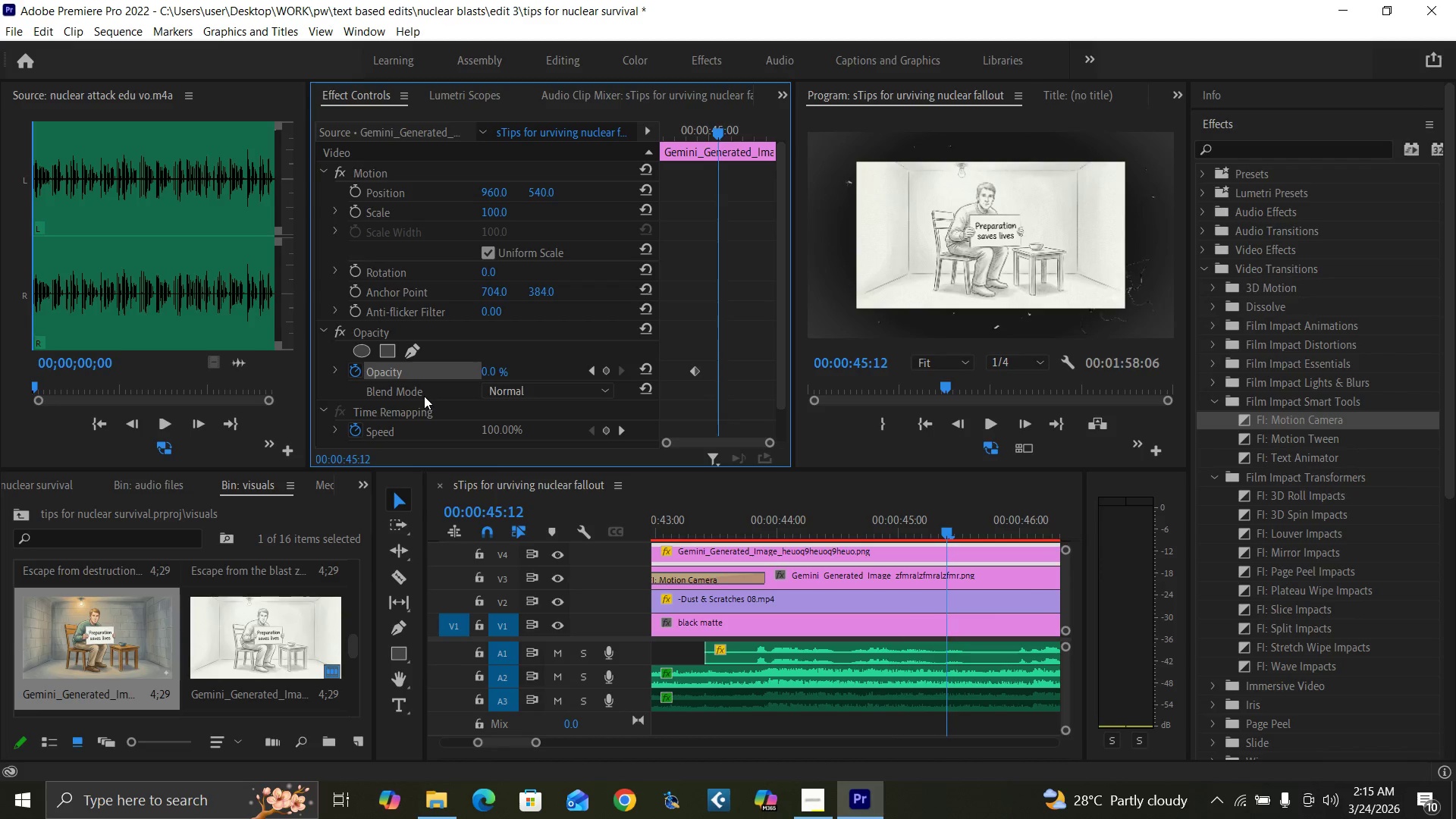 
key(ArrowRight)
 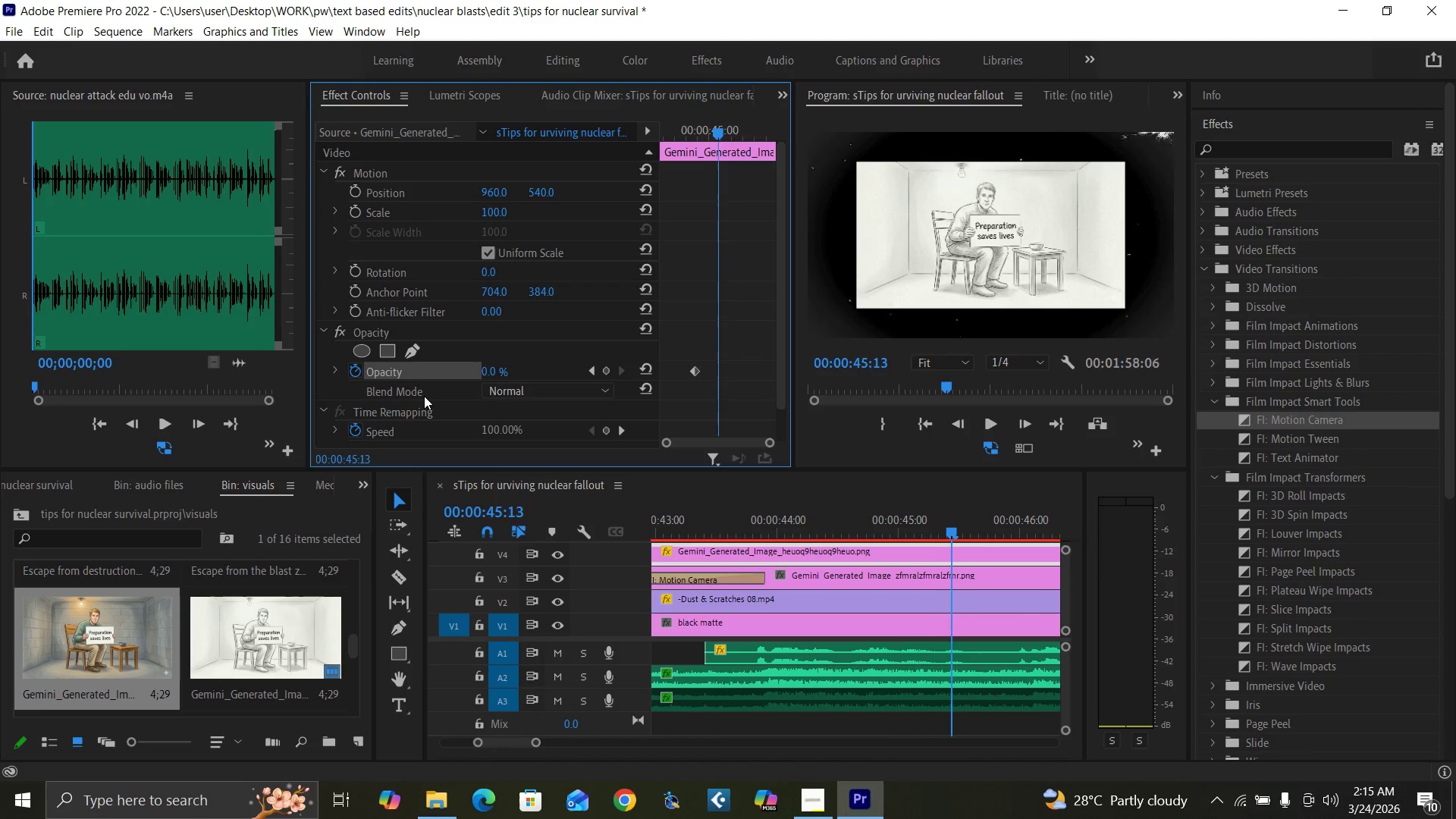 
key(ArrowRight)
 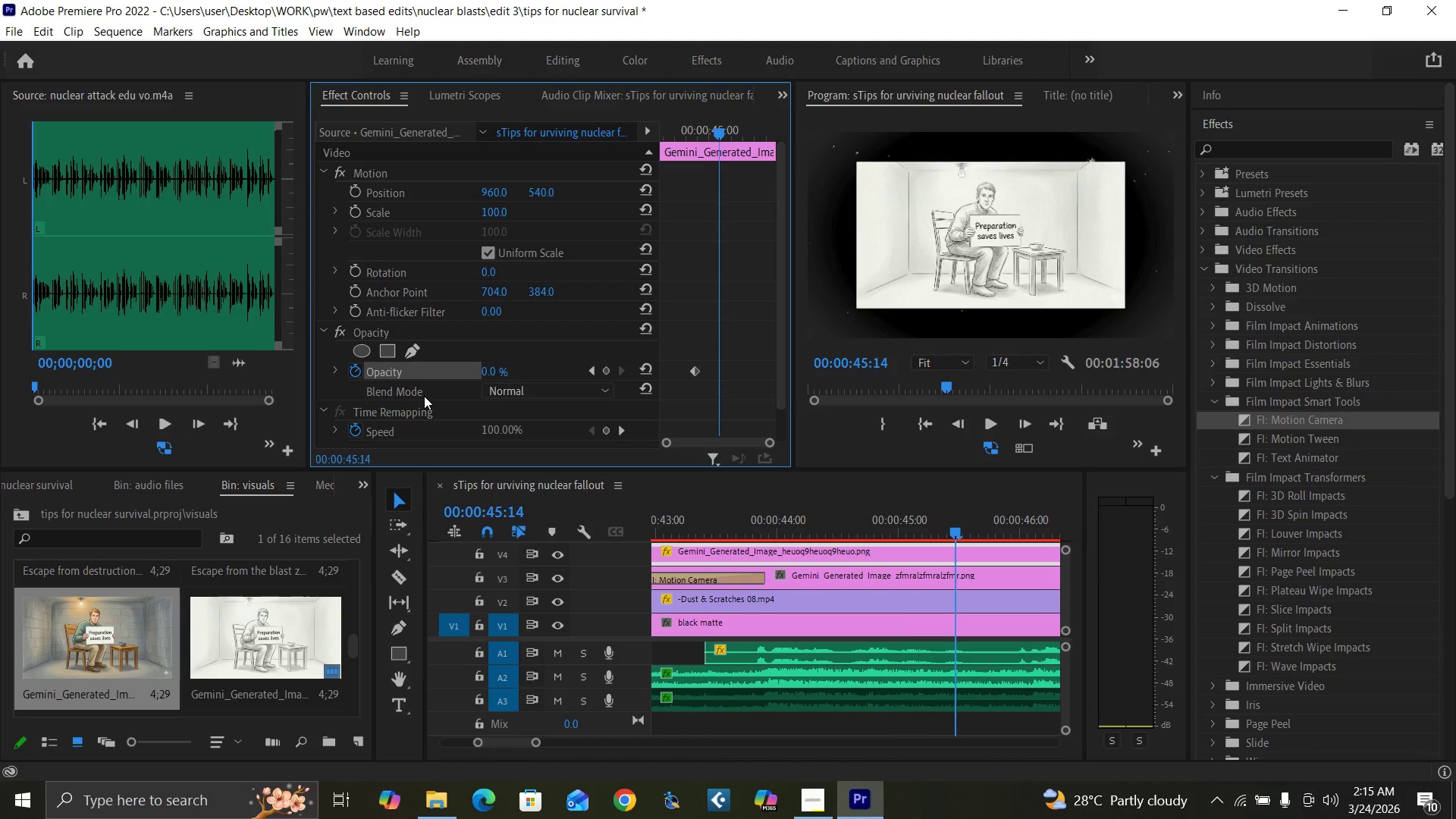 
key(ArrowRight)
 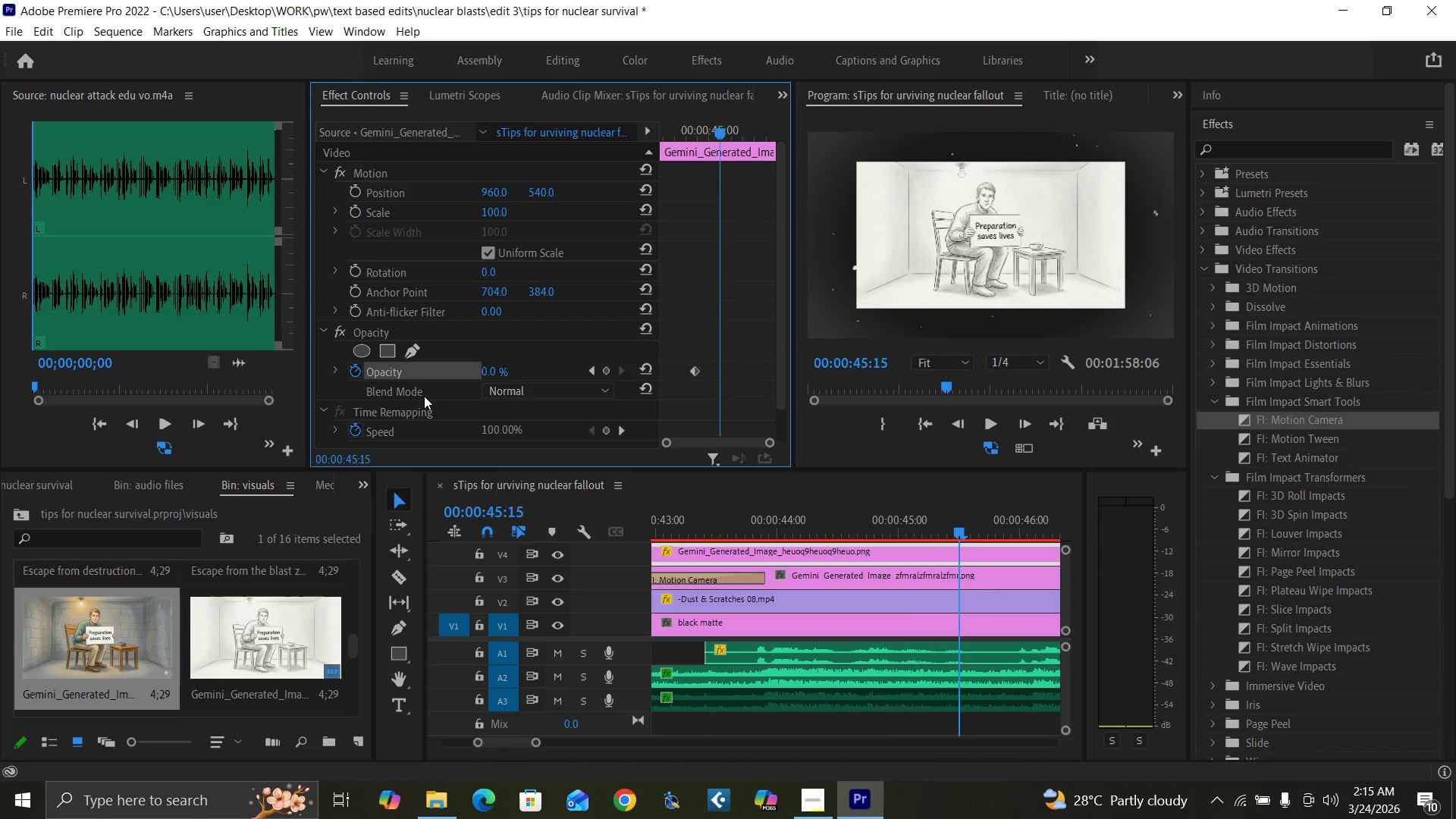 
key(ArrowRight)
 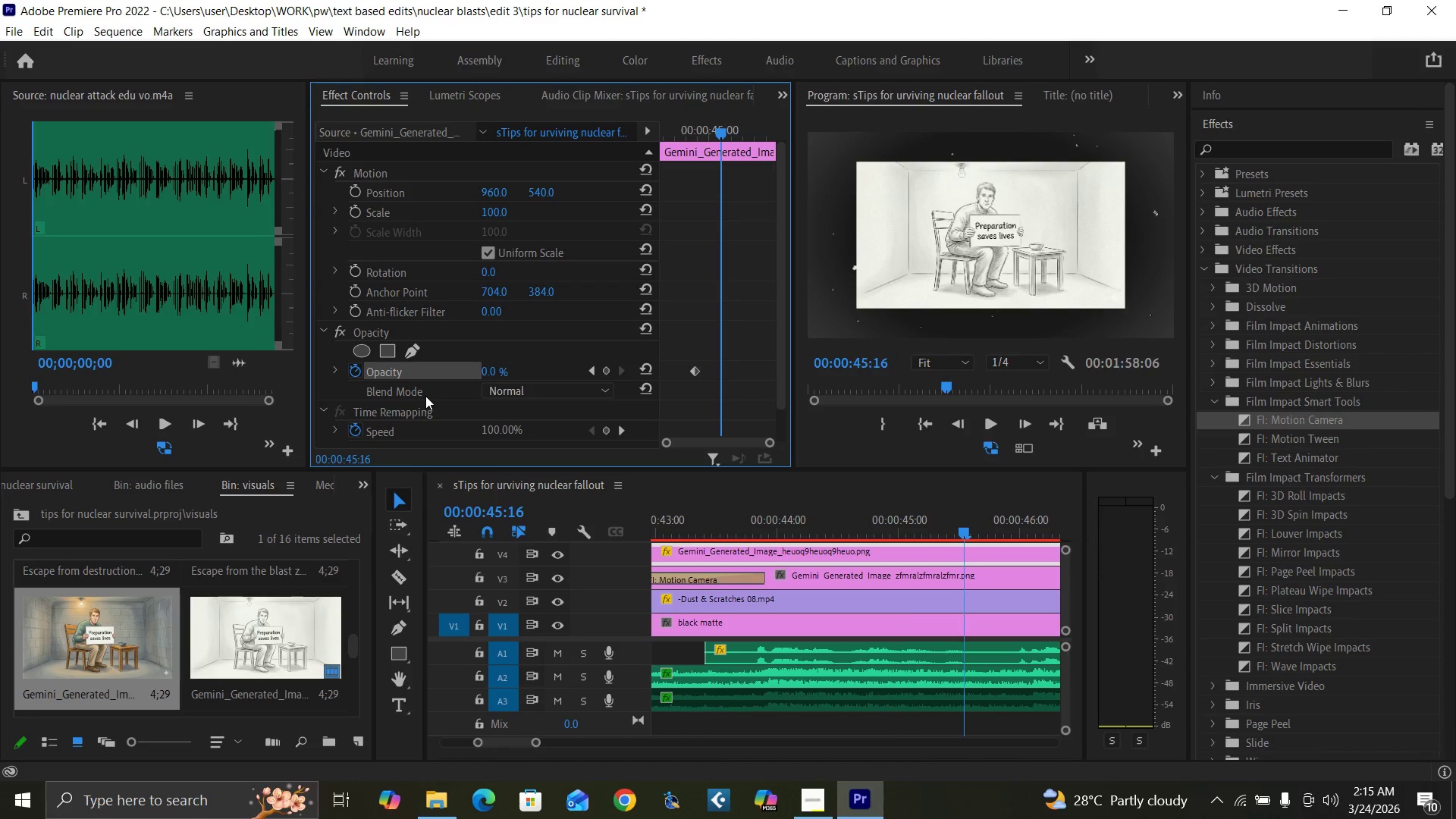 
key(ArrowRight)
 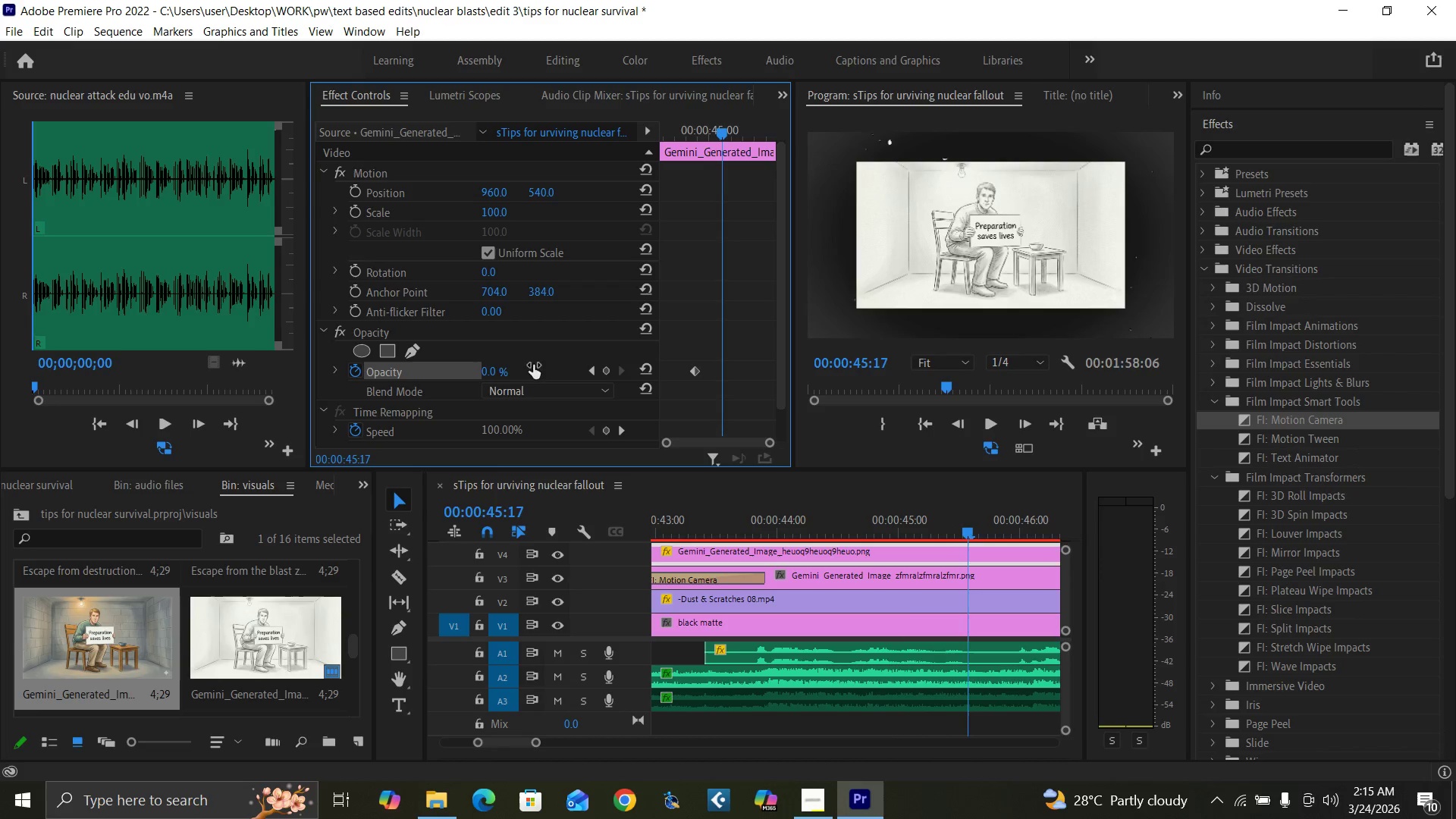 
key(ArrowRight)
 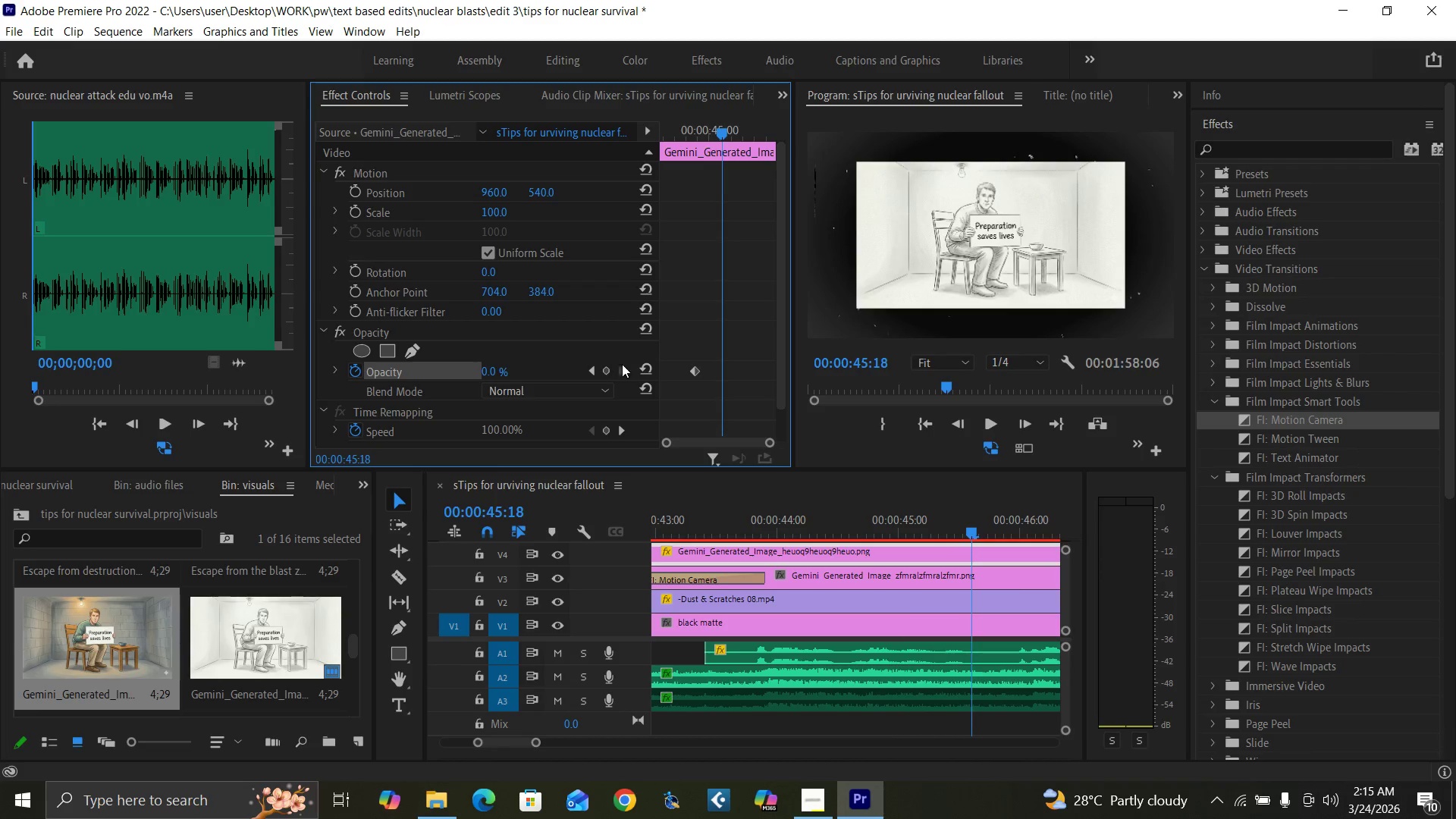 
key(ArrowRight)
 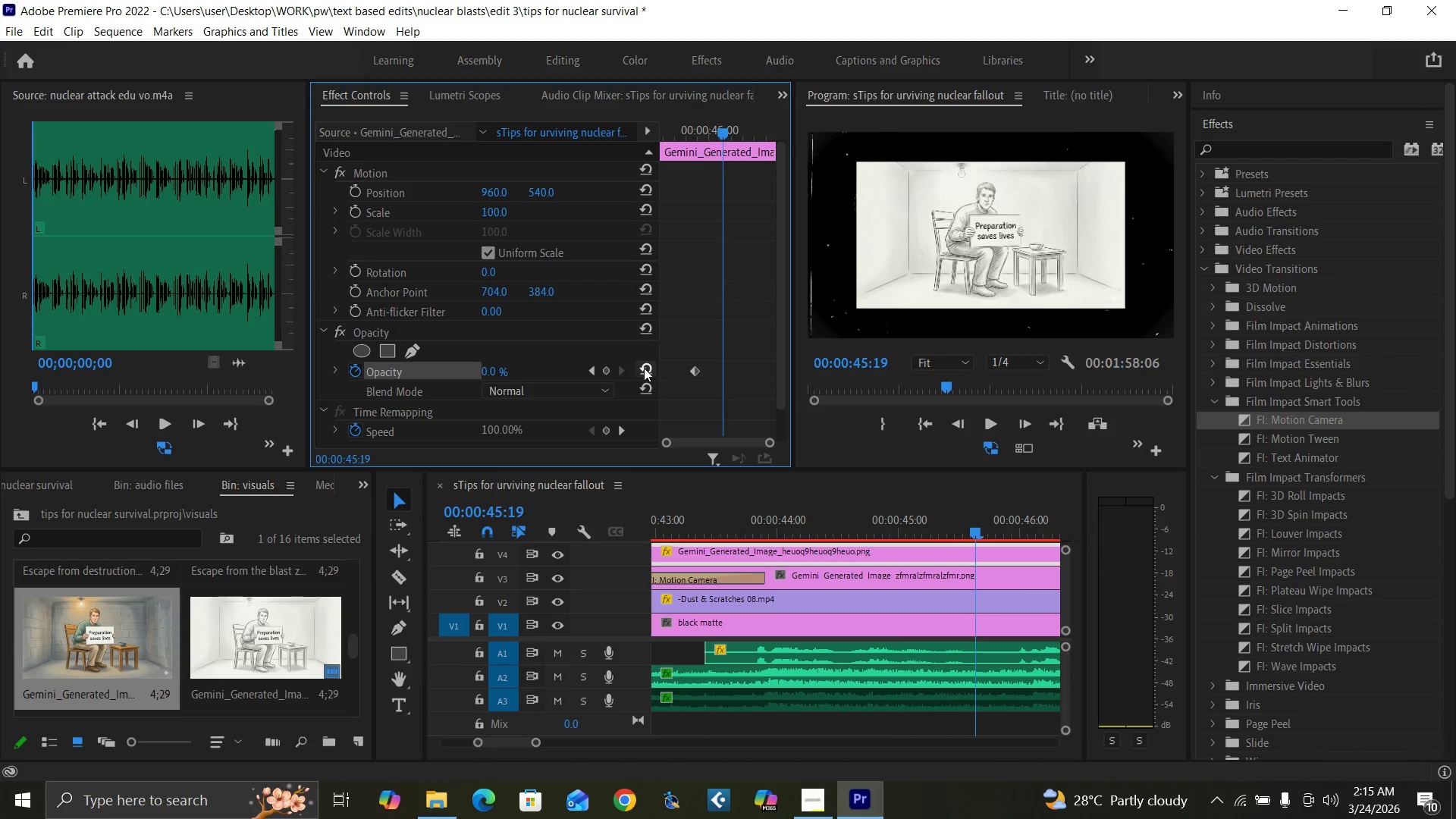 
left_click([644, 368])
 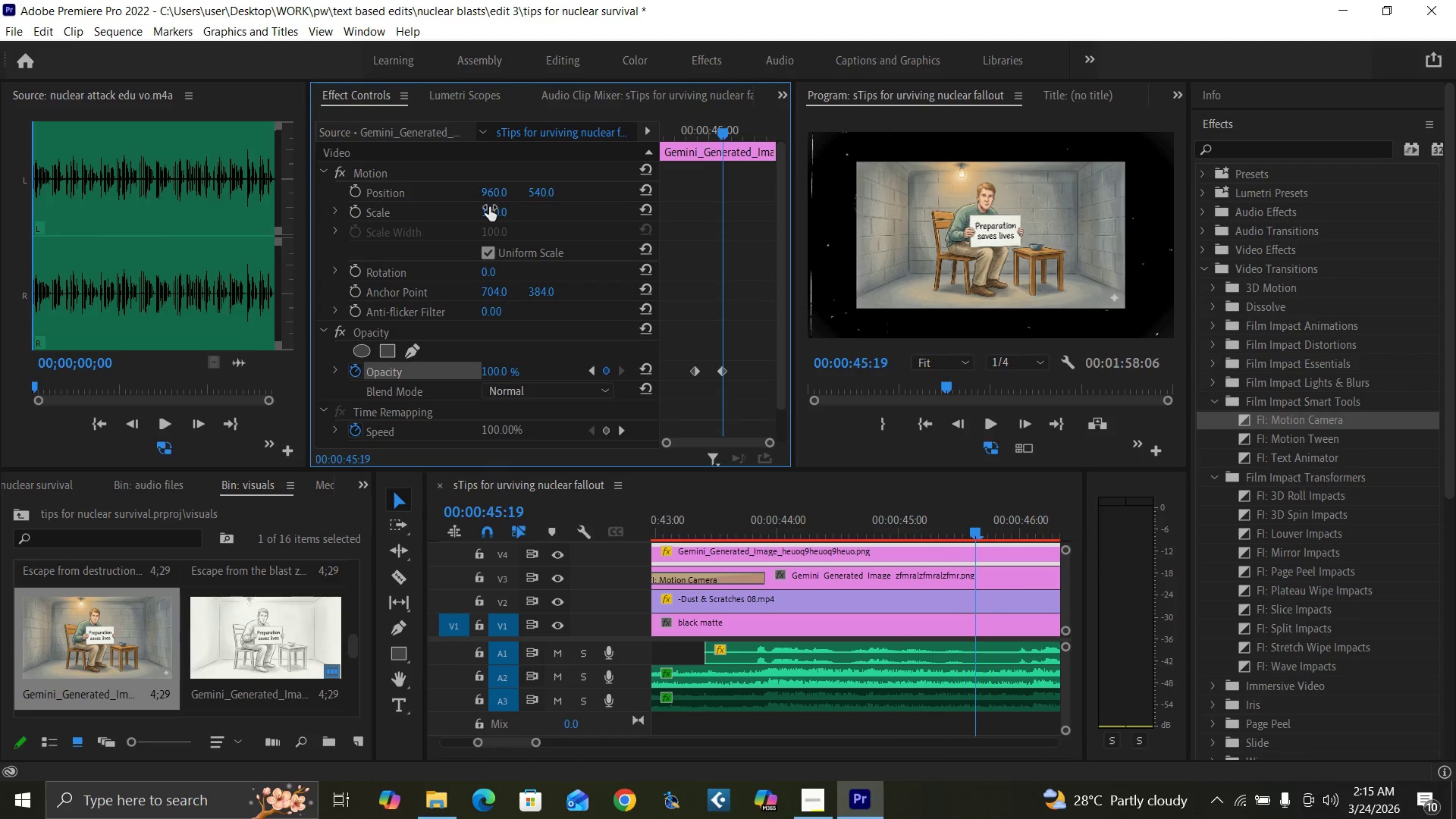 
left_click([491, 215])
 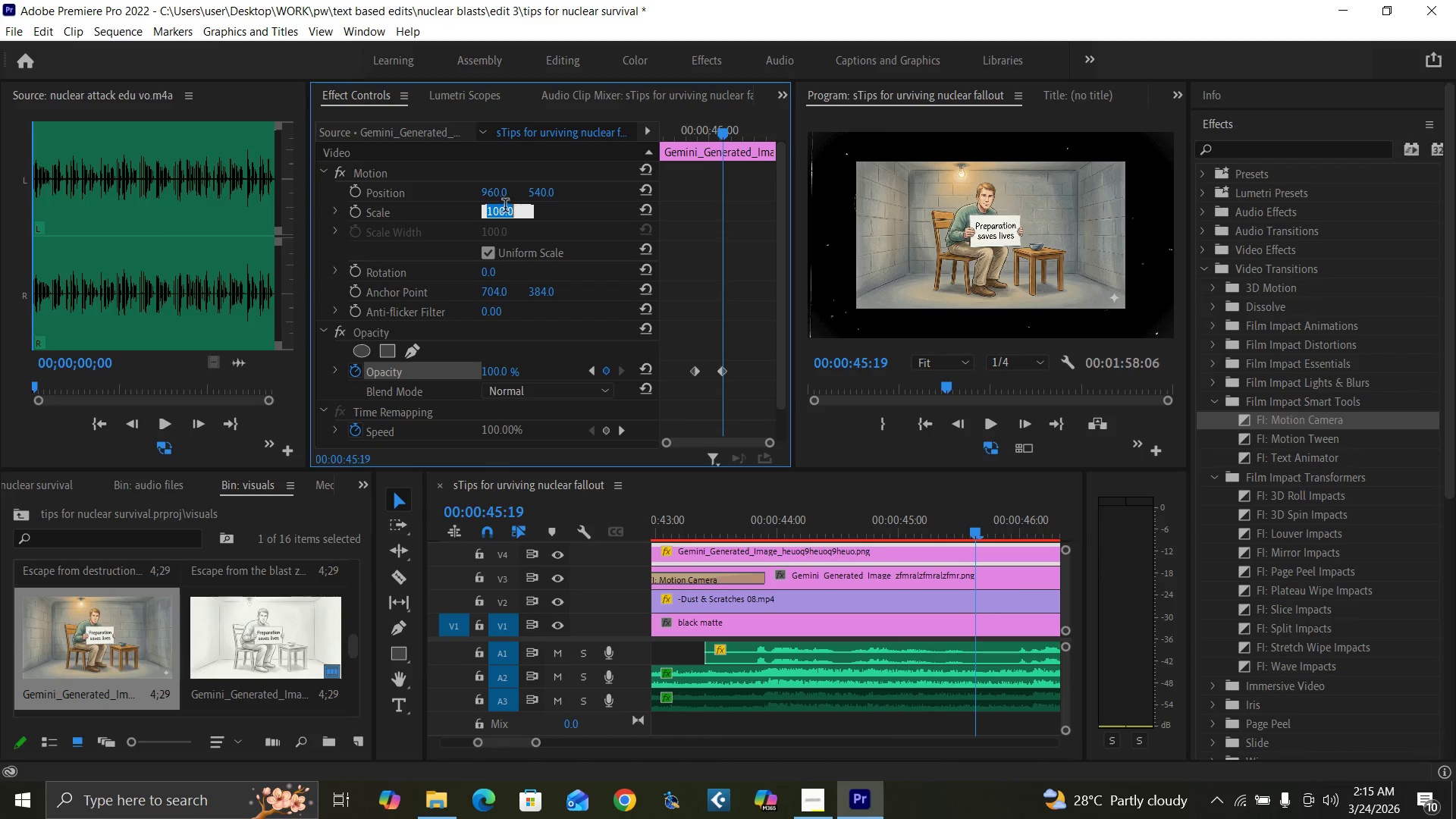 
type(140)
 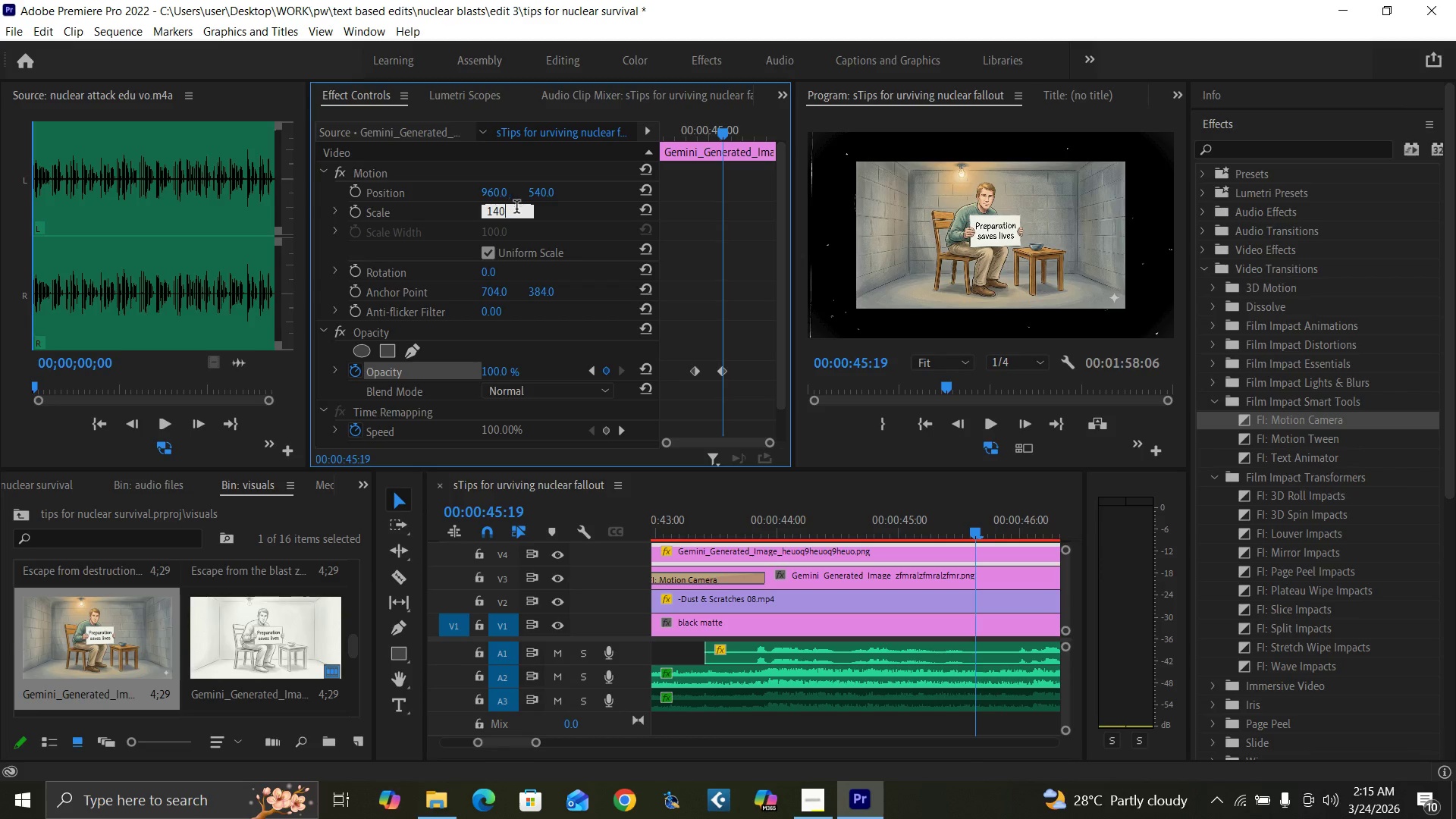 
key(Enter)
 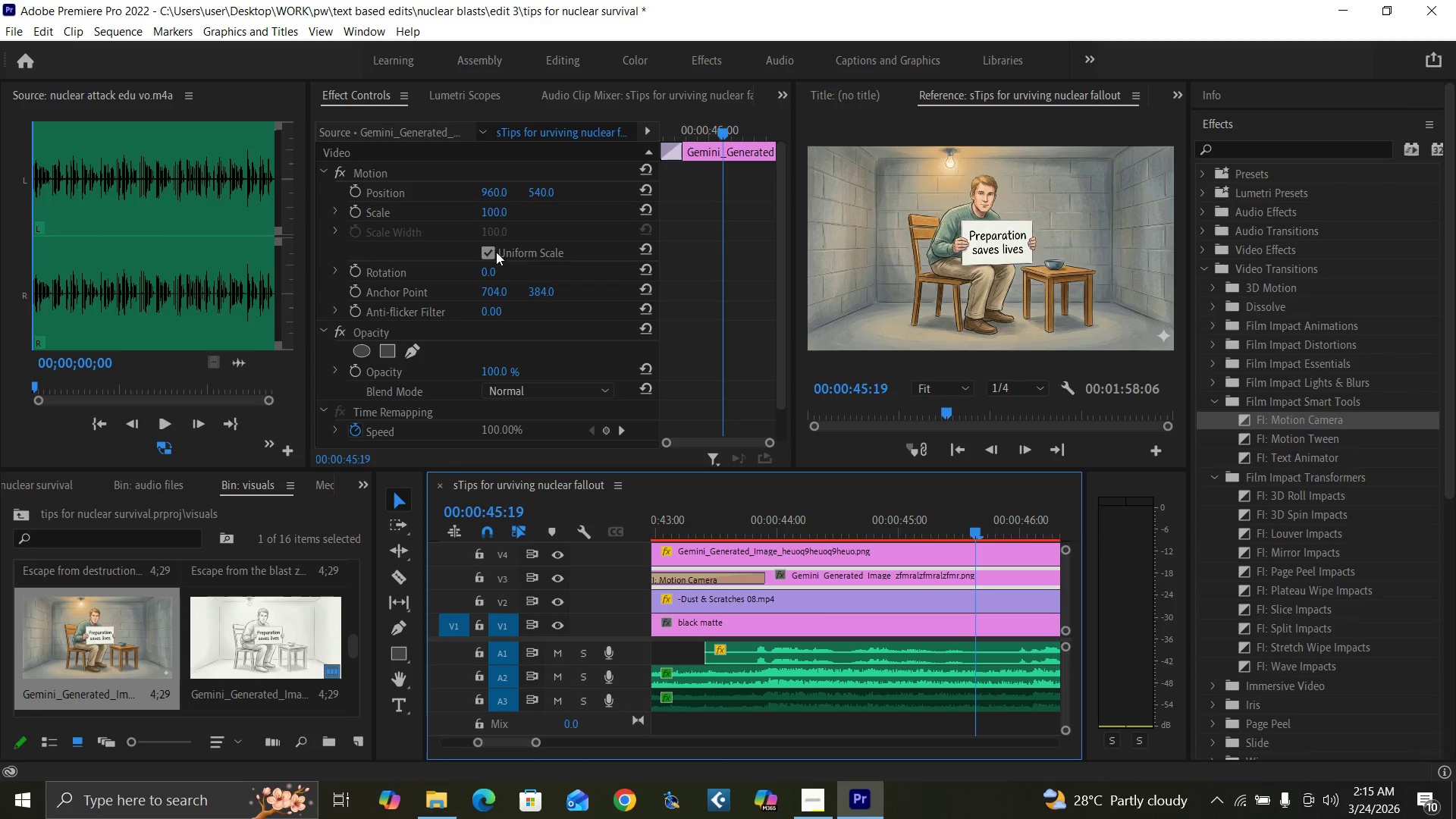 
left_click([493, 208])
 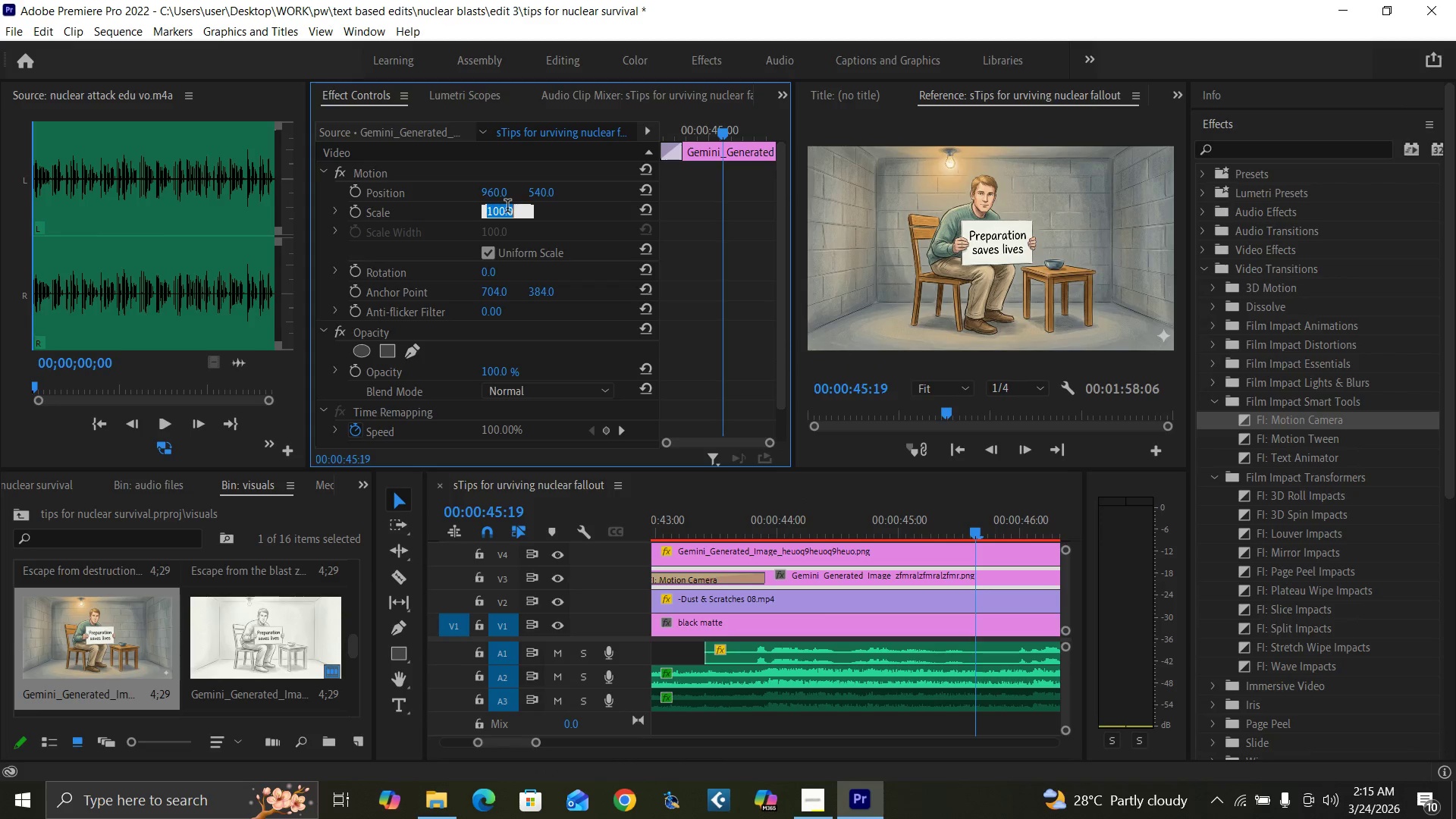 
type(140)
 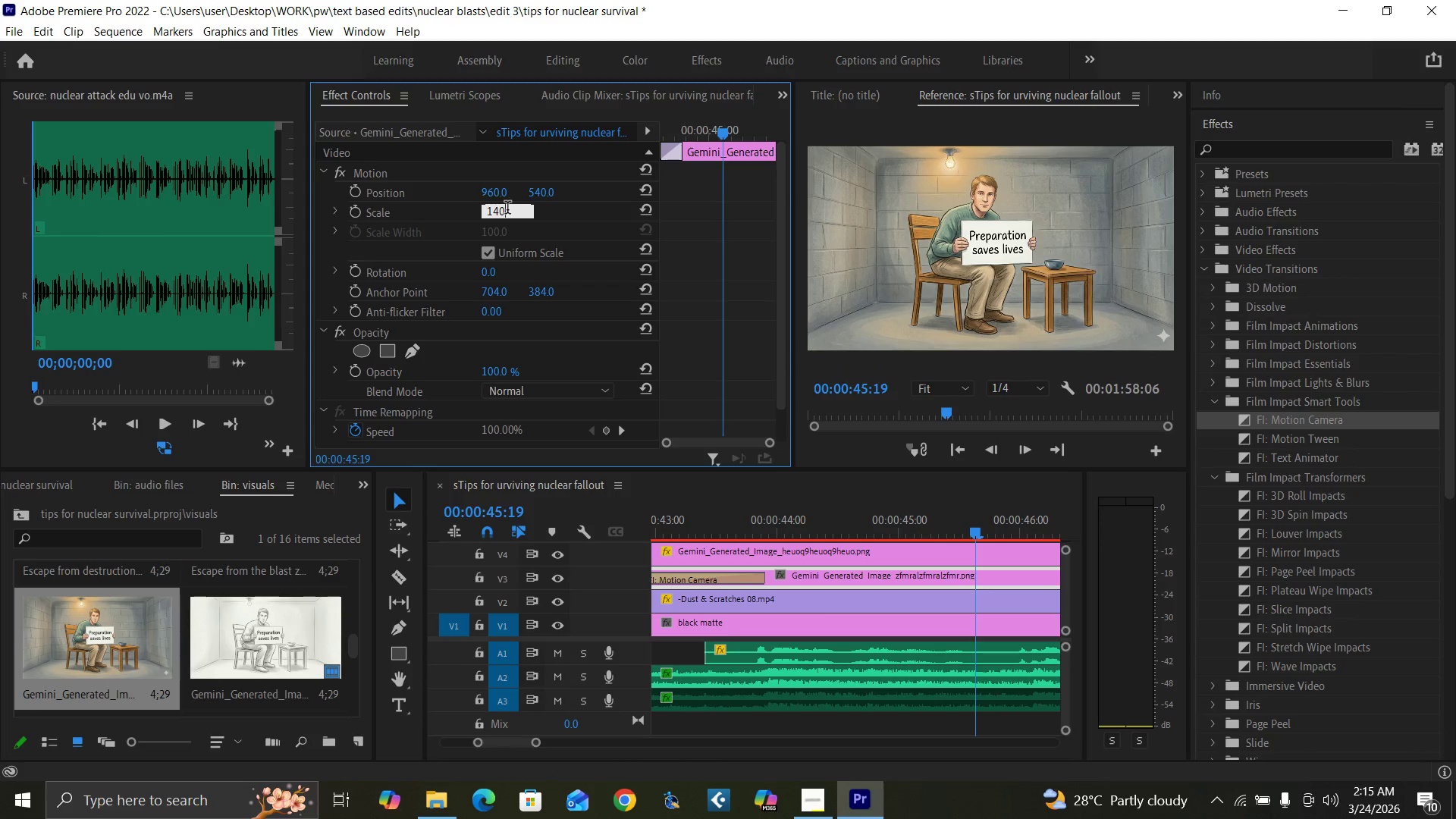 
key(Enter)
 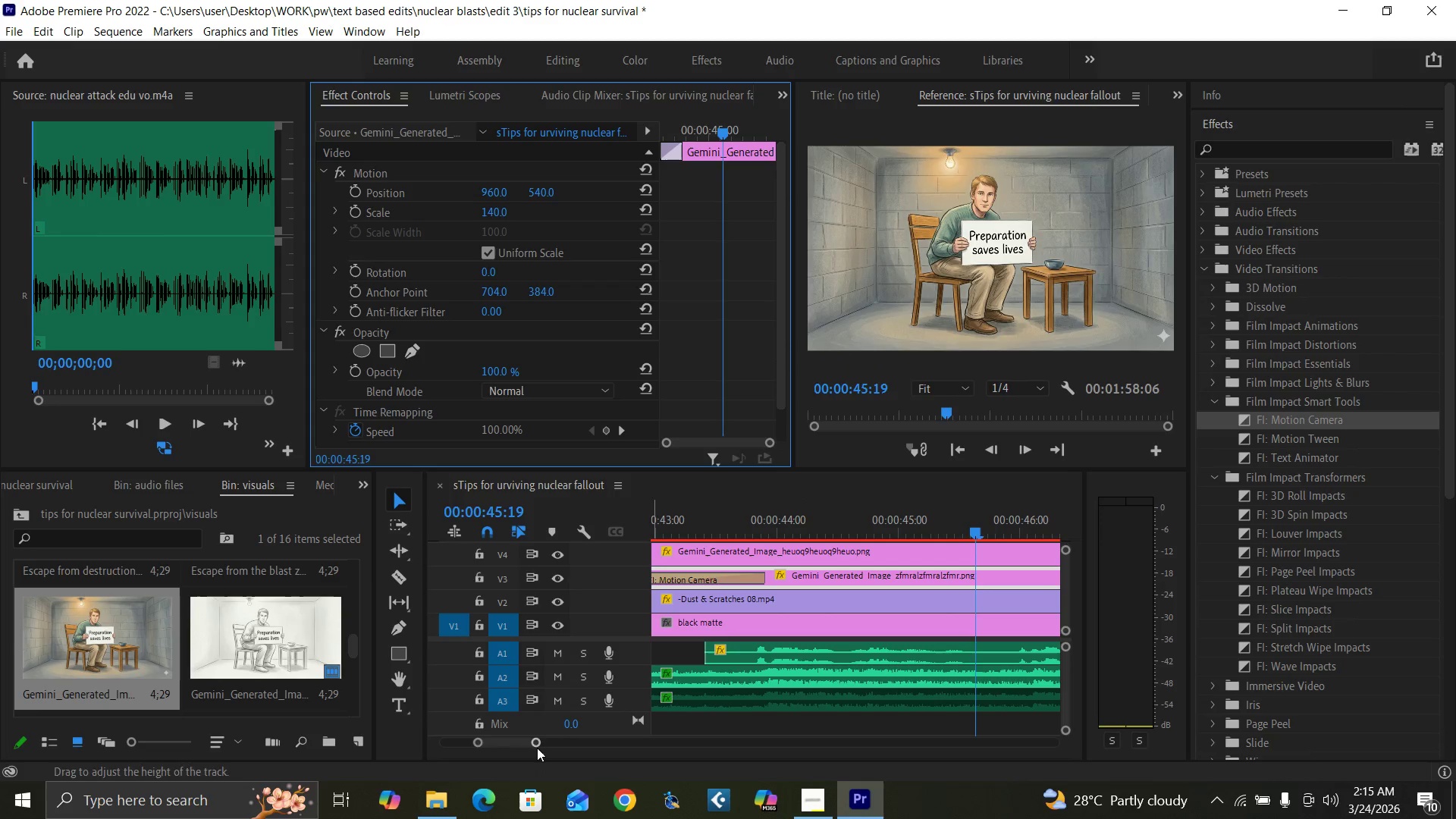 
left_click_drag(start_coordinate=[538, 737], to_coordinate=[566, 735])
 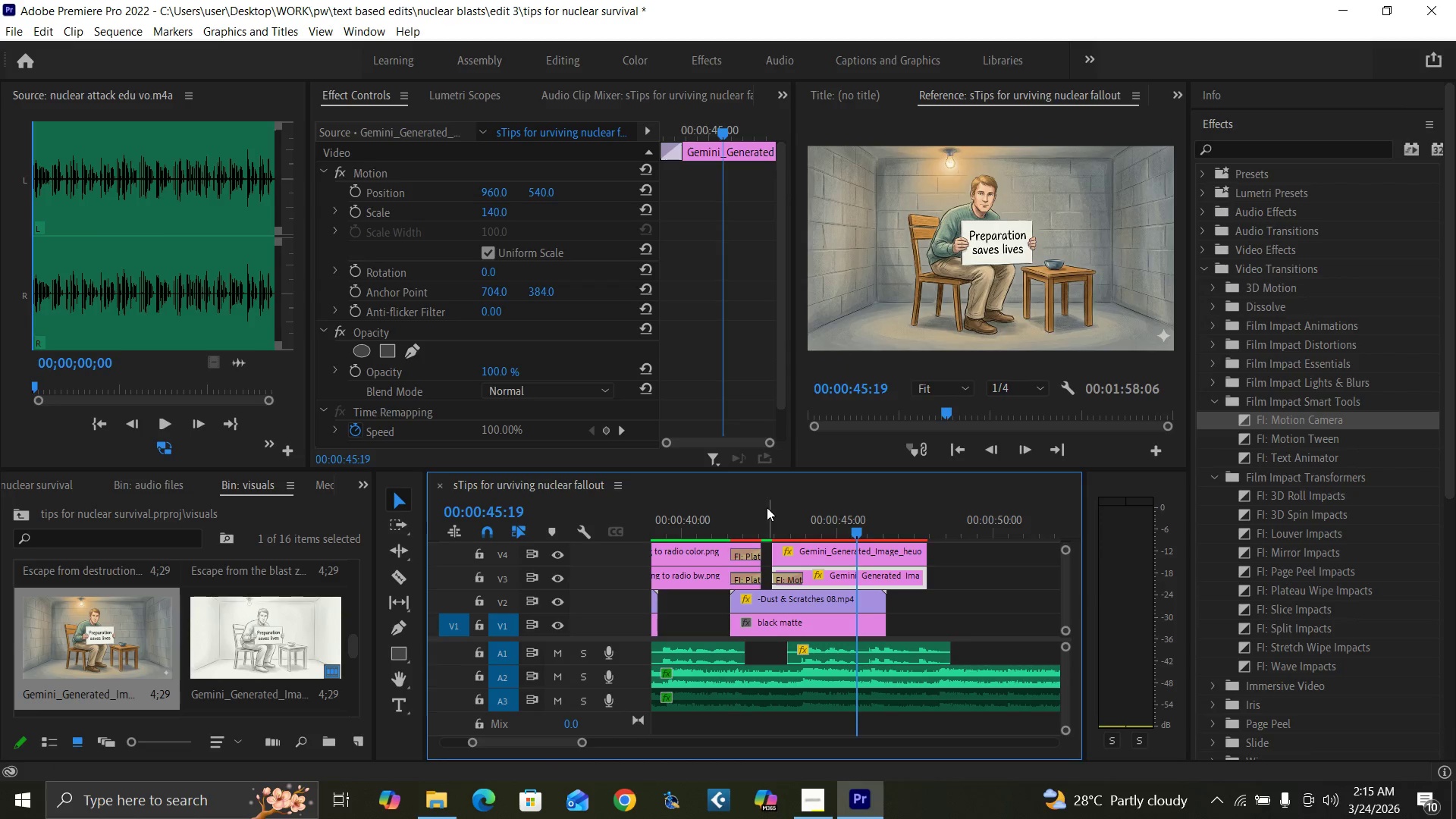 
left_click([746, 510])
 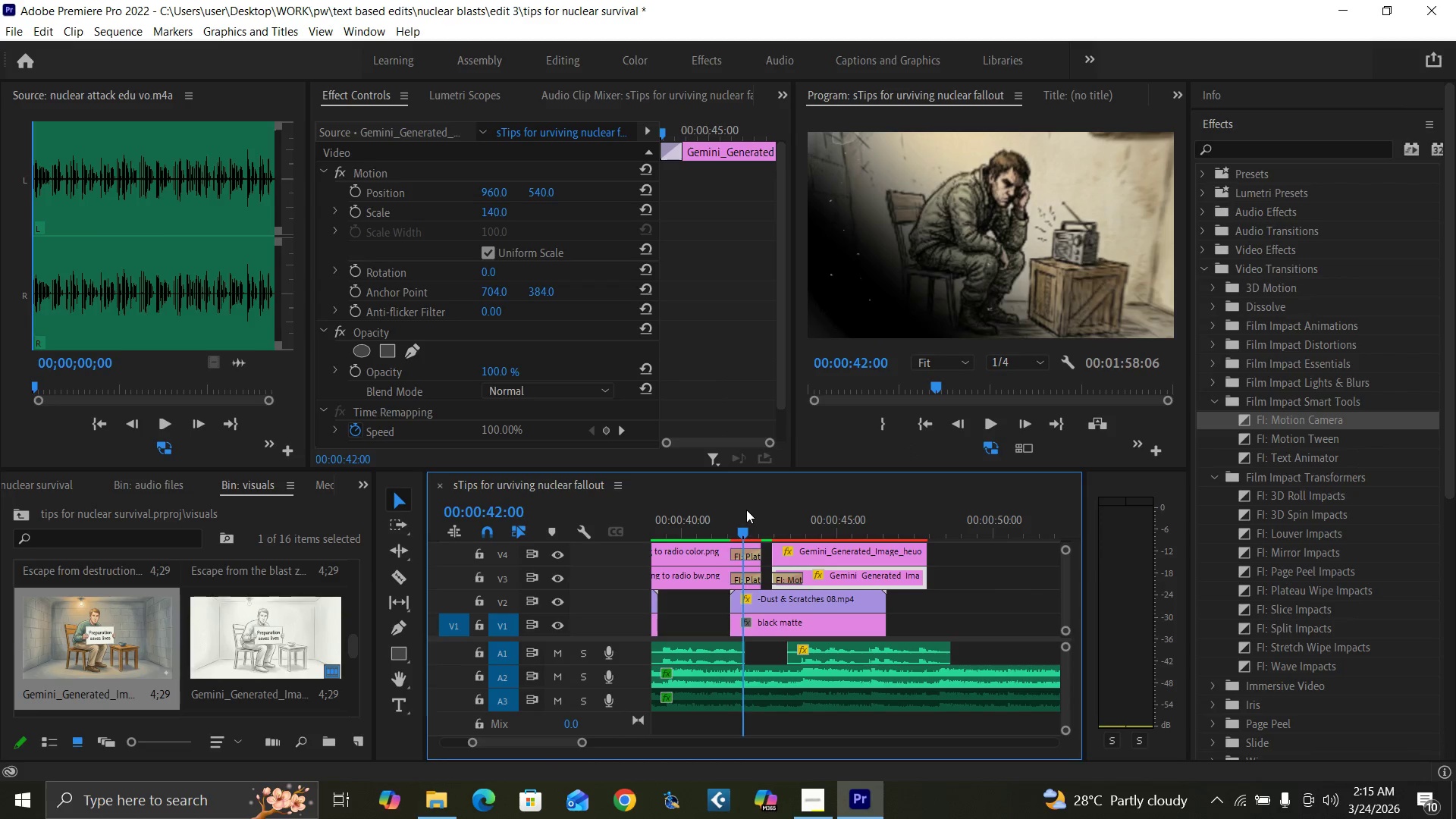 
key(Space)
 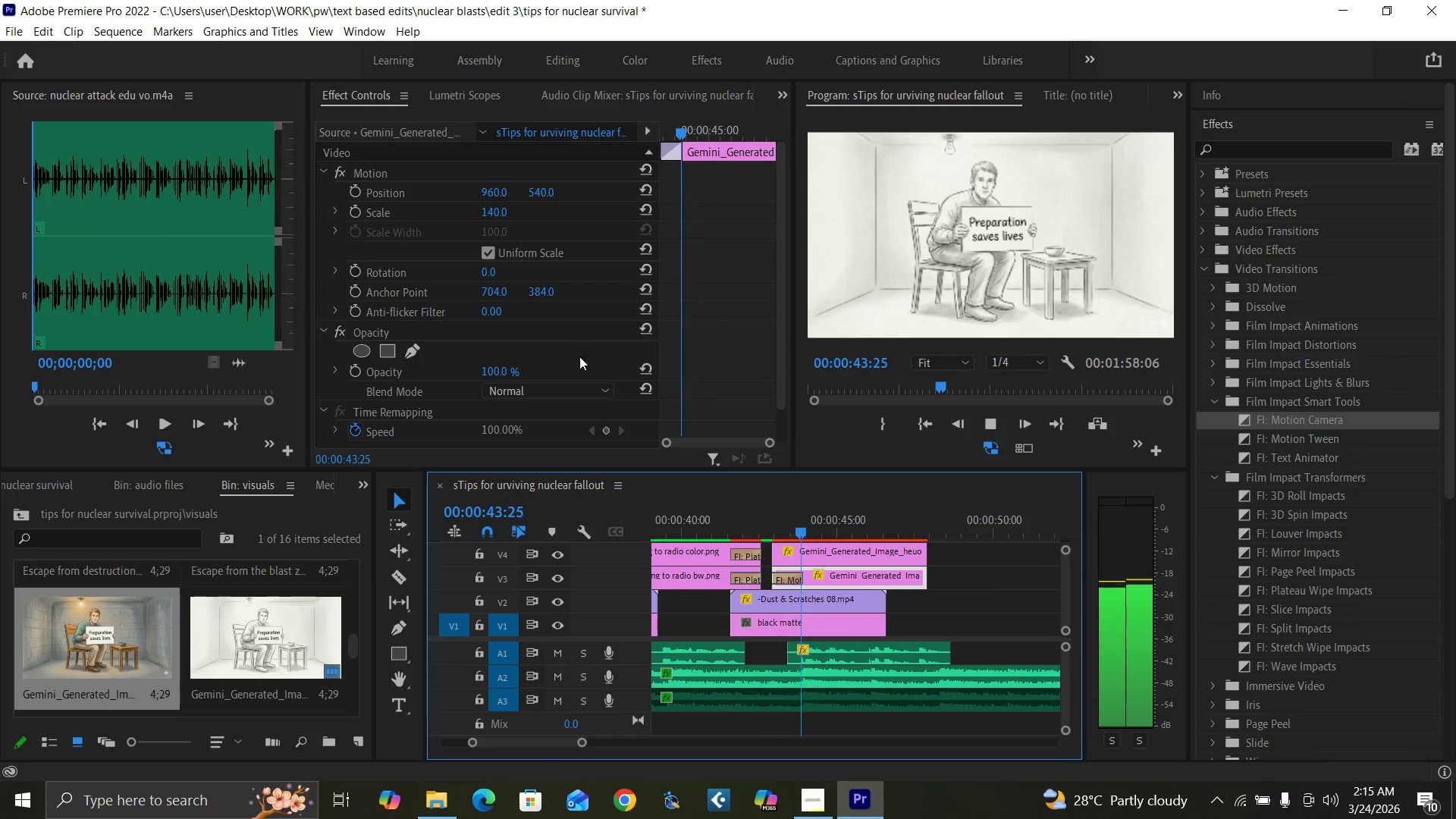 
left_click([729, 526])
 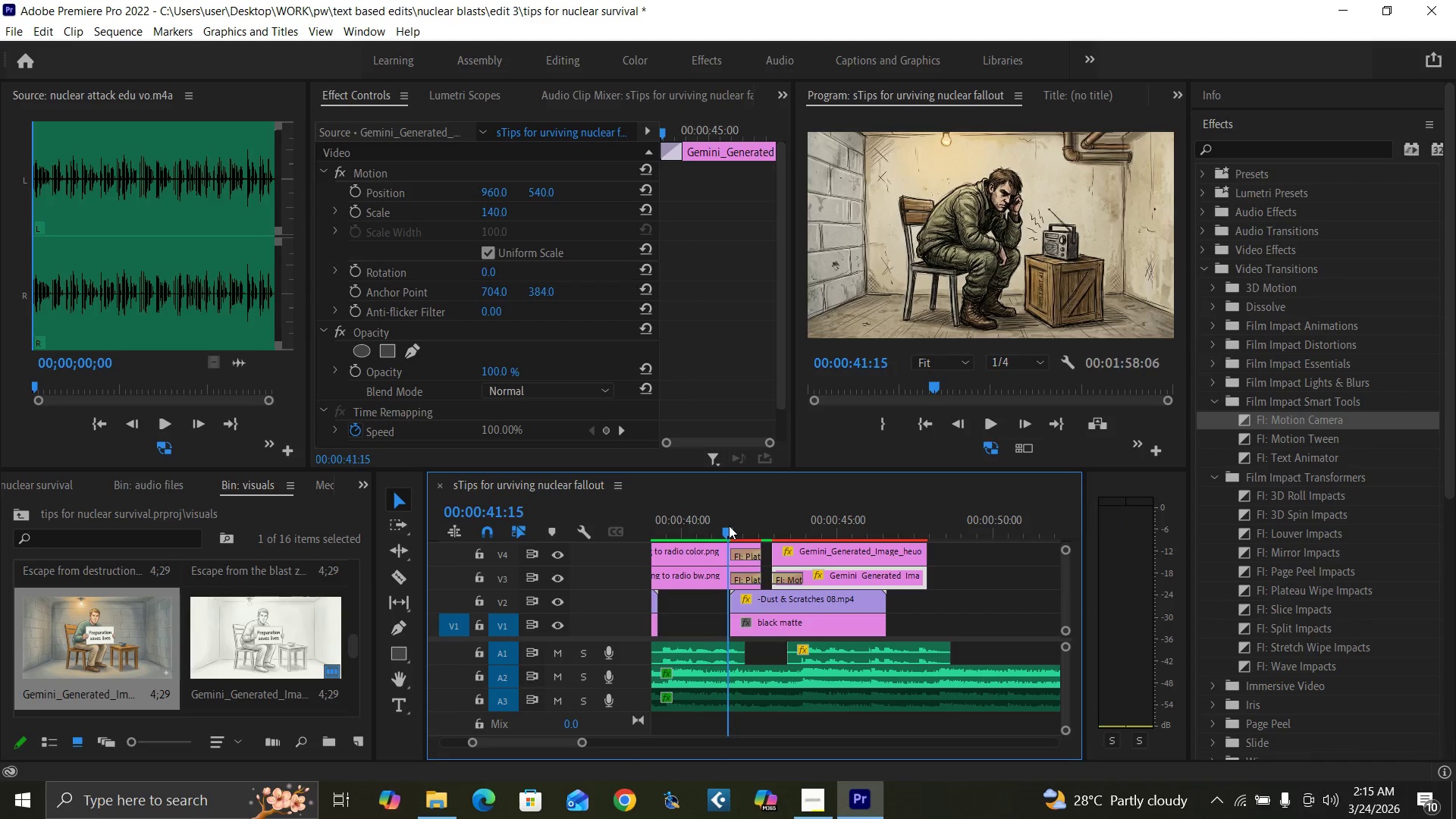 
key(Space)
 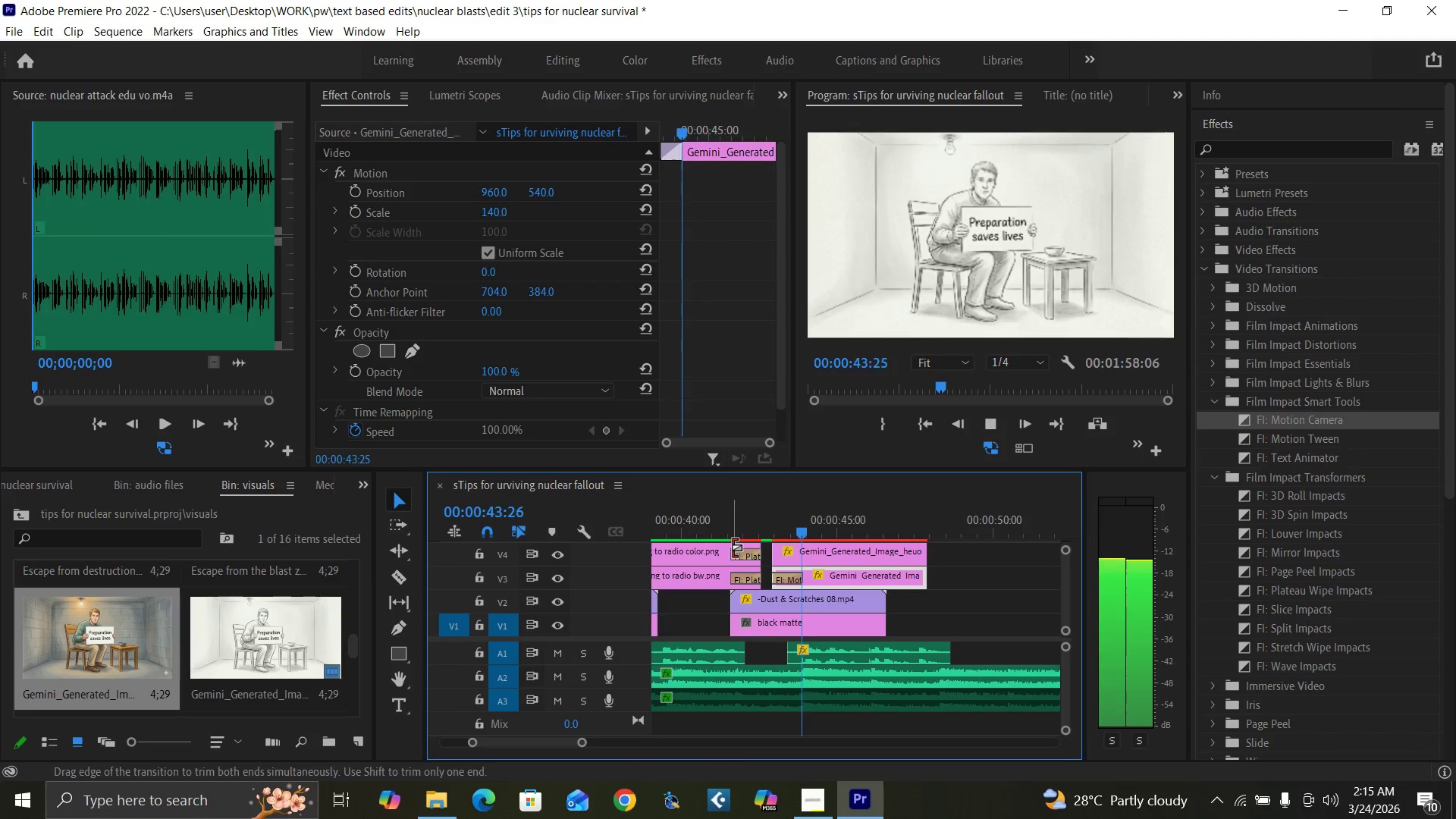 
key(Space)
 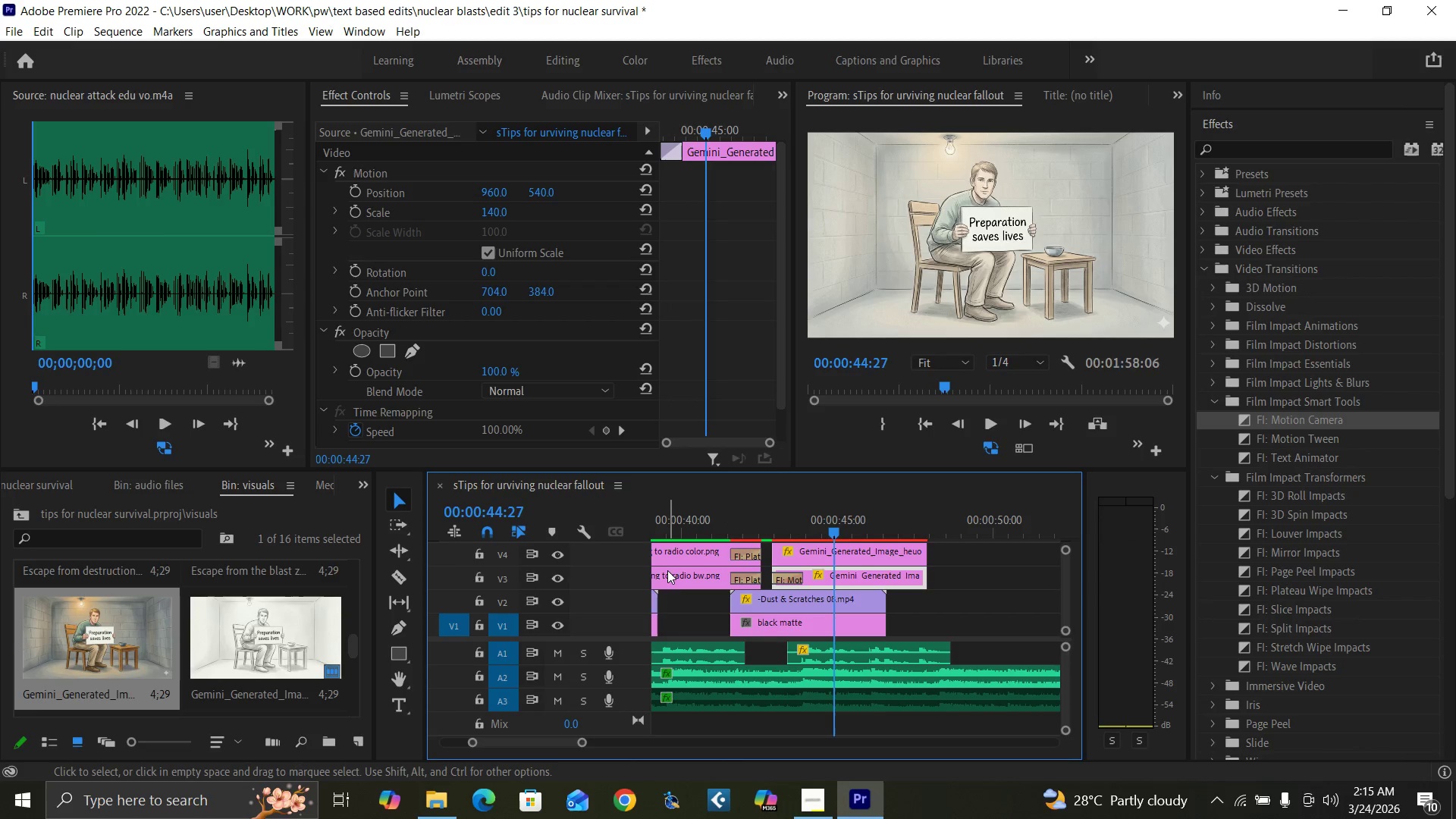 
left_click([670, 572])
 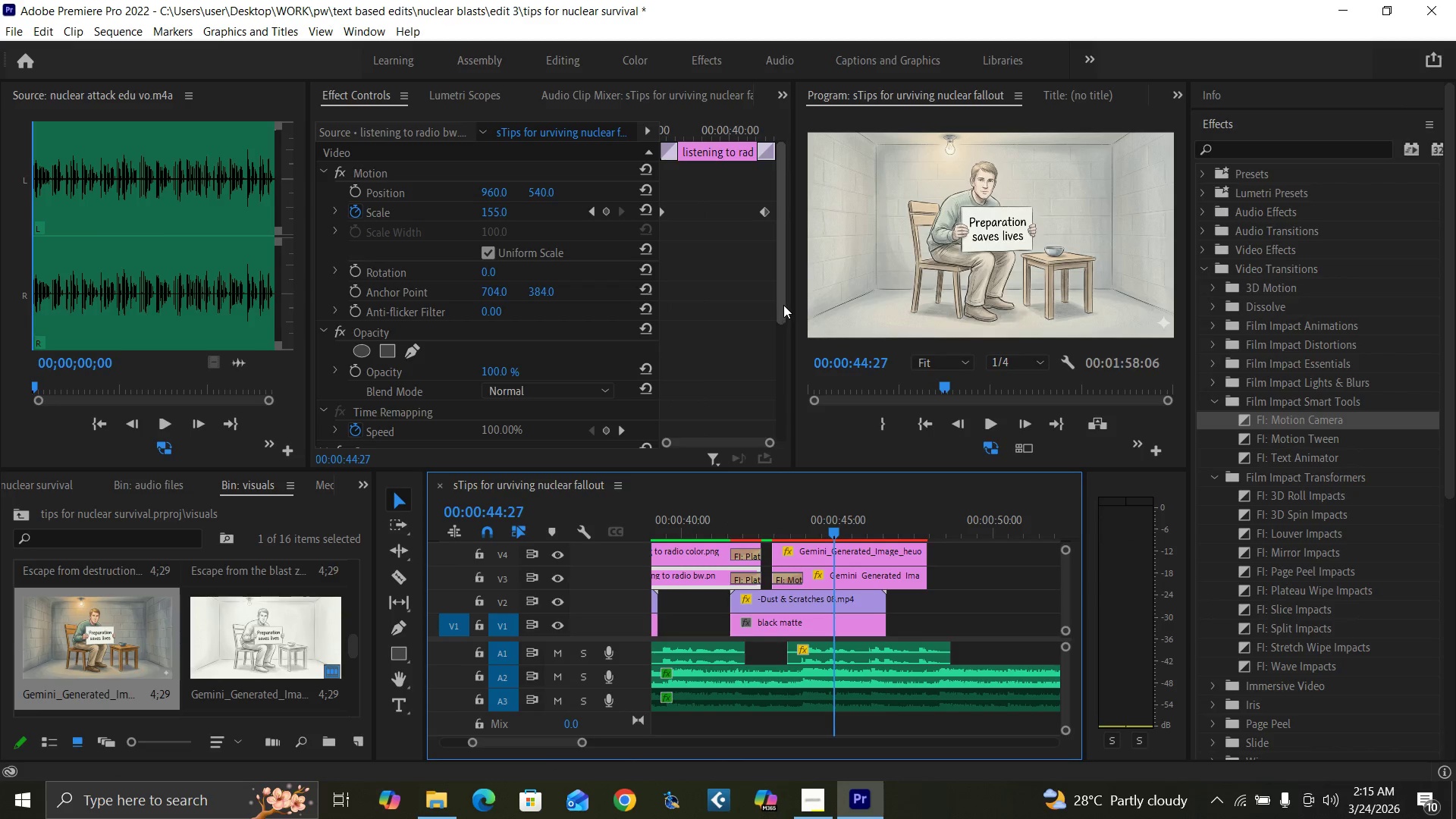 
left_click_drag(start_coordinate=[783, 303], to_coordinate=[757, 453])
 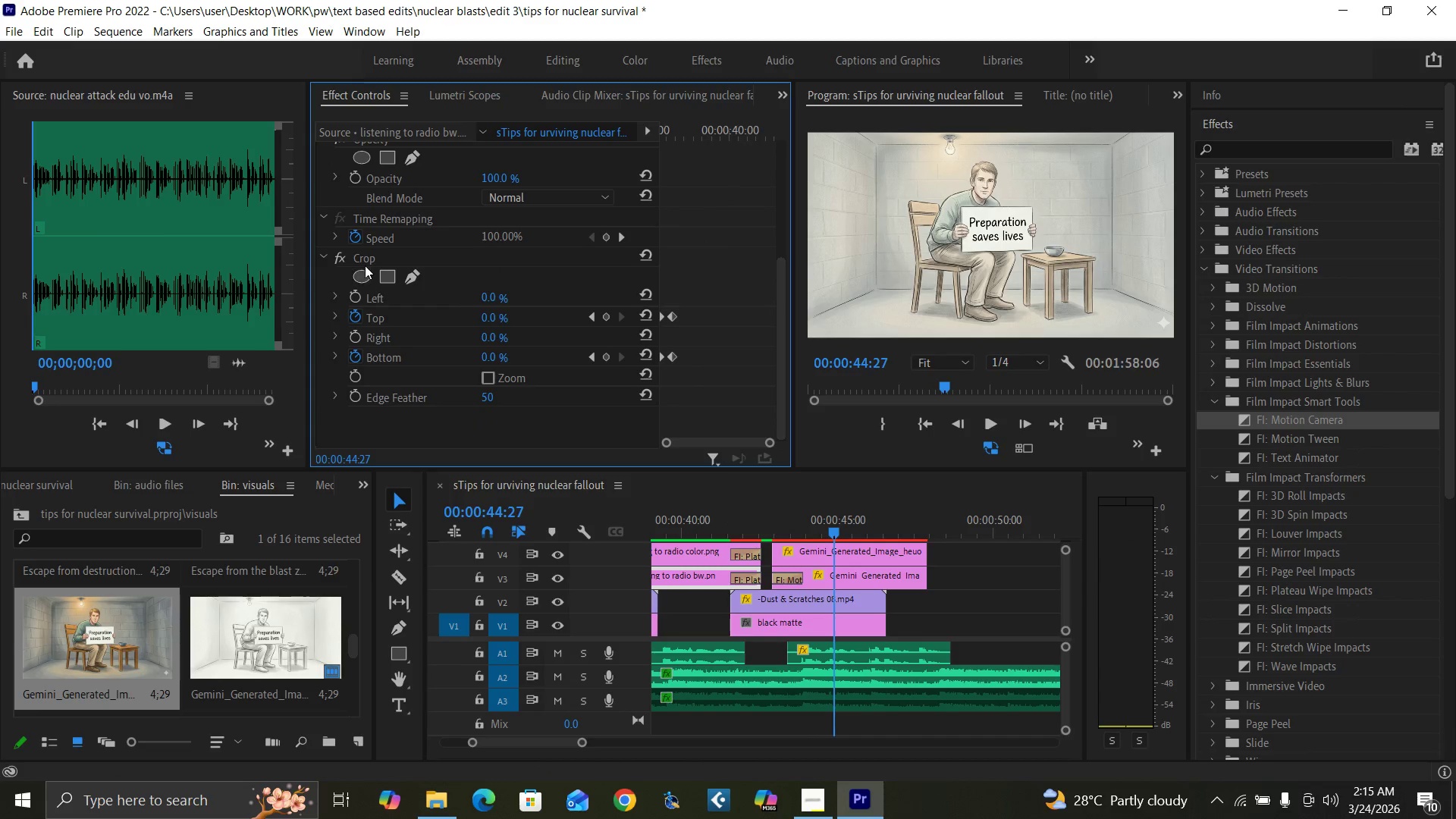 
left_click([363, 258])
 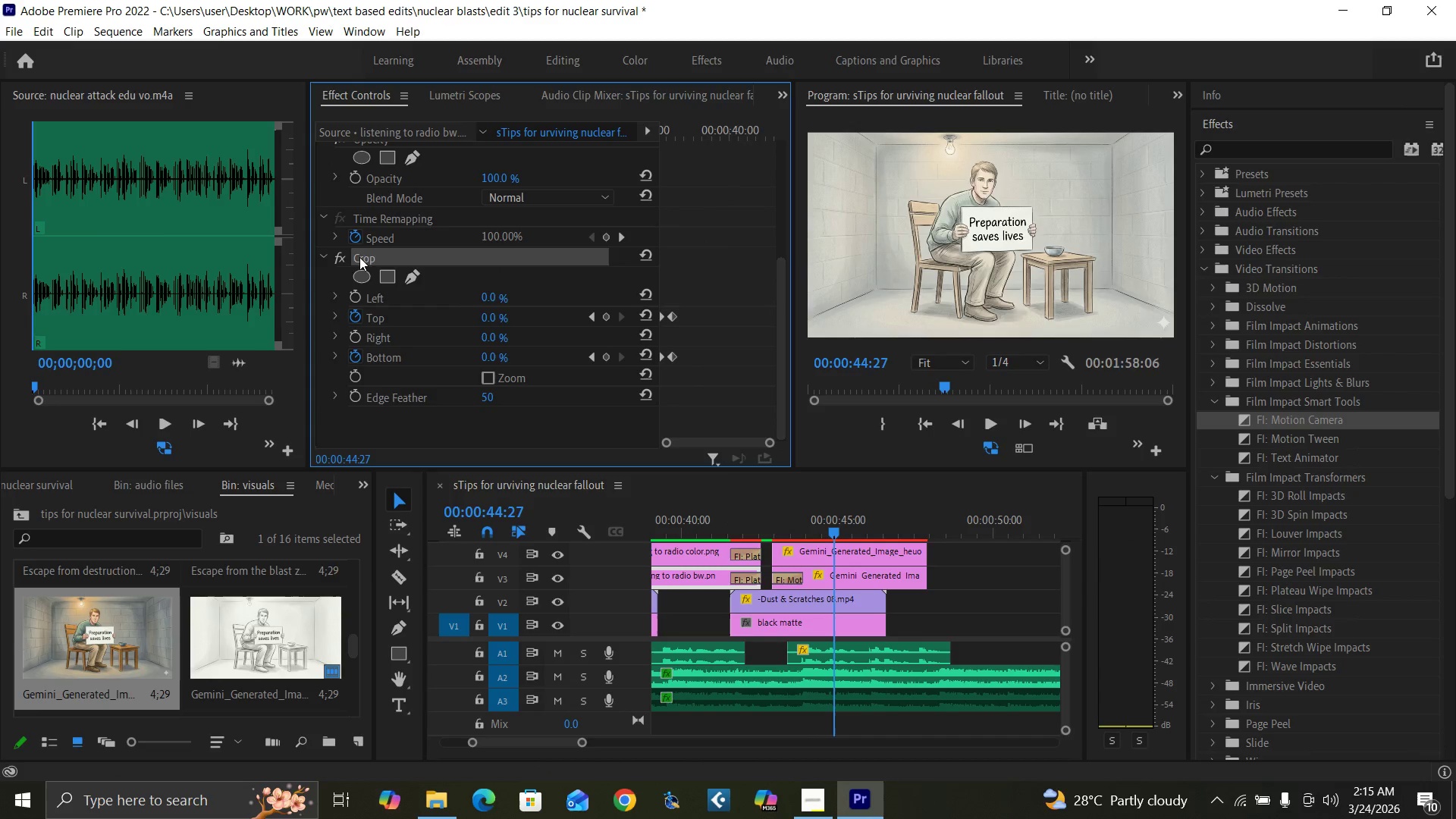 
key(Control+C)
 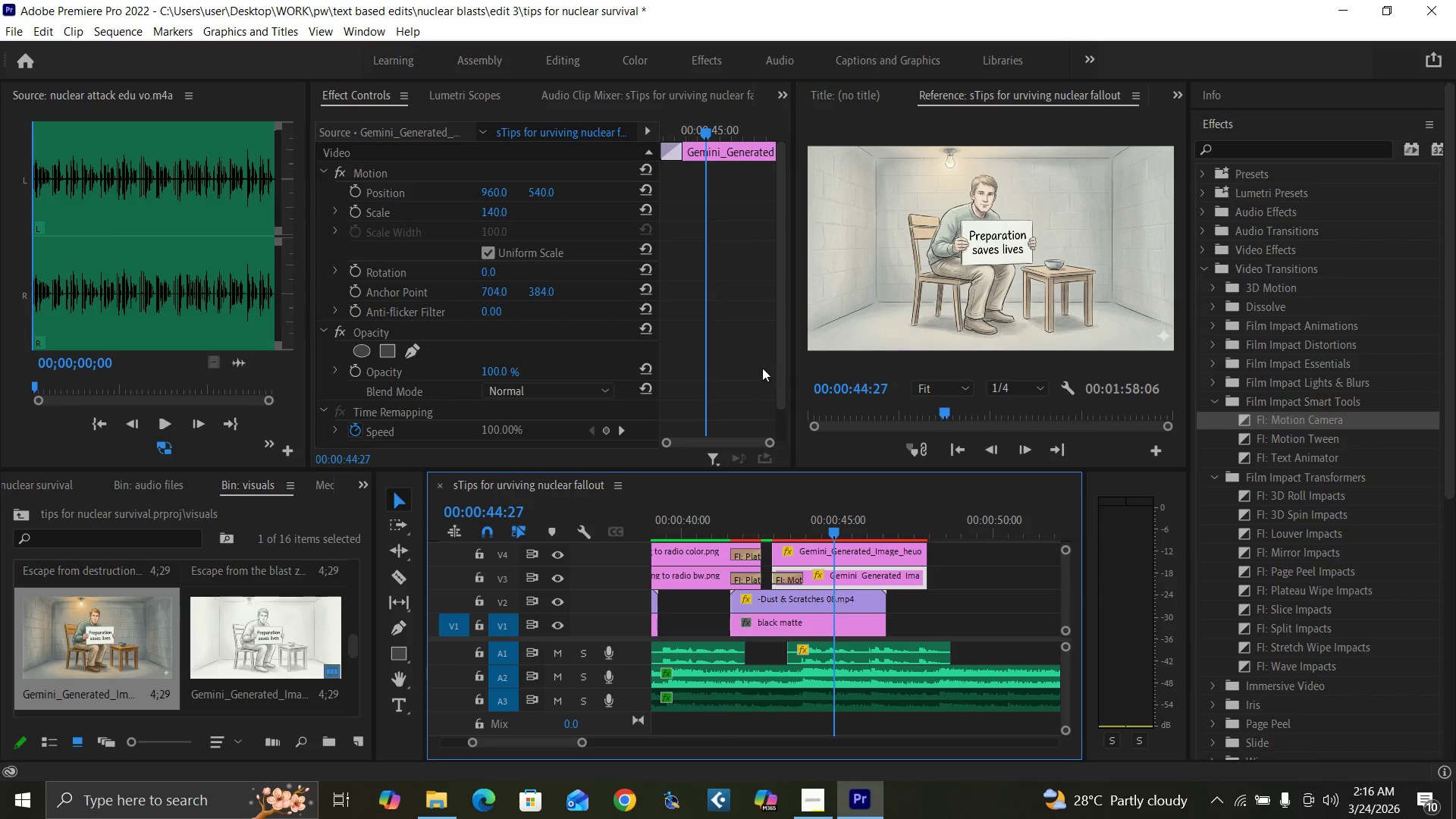 
left_click_drag(start_coordinate=[778, 383], to_coordinate=[774, 436])
 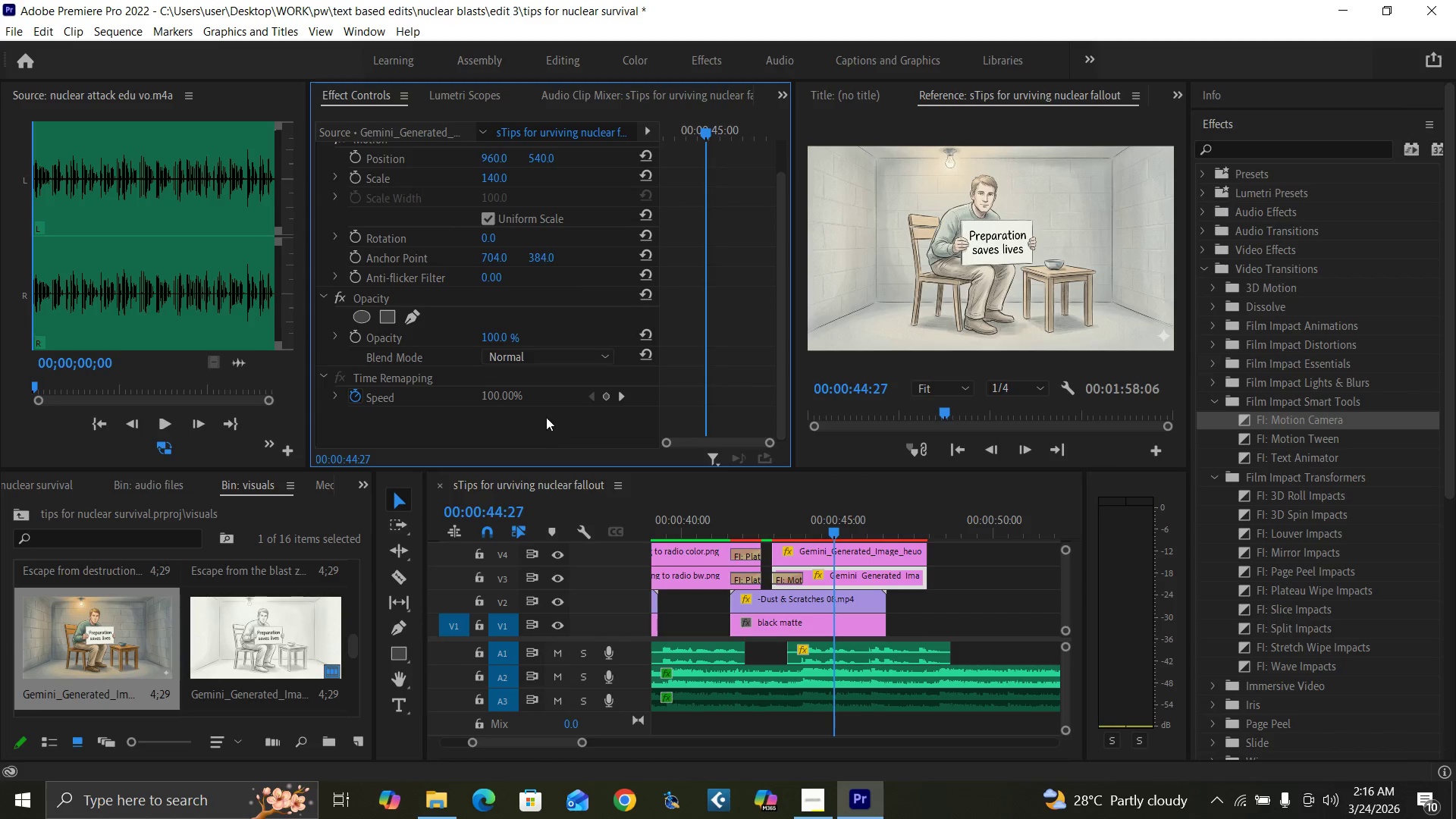 
key(Control+V)
 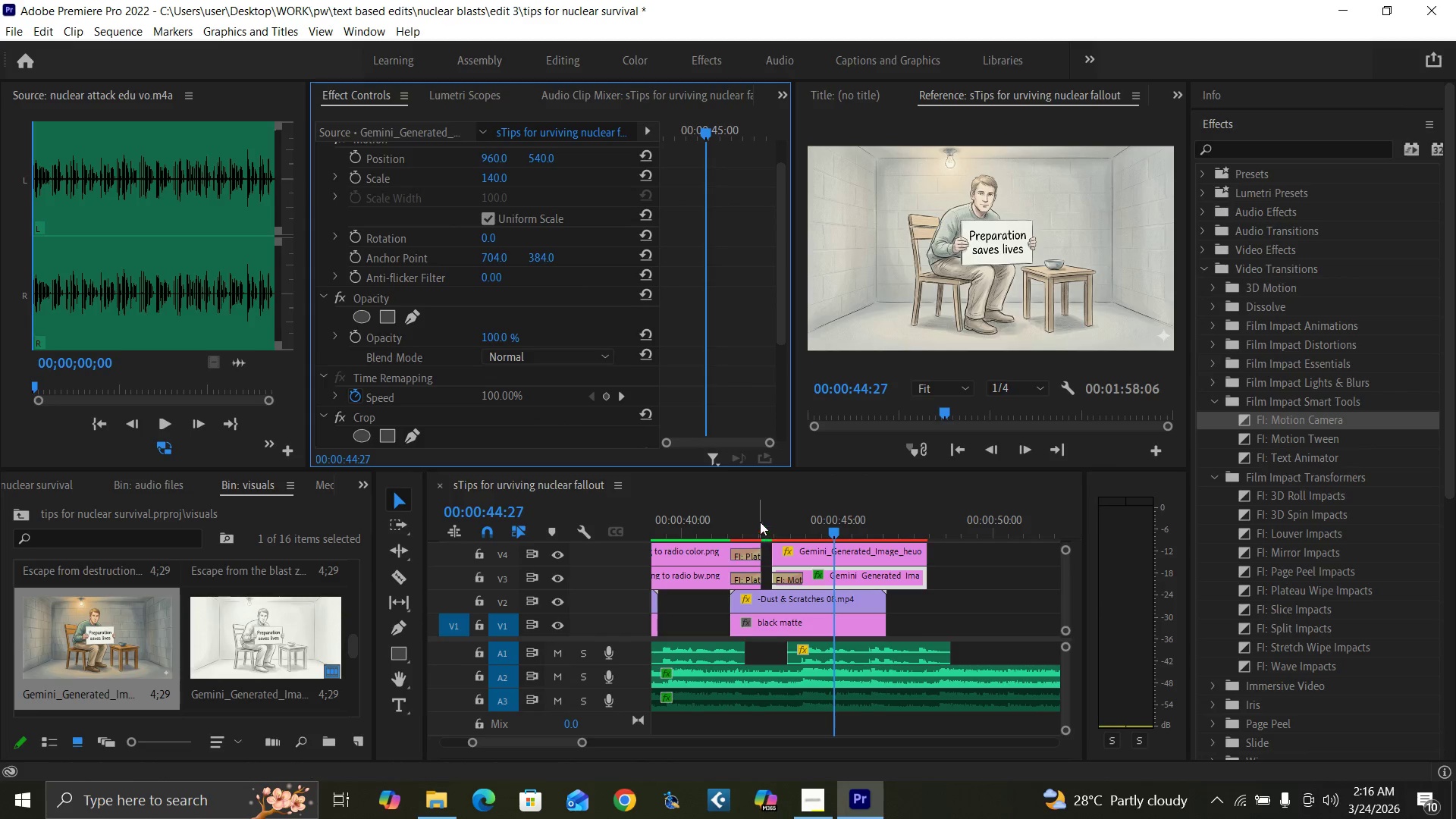 
left_click([742, 515])
 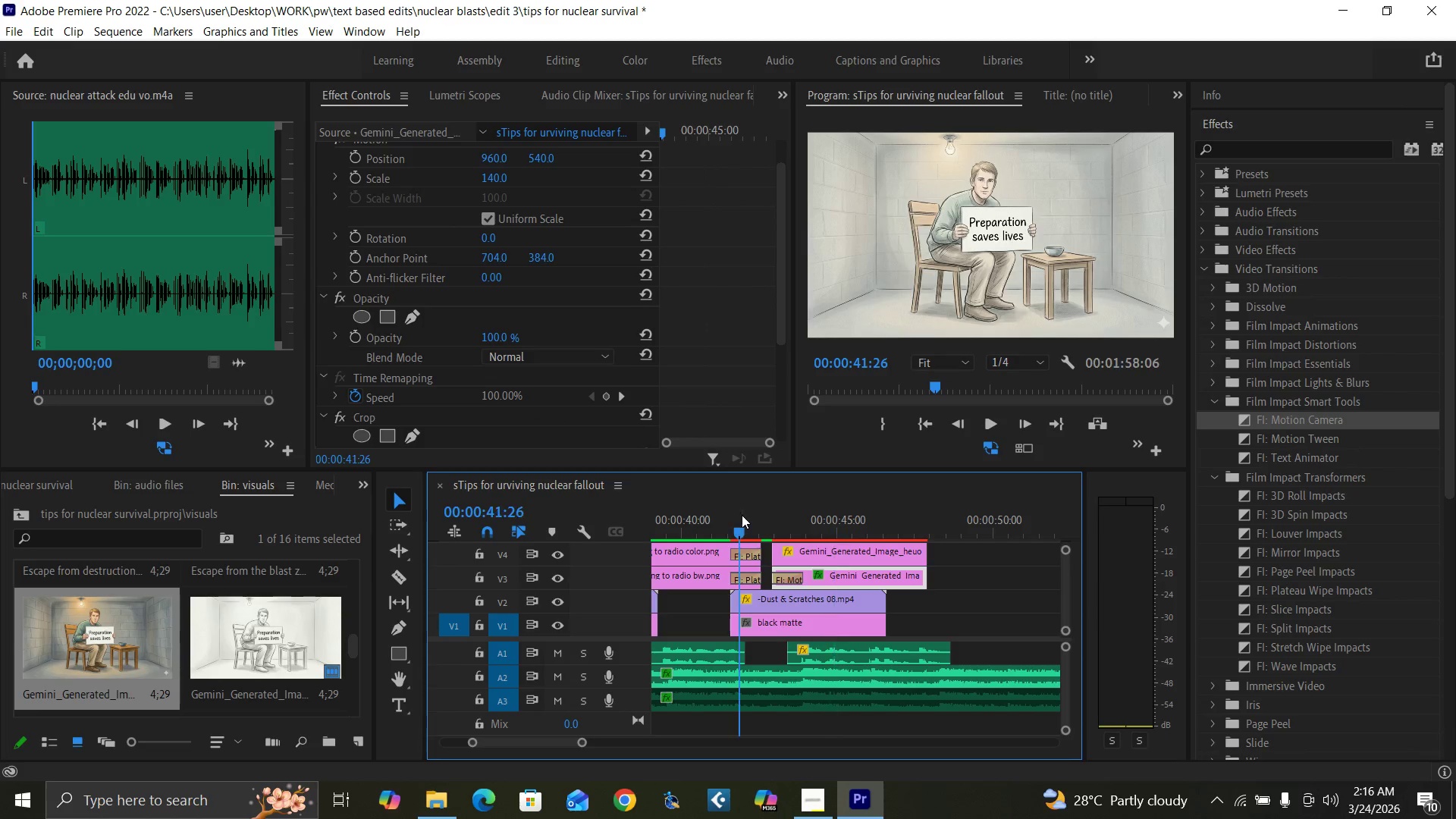 
key(Space)
 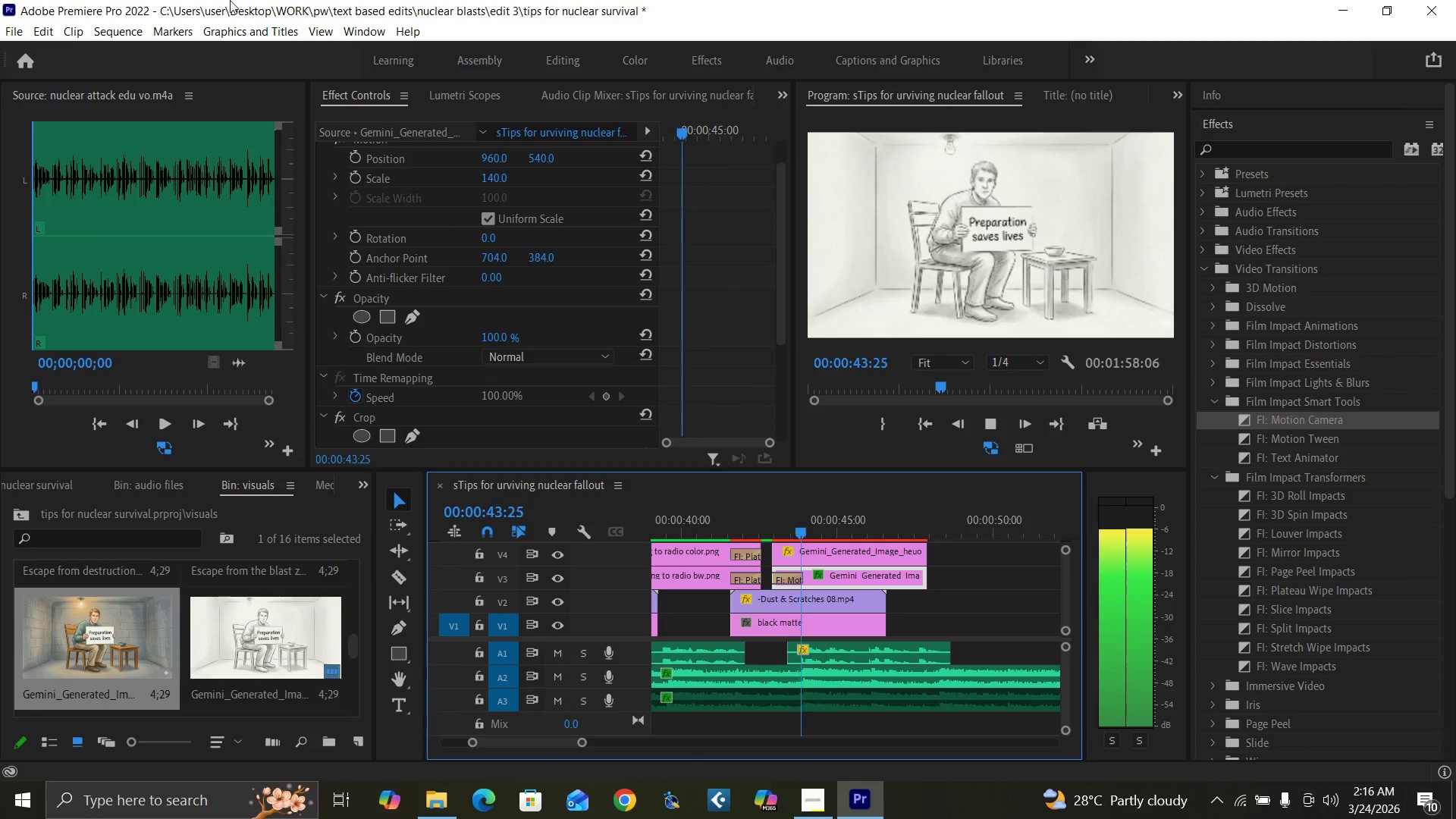 
key(Space)
 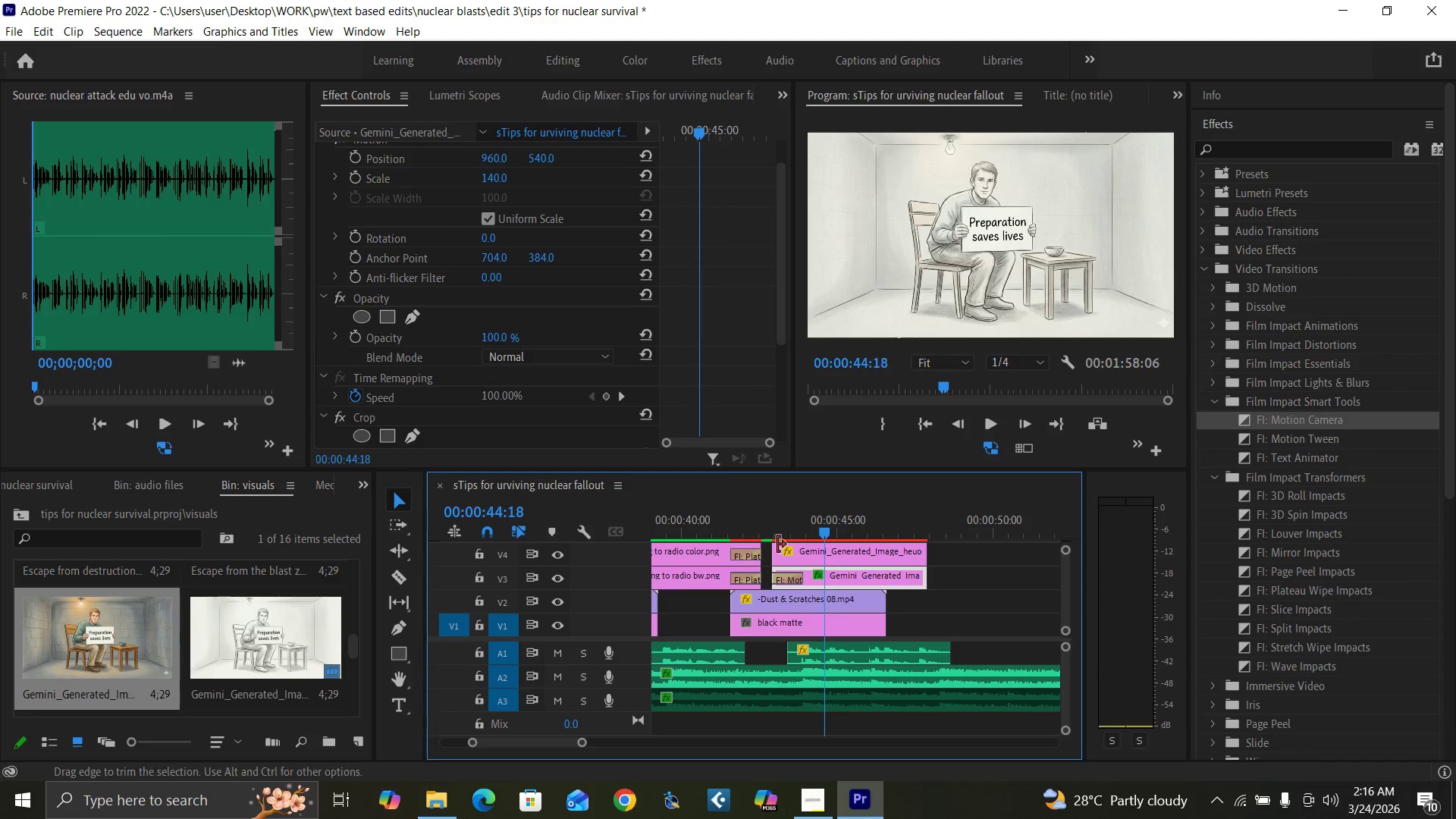 
left_click([792, 553])
 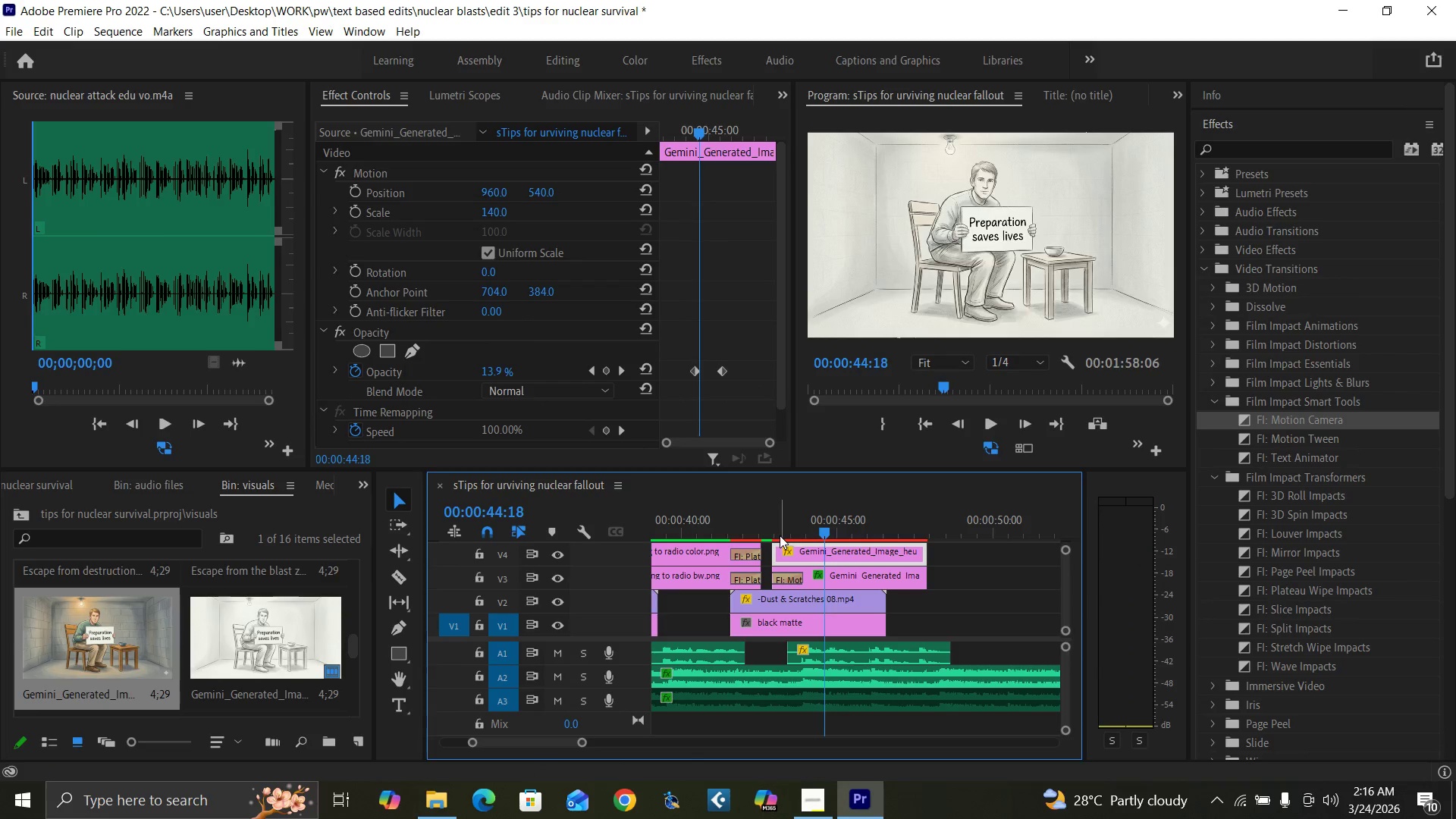 
key(Equal)
 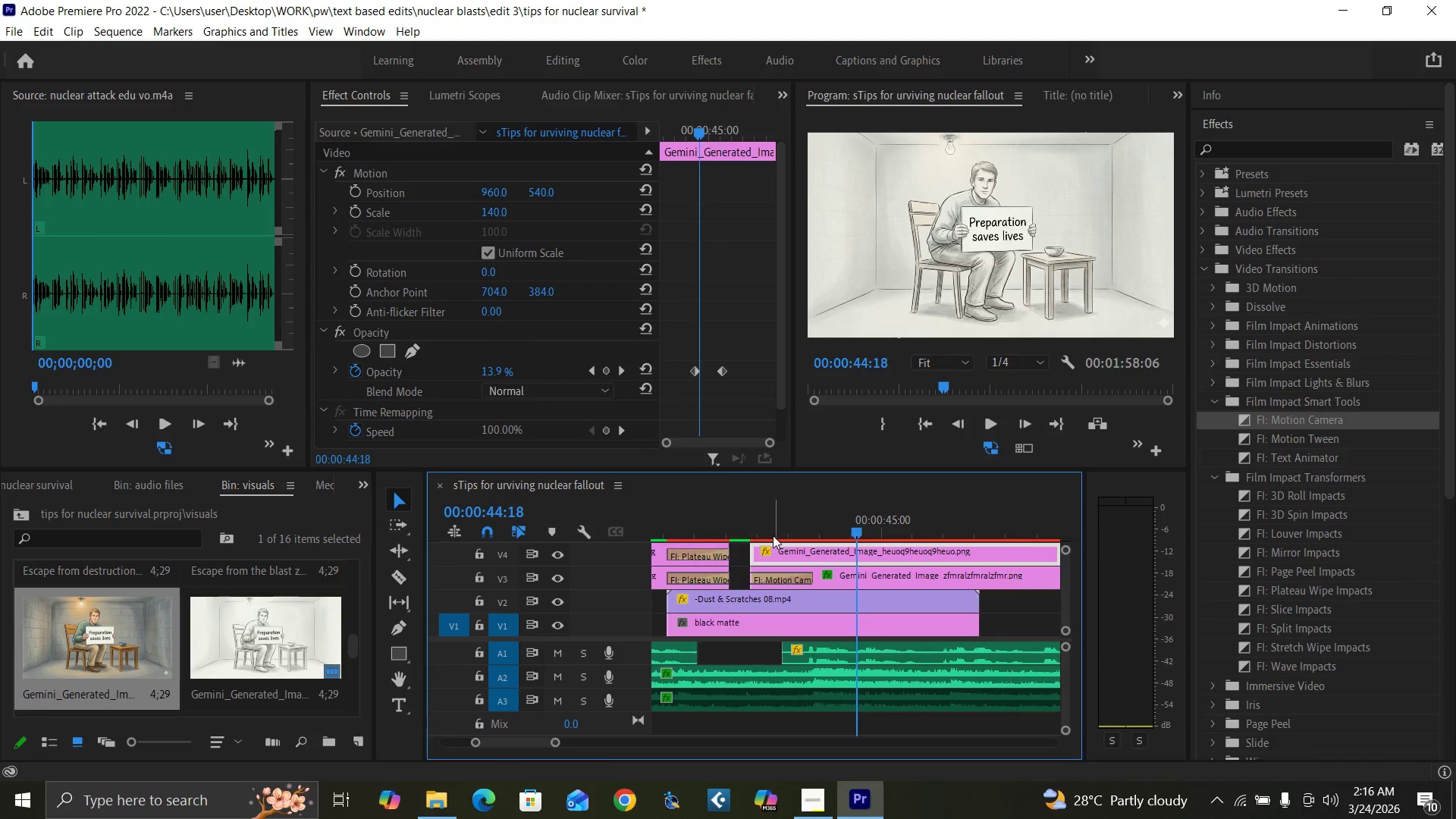 
key(Equal)
 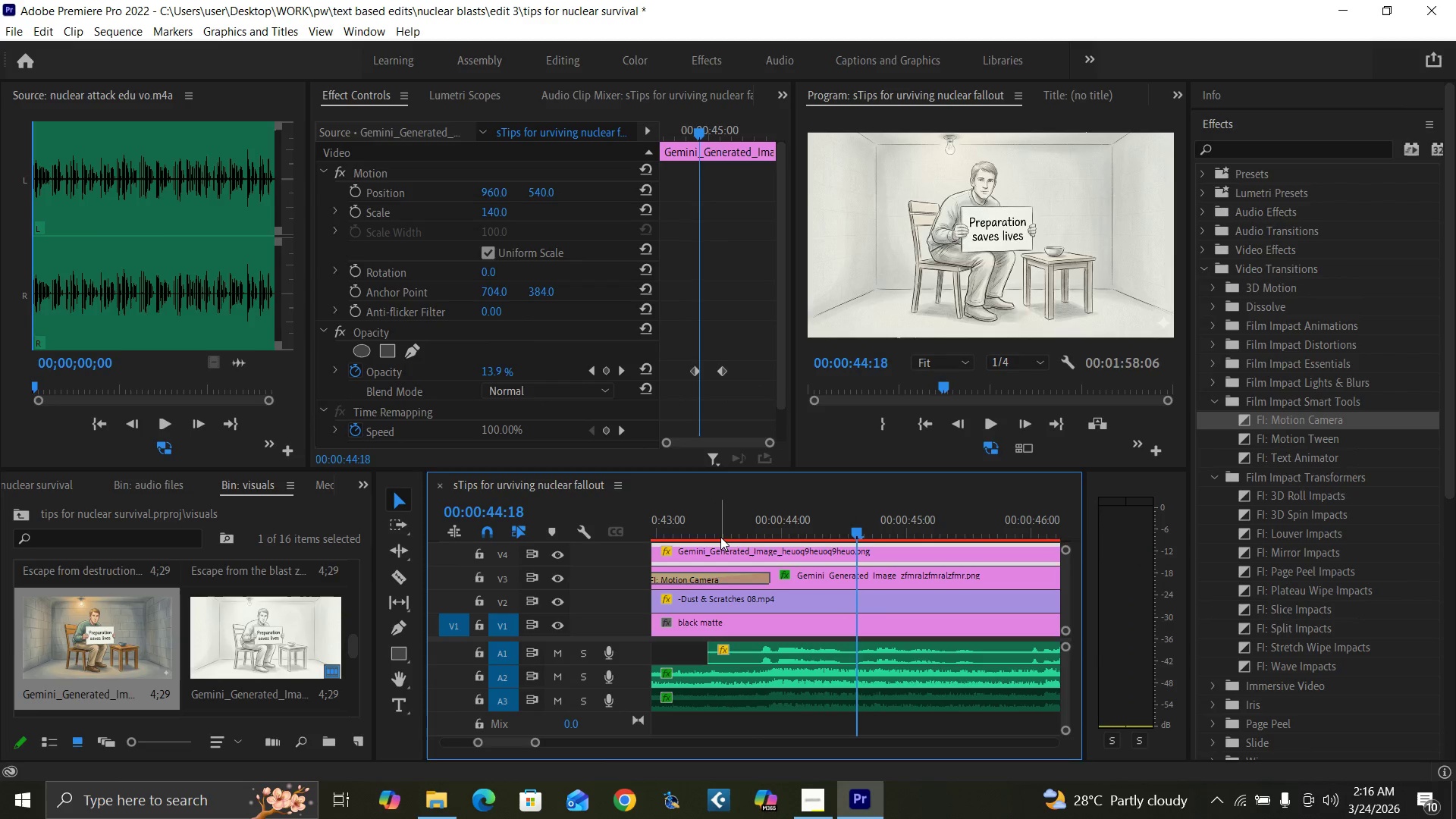 
key(Minus)
 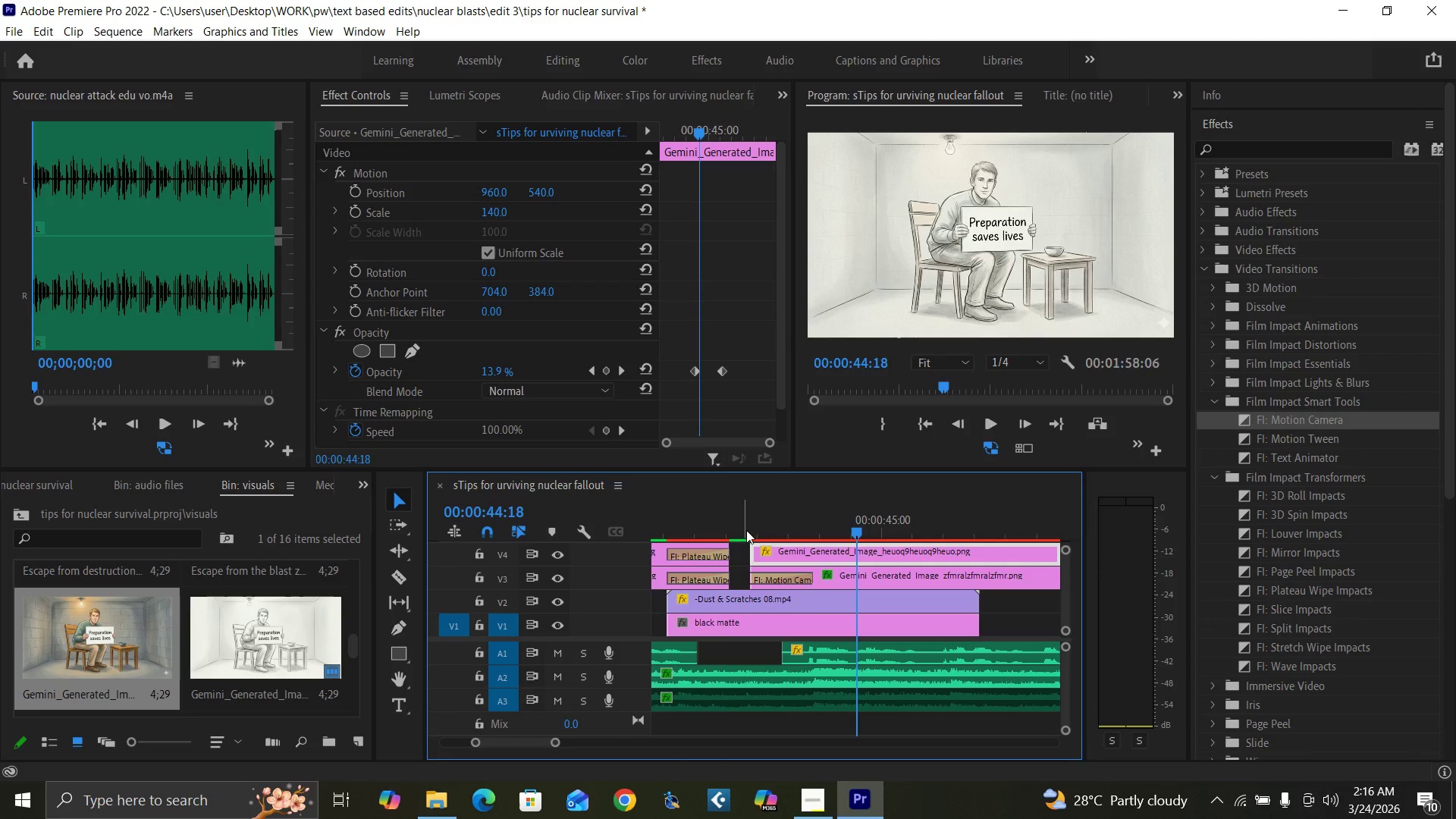 
left_click([752, 532])
 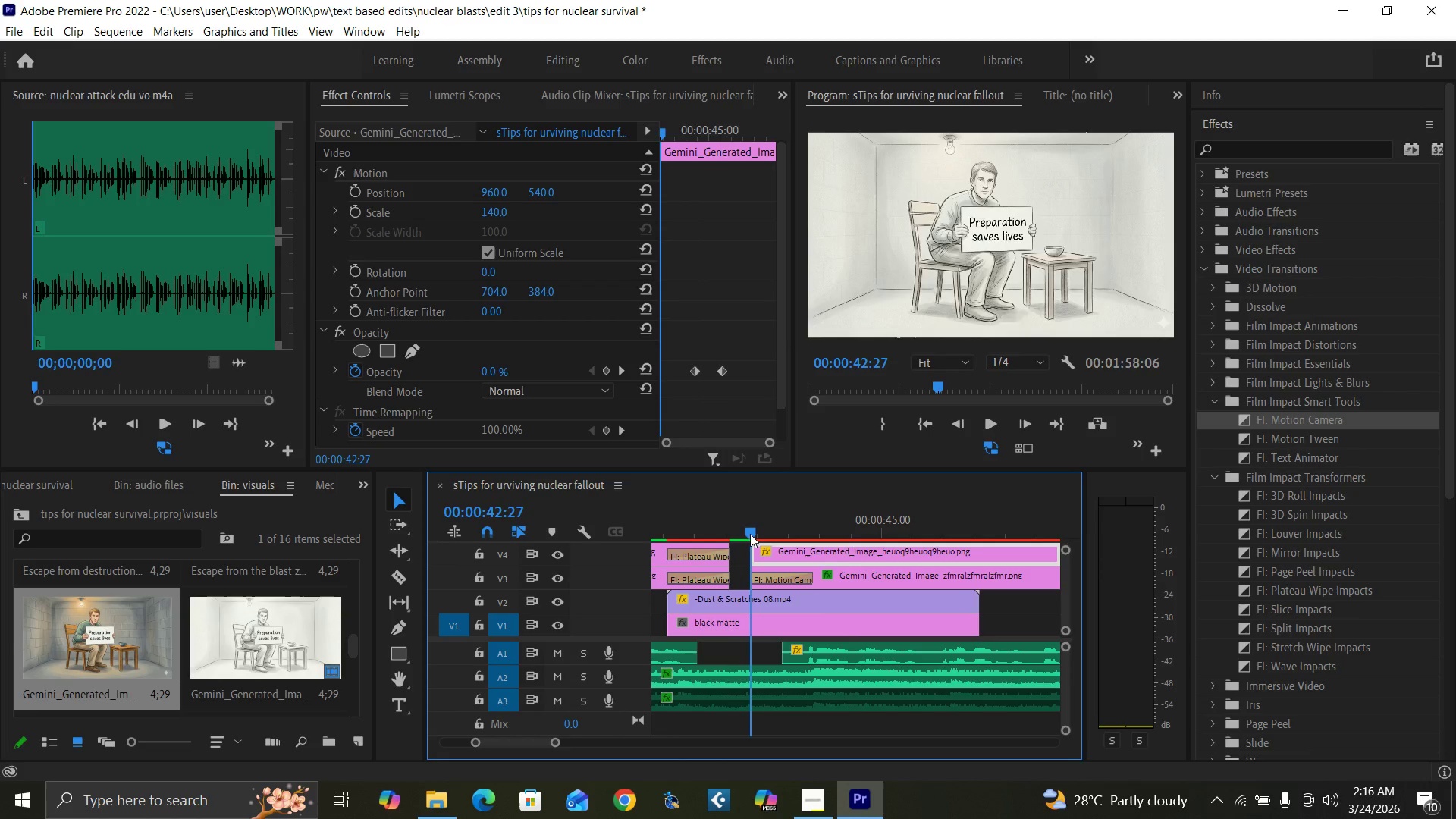 
key(Equal)
 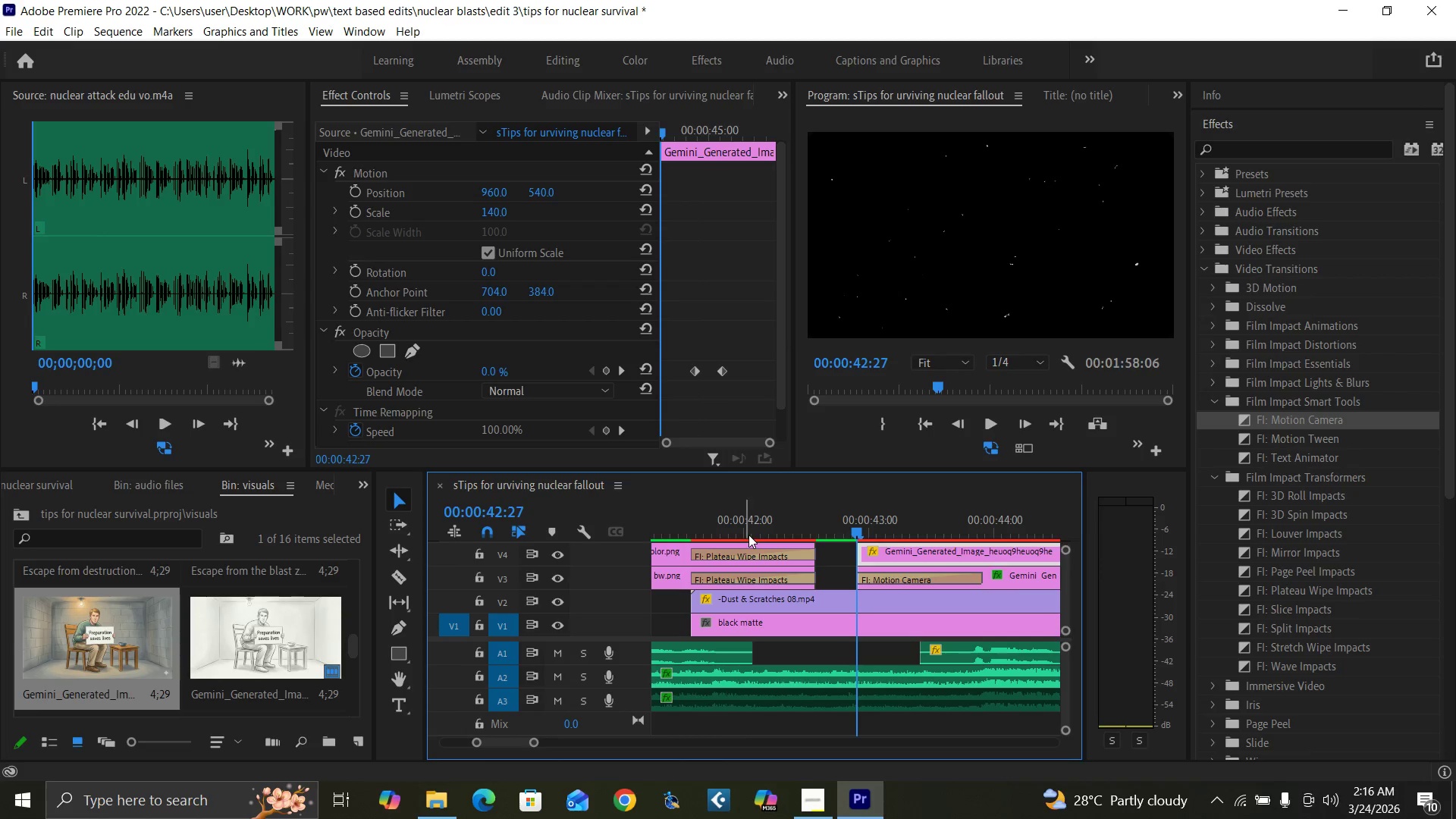 
key(Equal)
 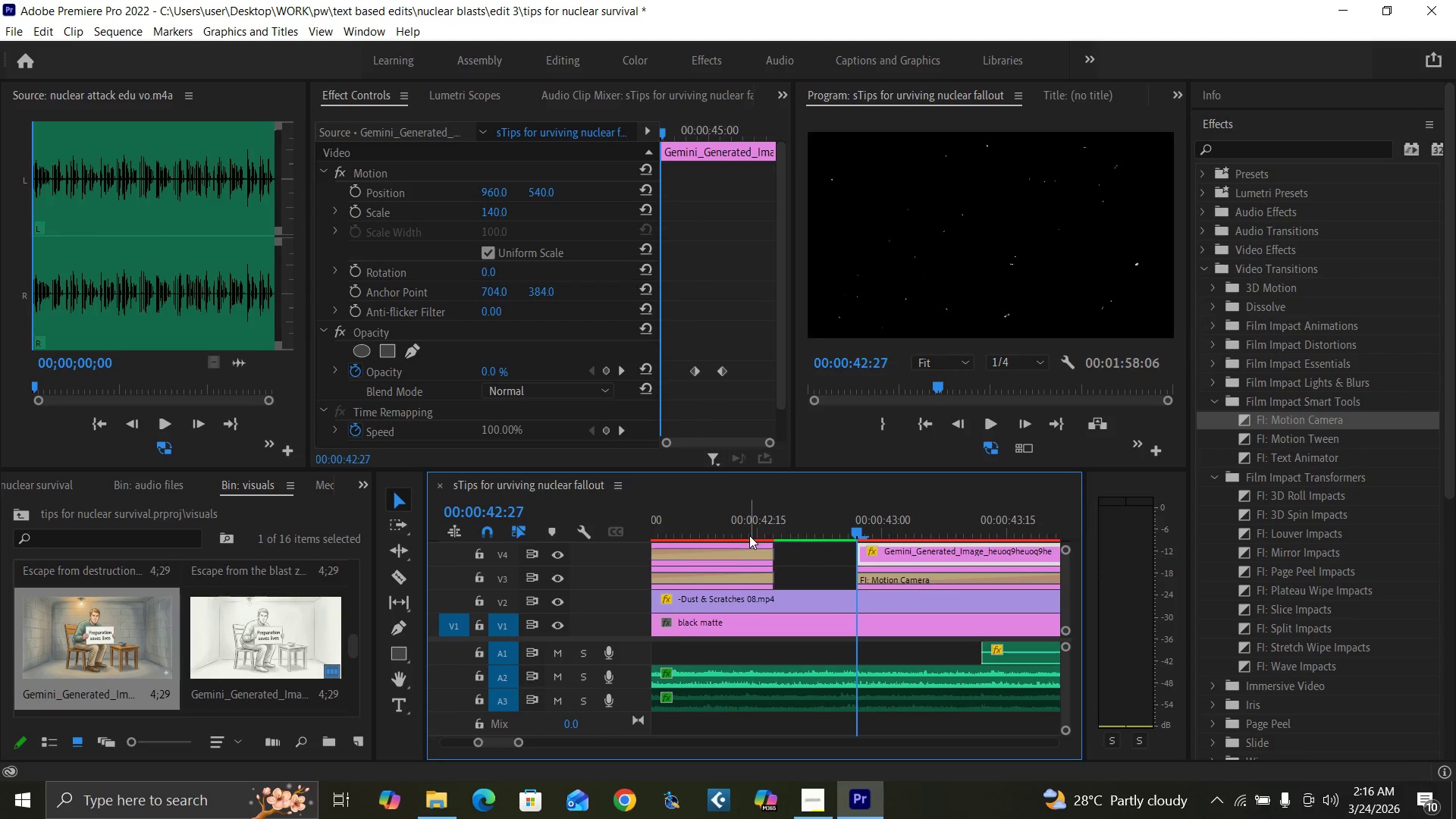 
key(Minus)
 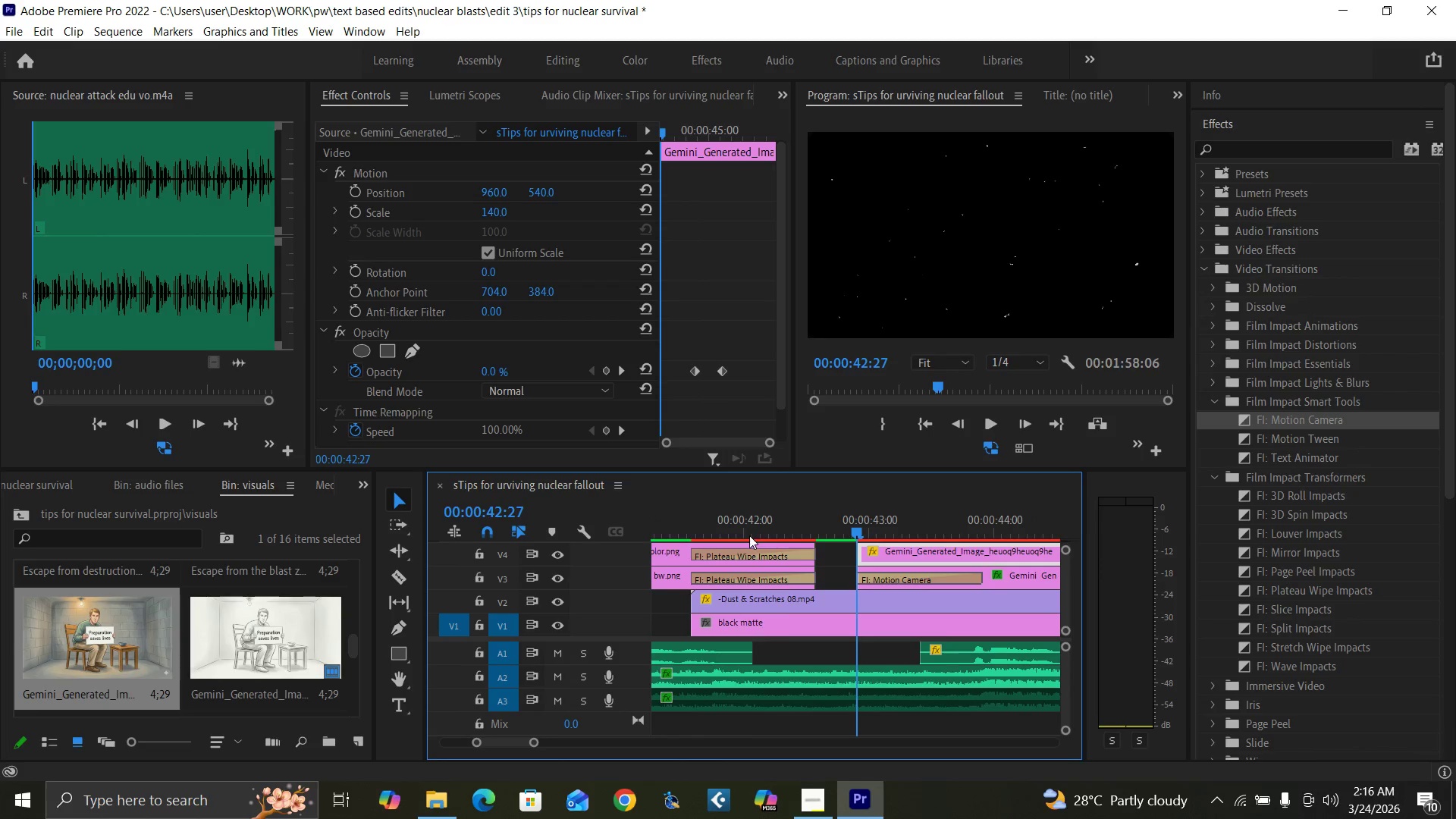 
key(Minus)
 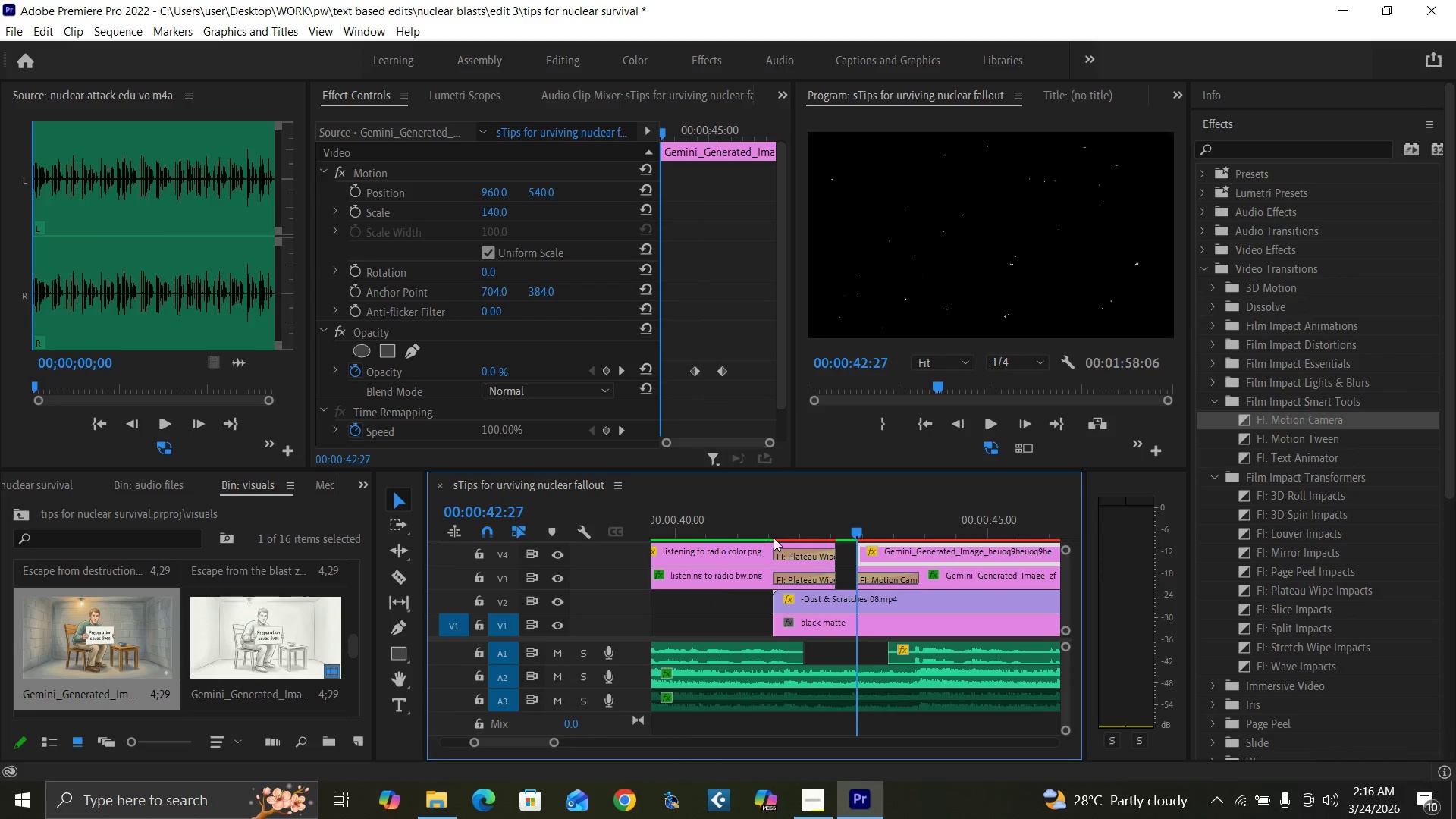 
key(Minus)
 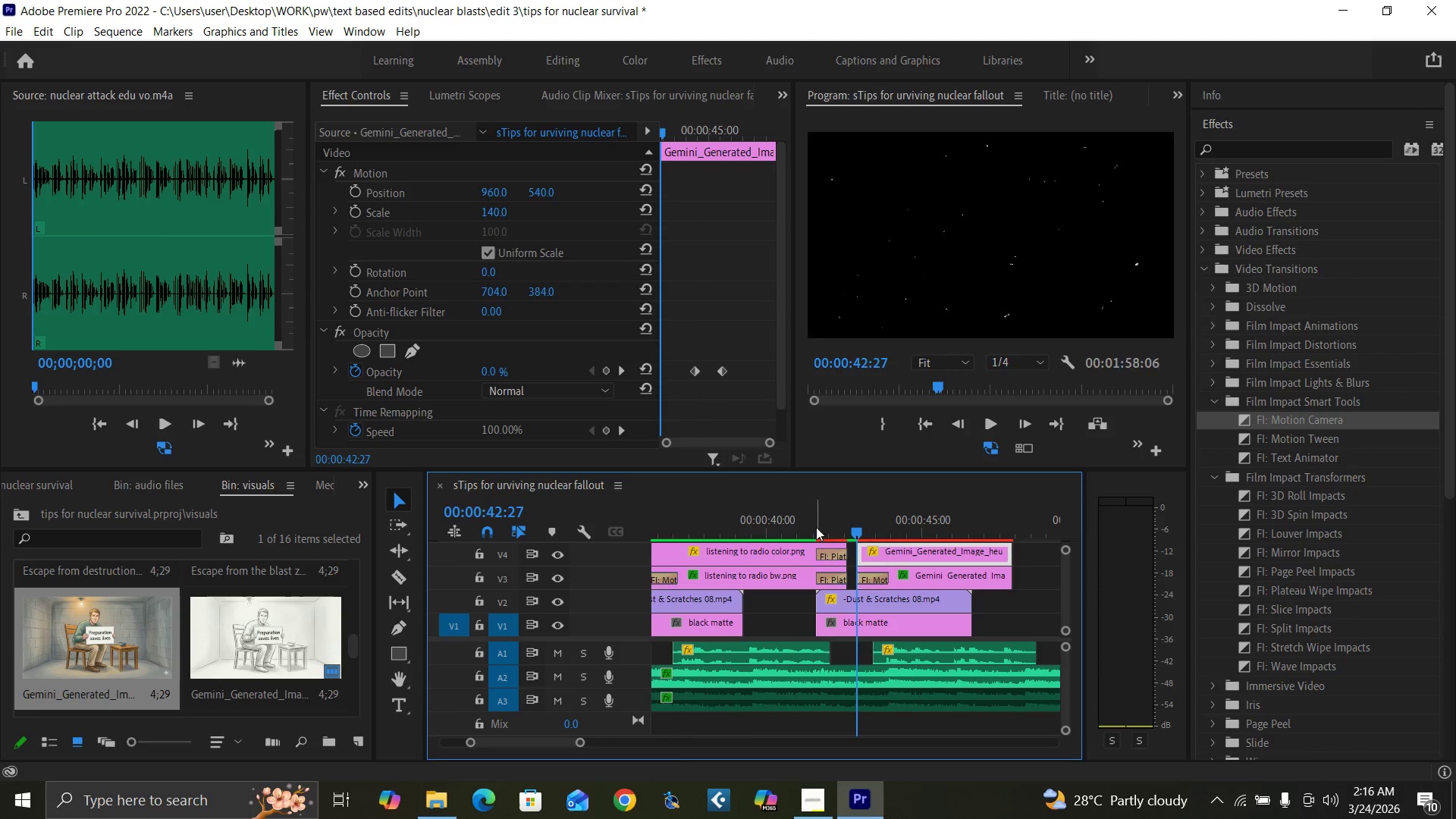 
key(Minus)
 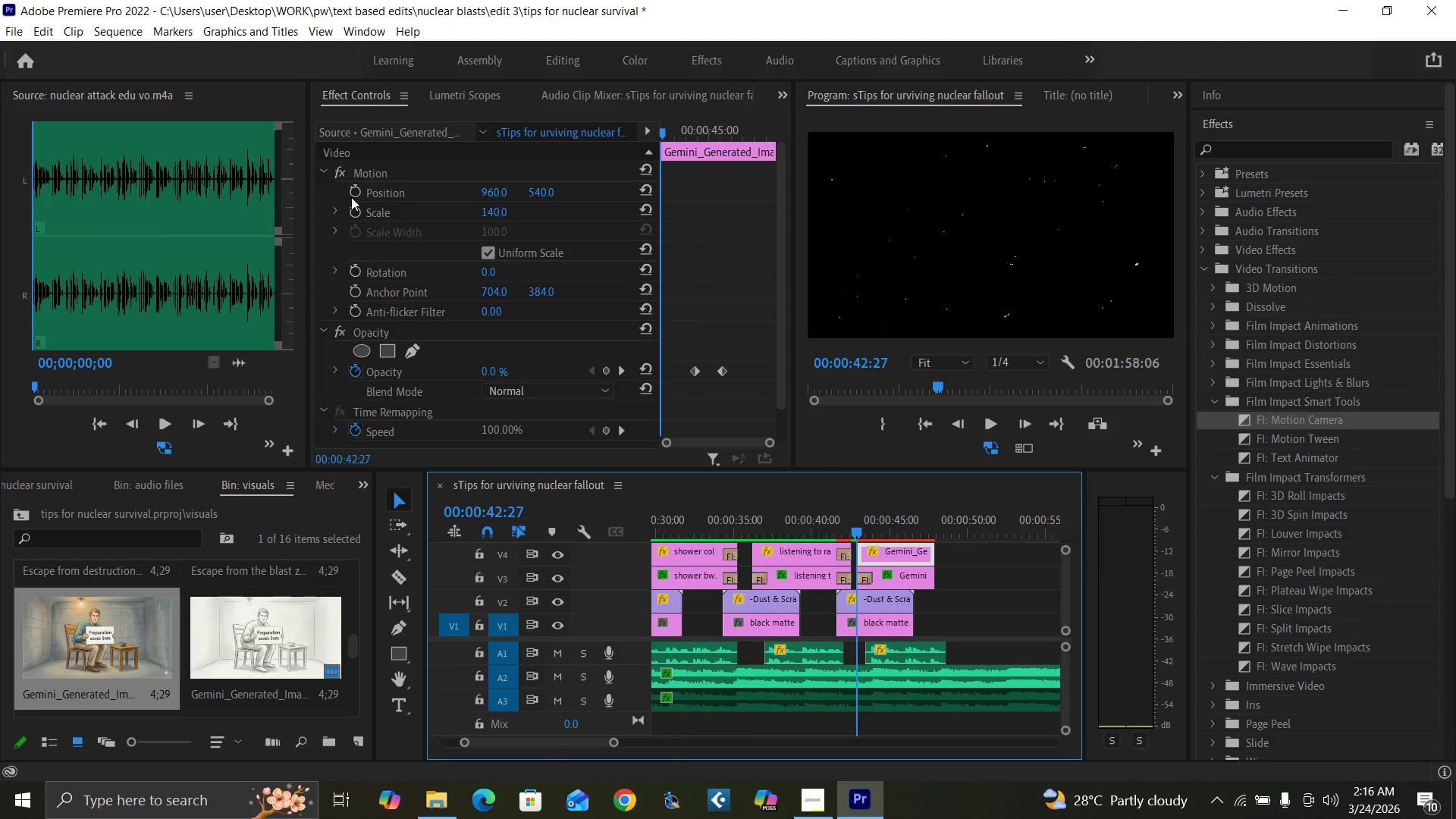 
left_click([358, 216])
 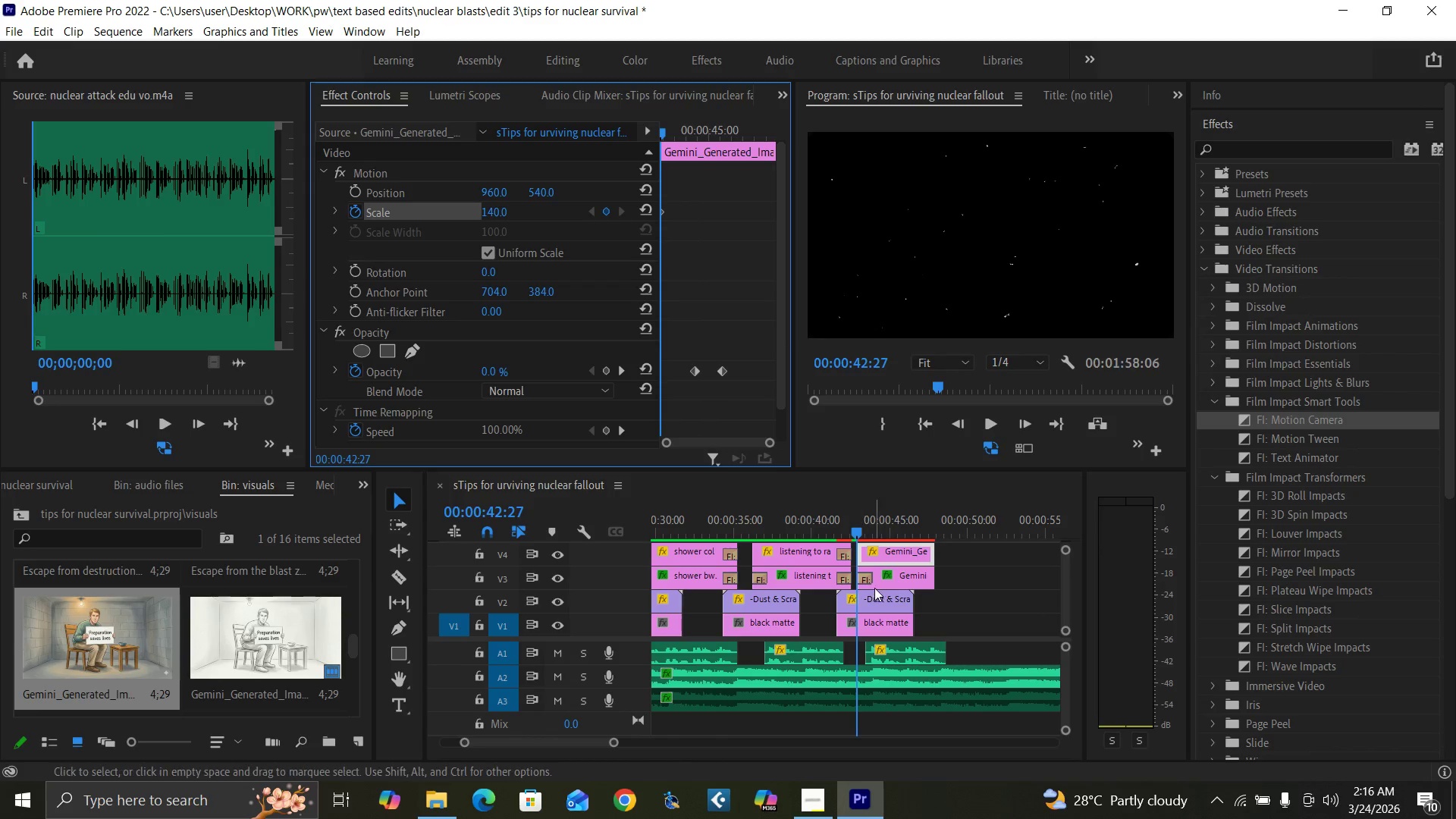 
left_click([890, 582])
 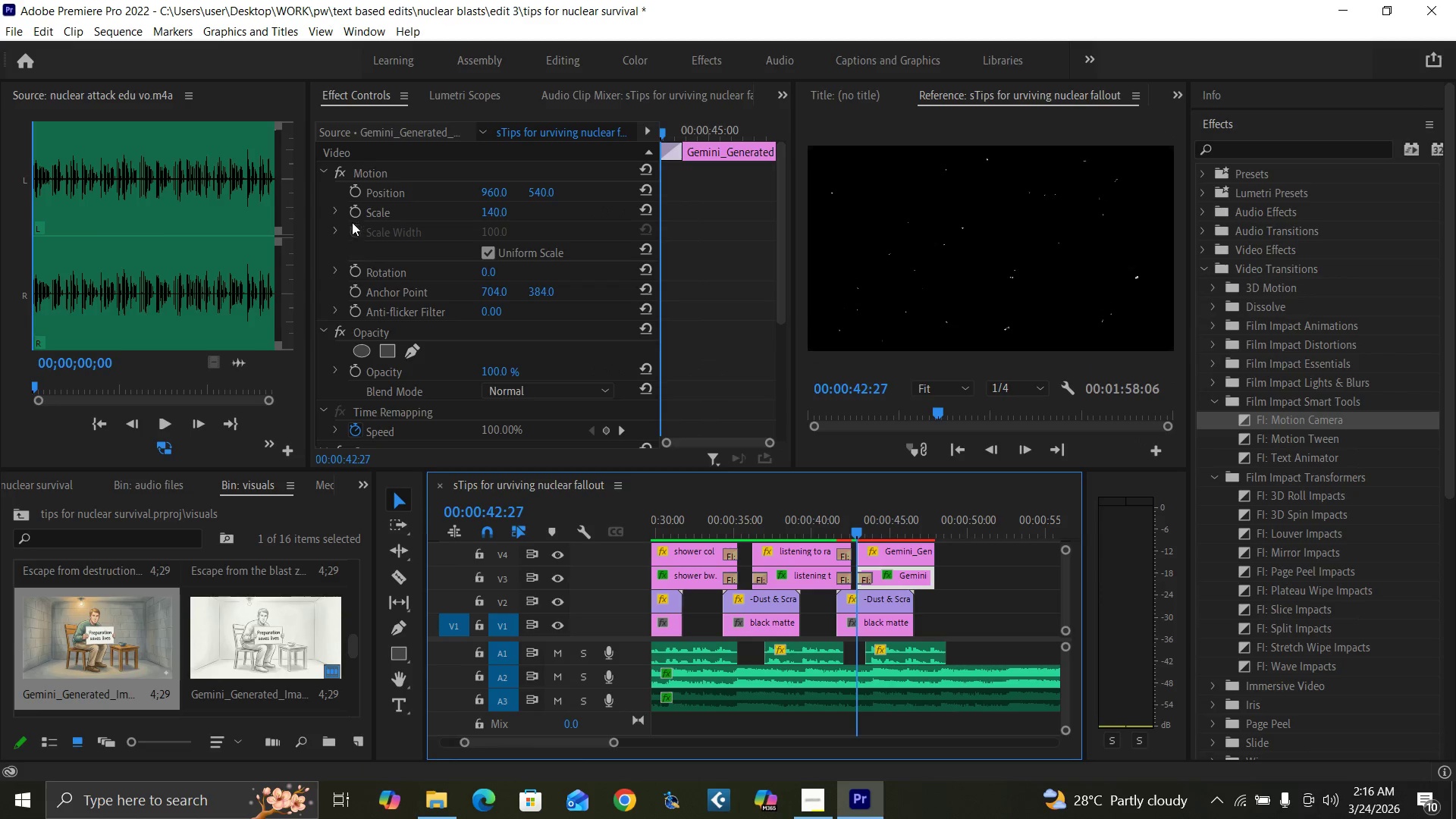 
left_click([353, 213])
 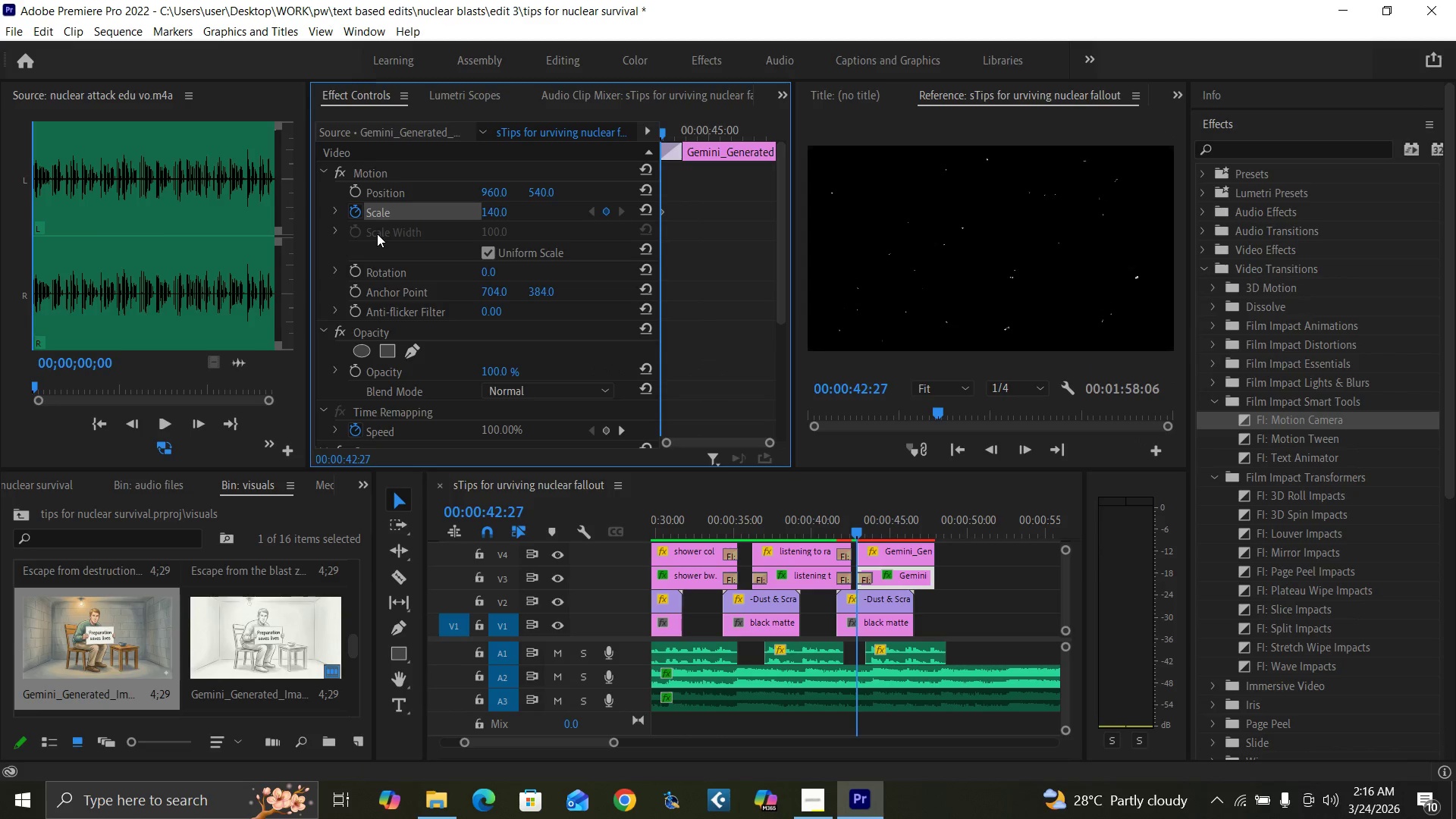 
key(Space)
 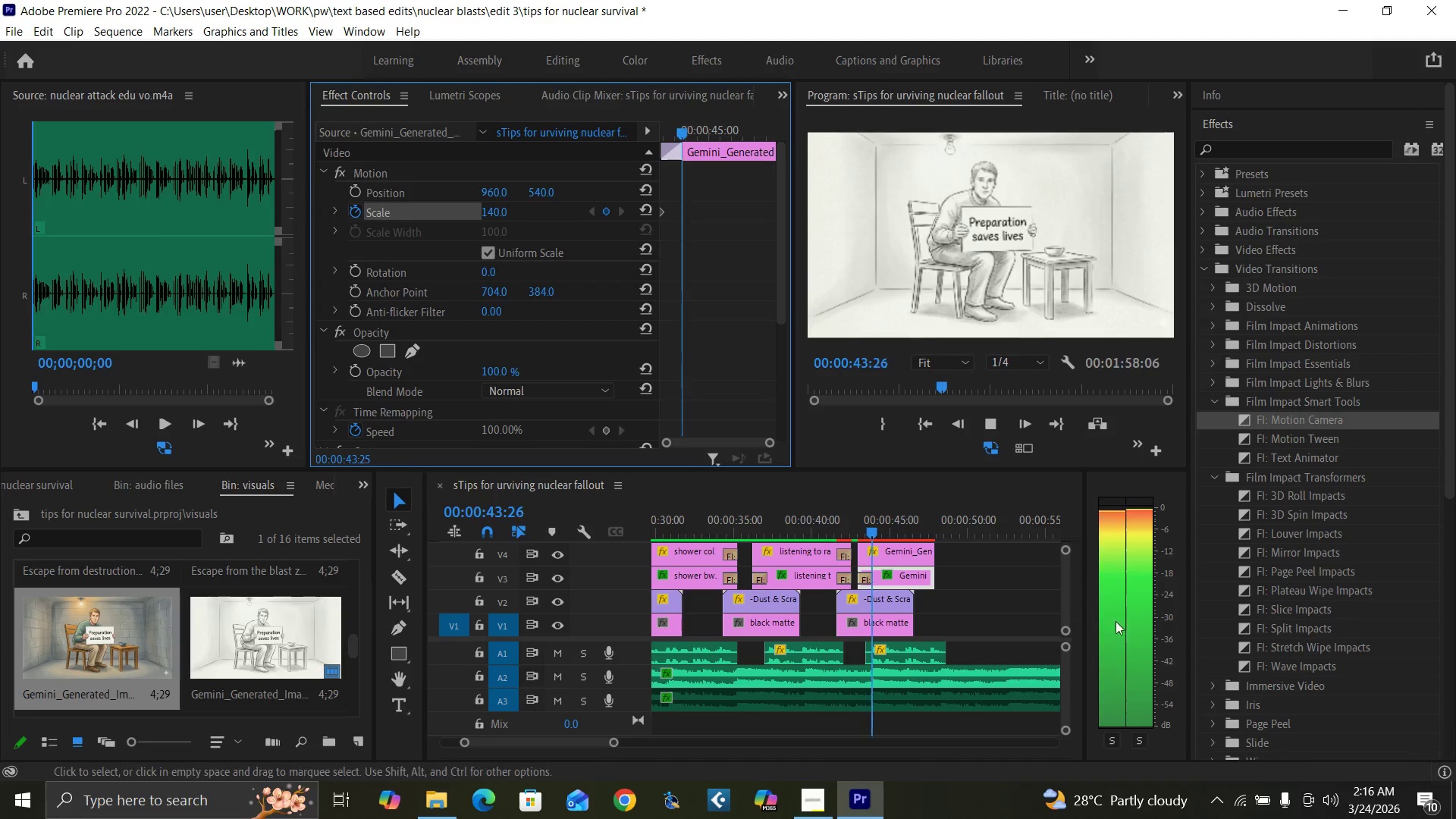 
mouse_move([1216, 802])
 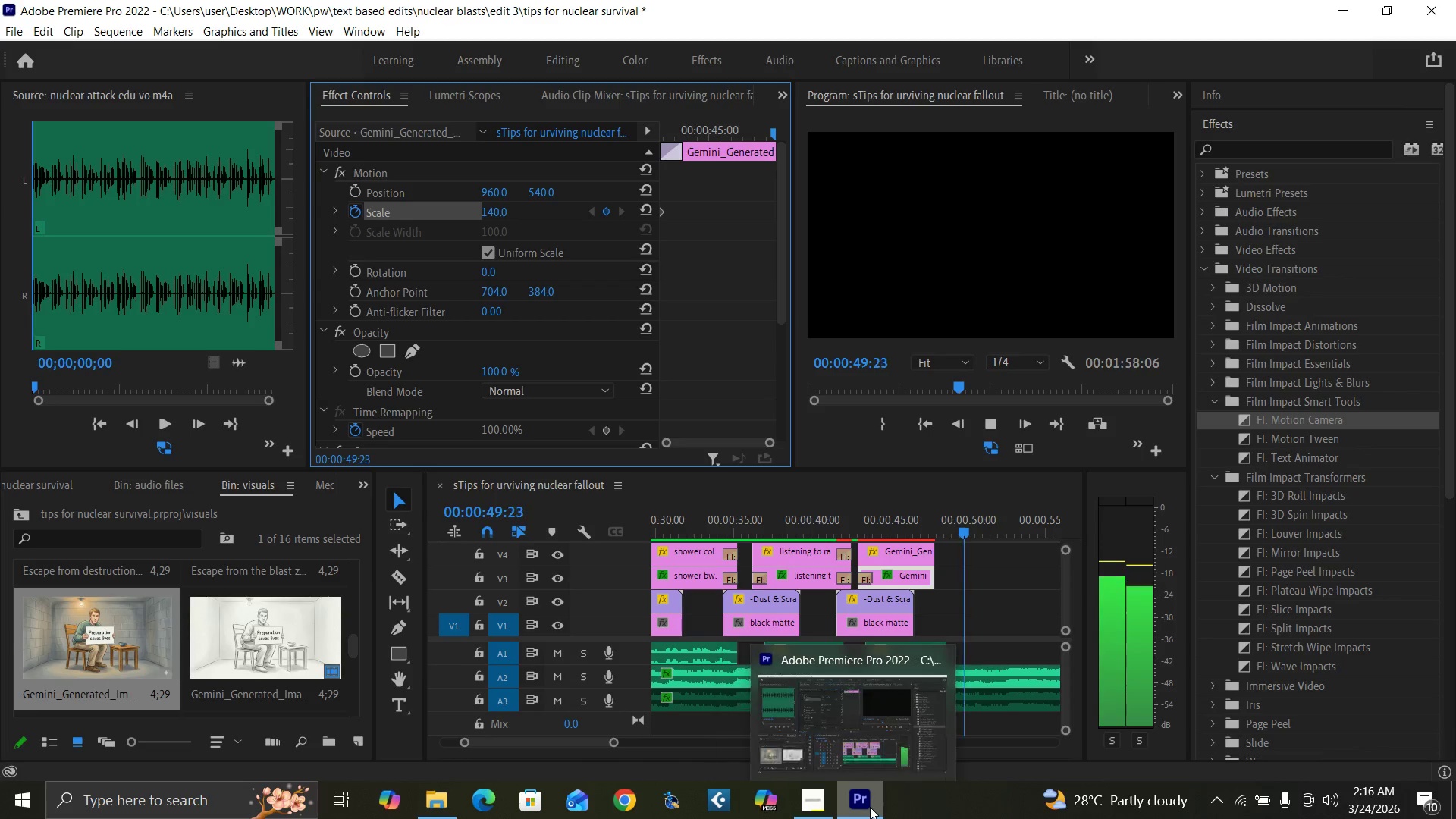 
left_click([862, 520])
 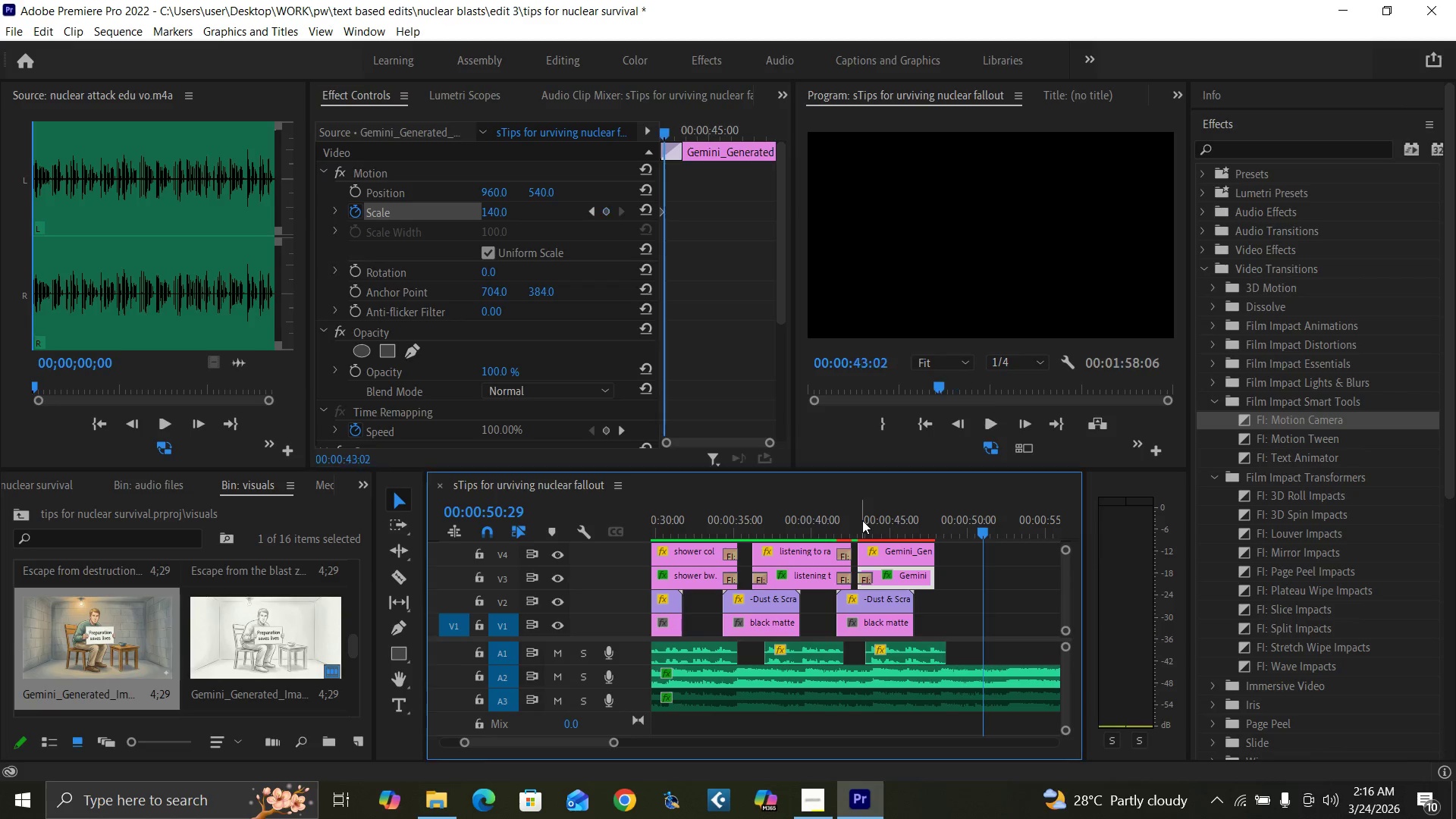 
key(Space)
 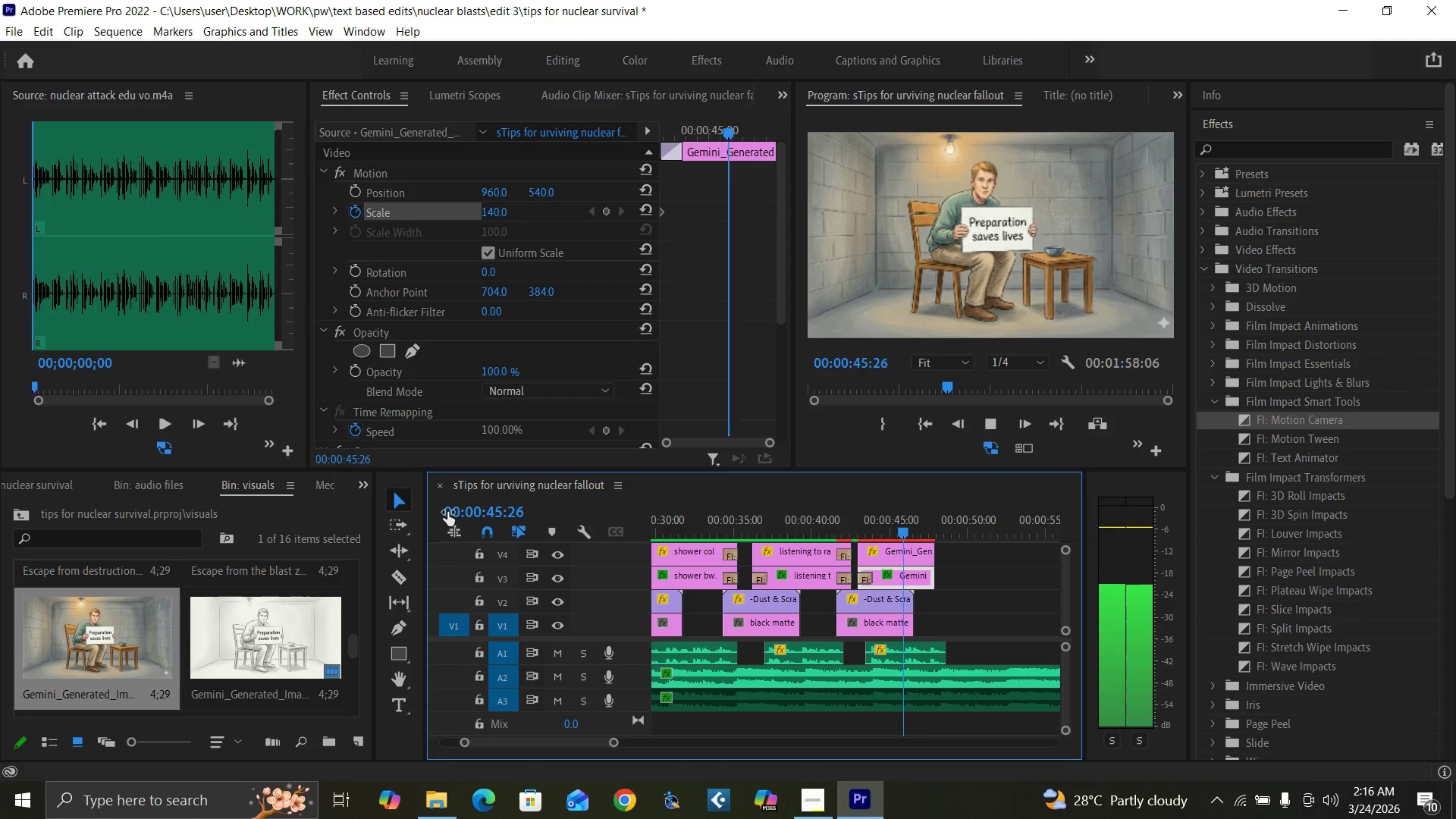 
wait(5.91)
 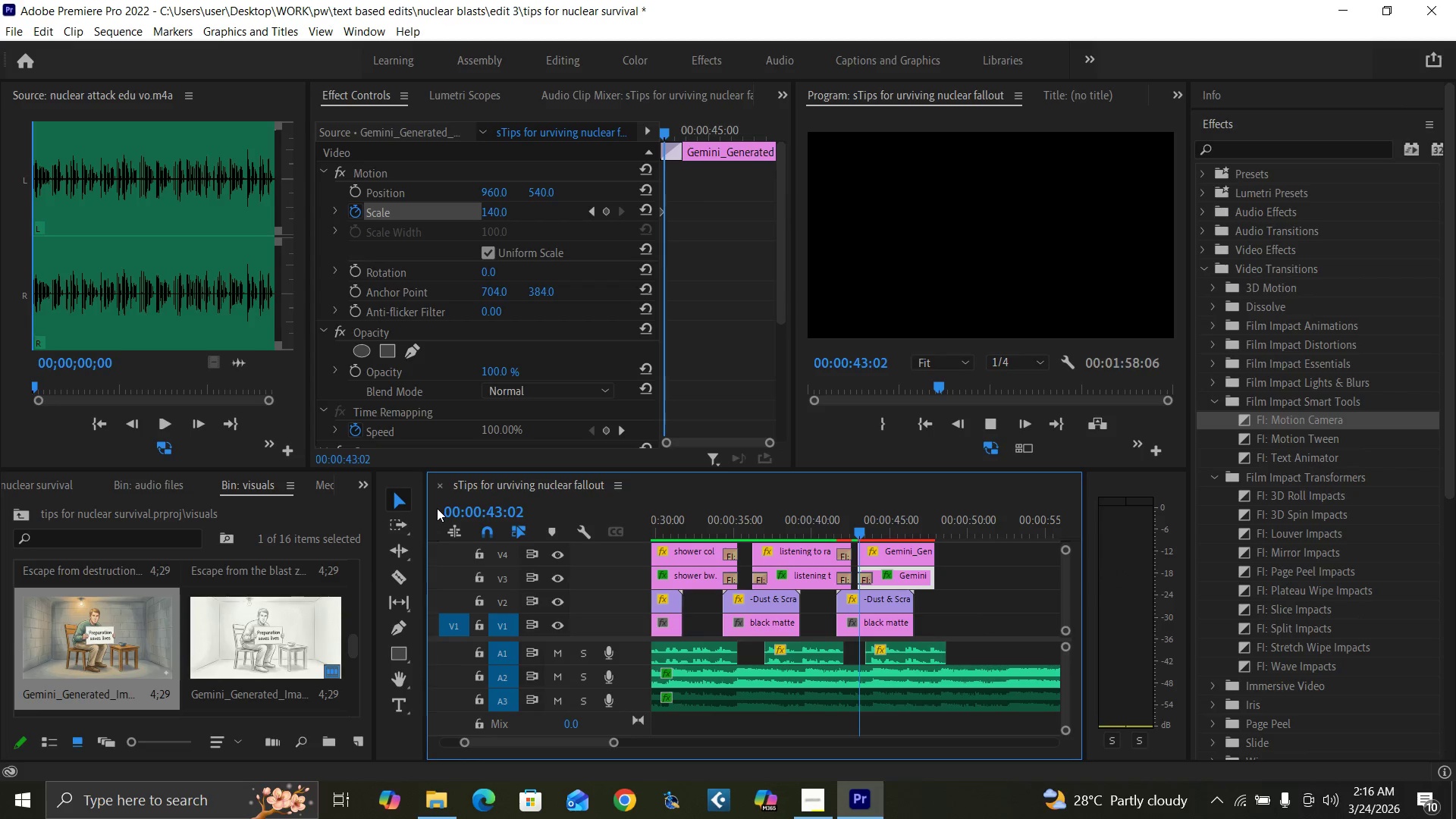 
left_click([855, 531])
 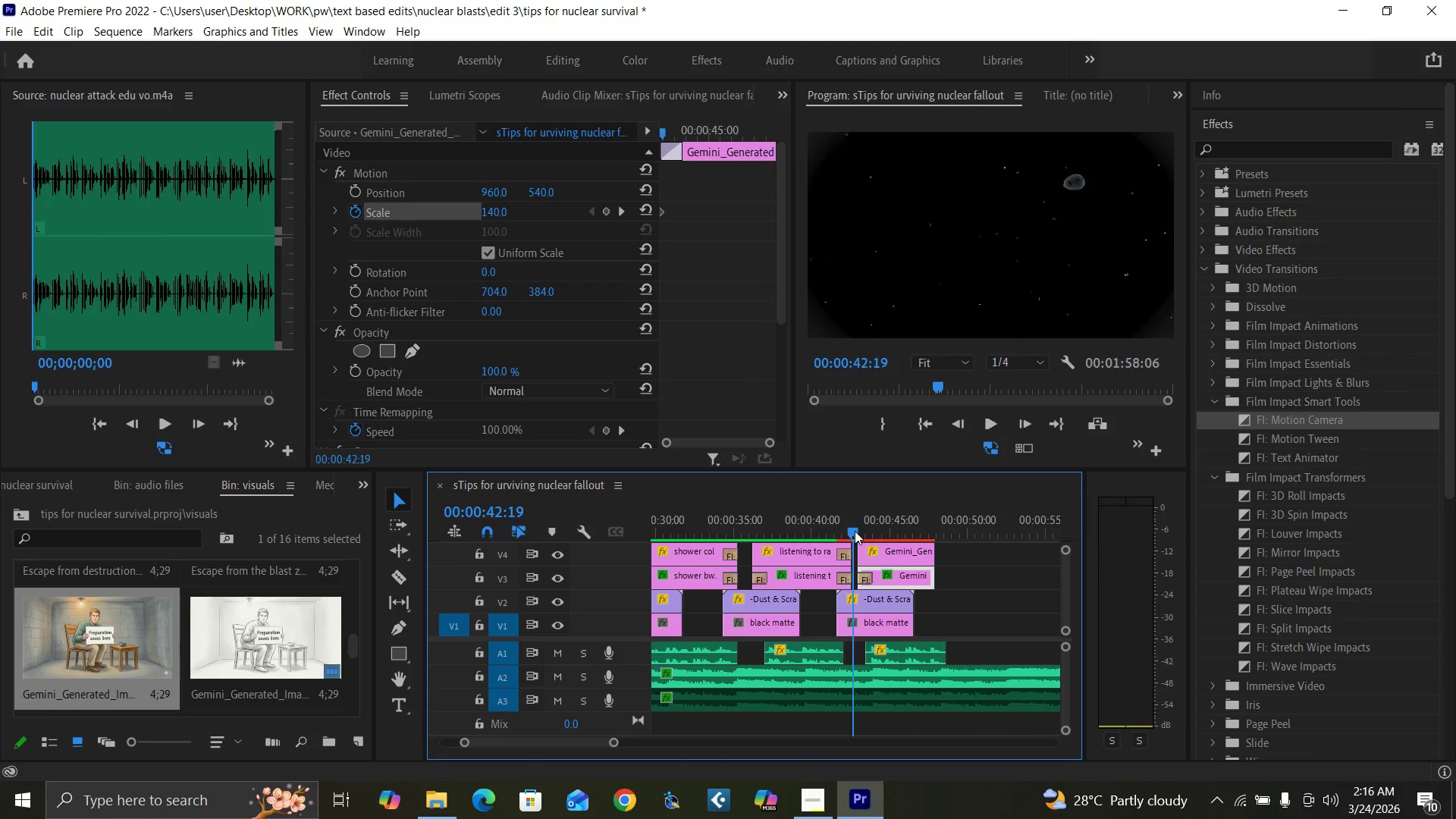 
key(Space)
 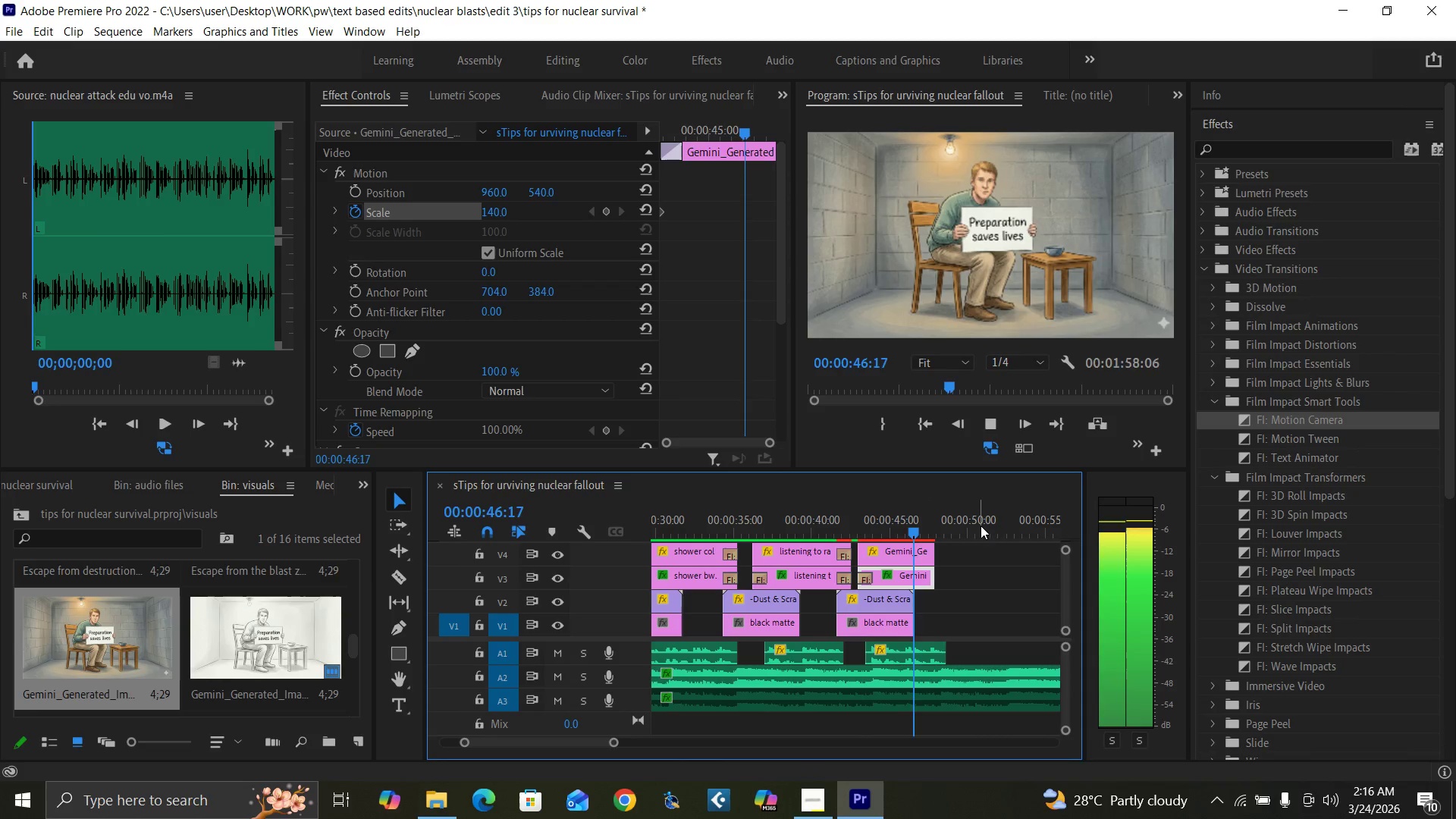 
wait(5.91)
 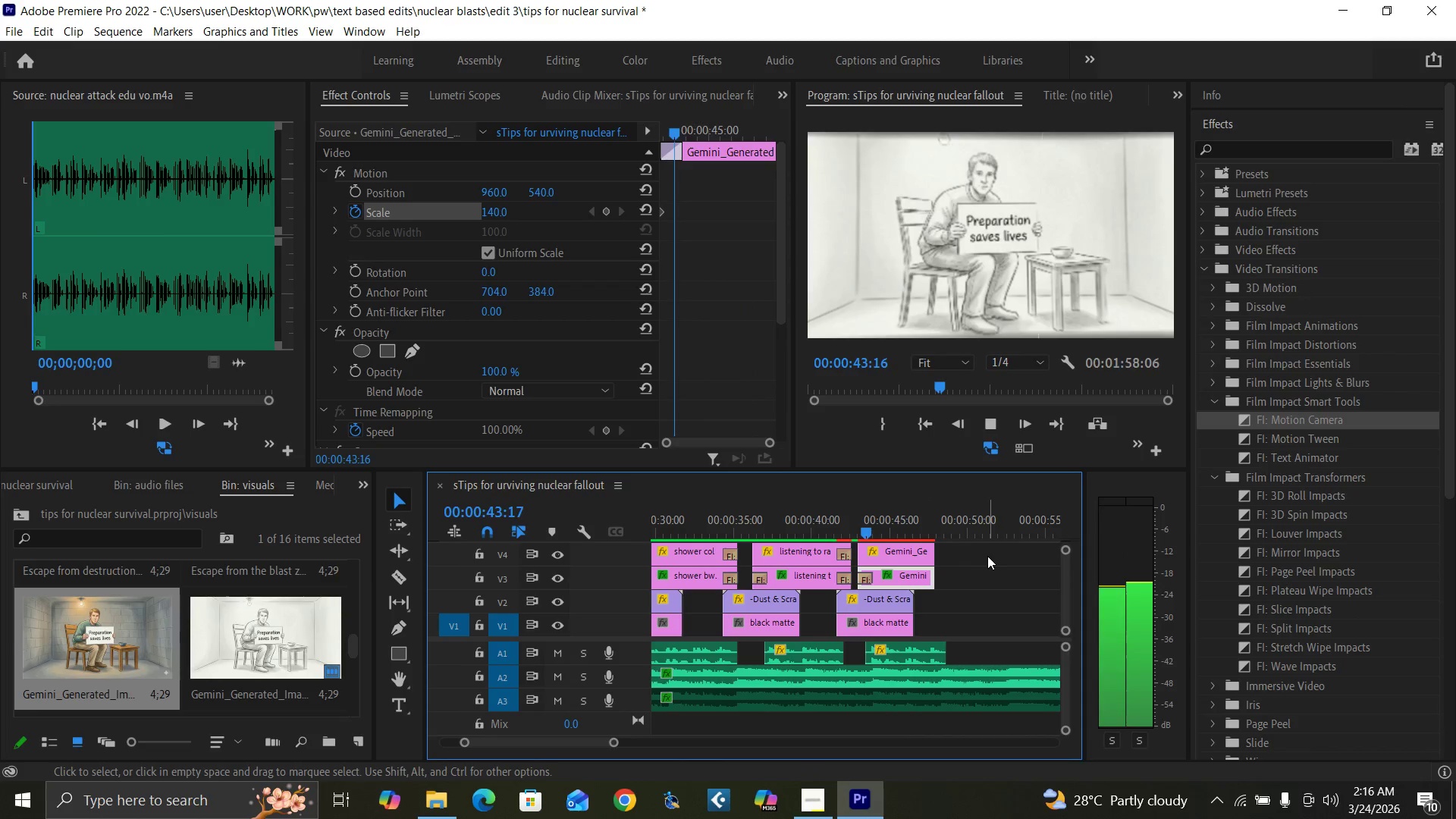 
left_click([856, 532])
 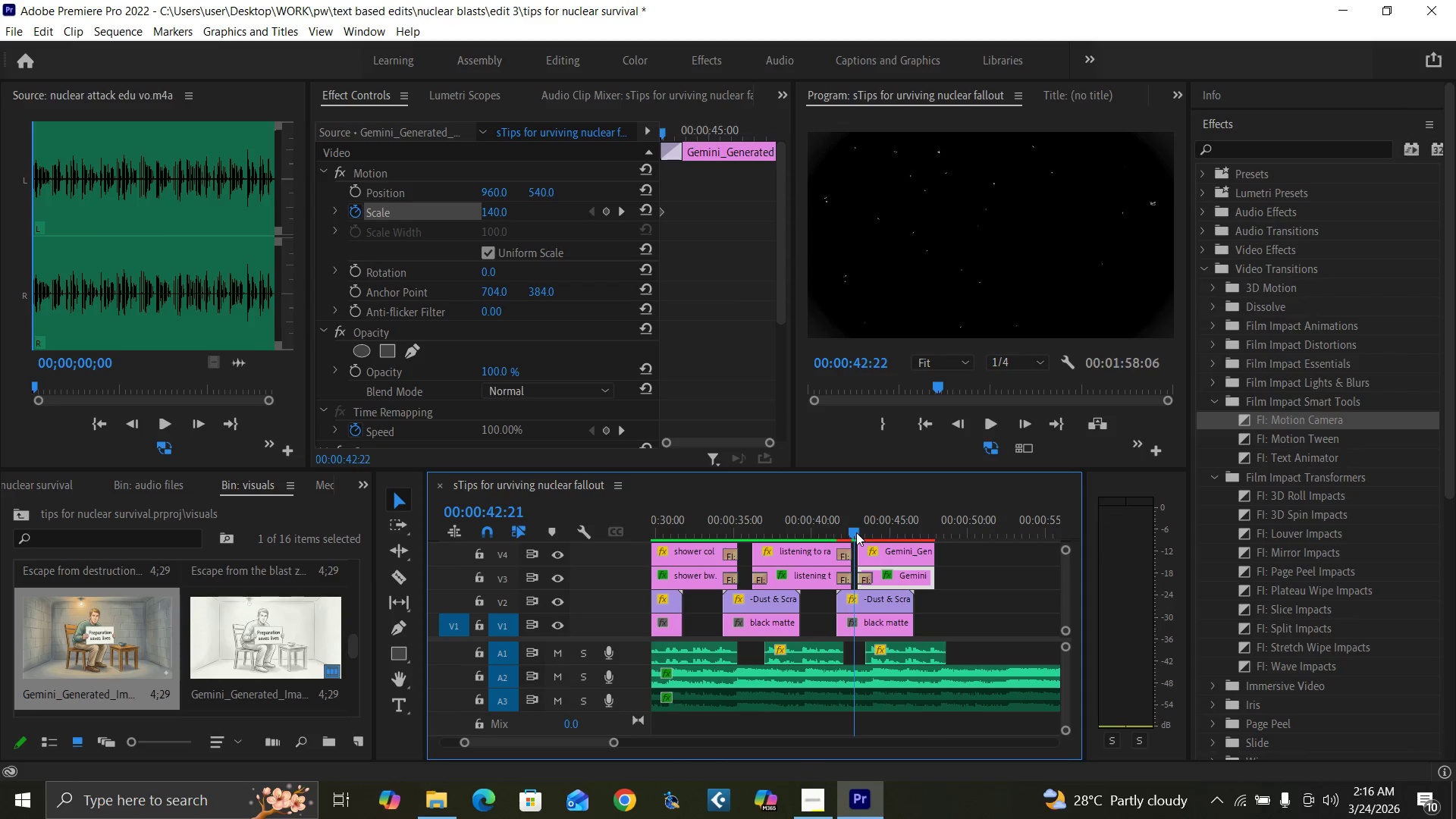 
key(Space)
 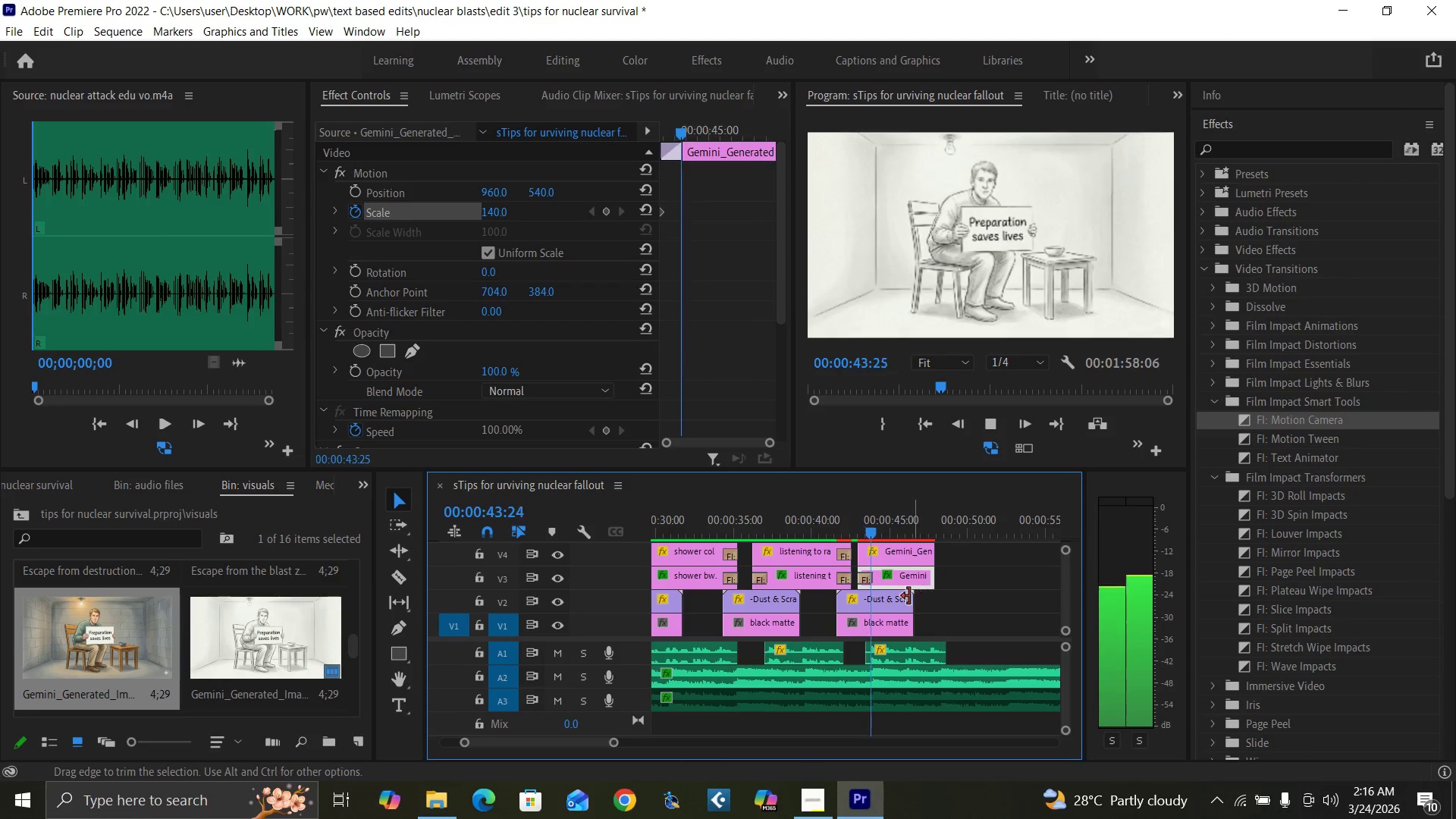 
key(Space)
 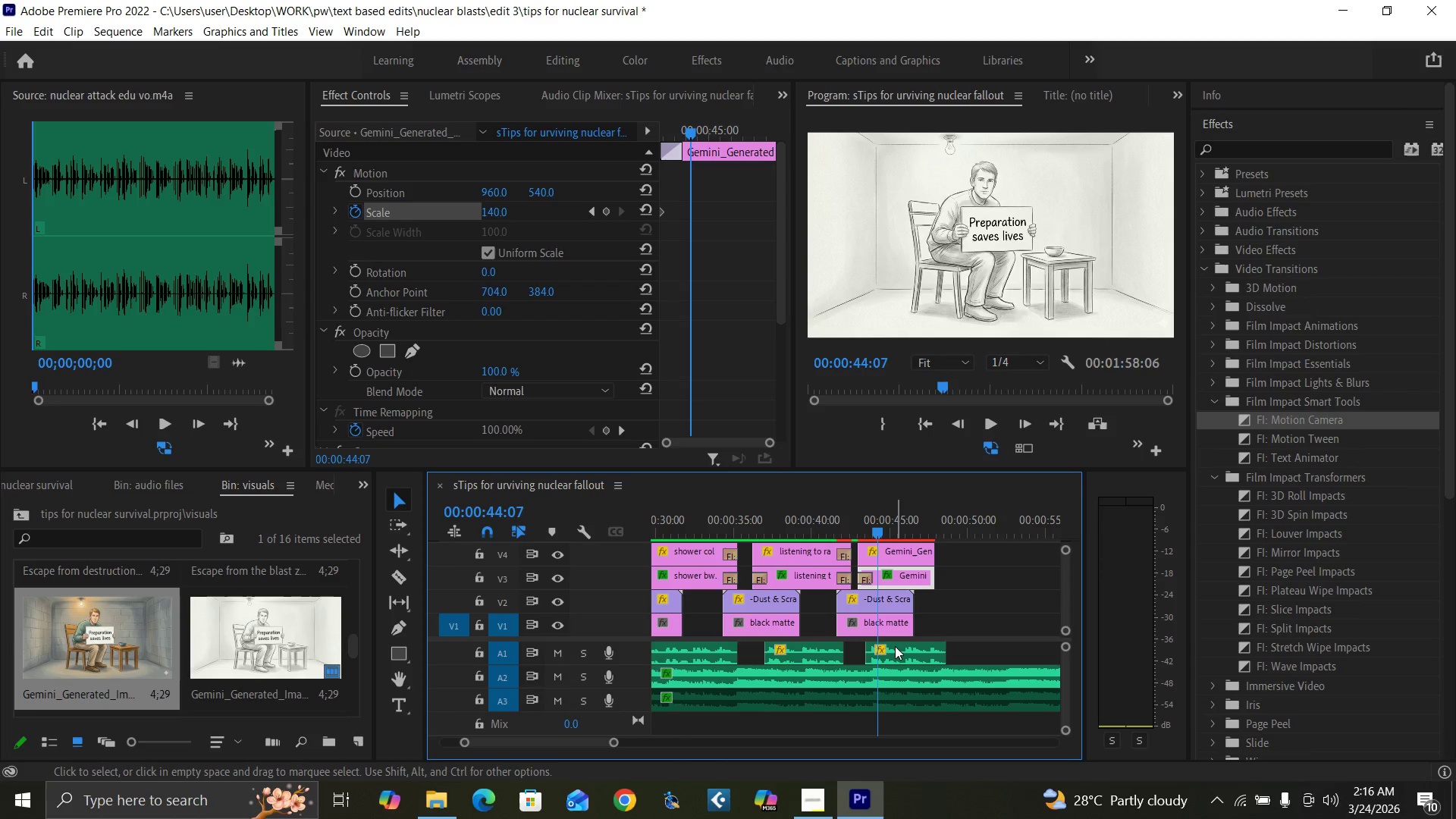 
key(Equal)
 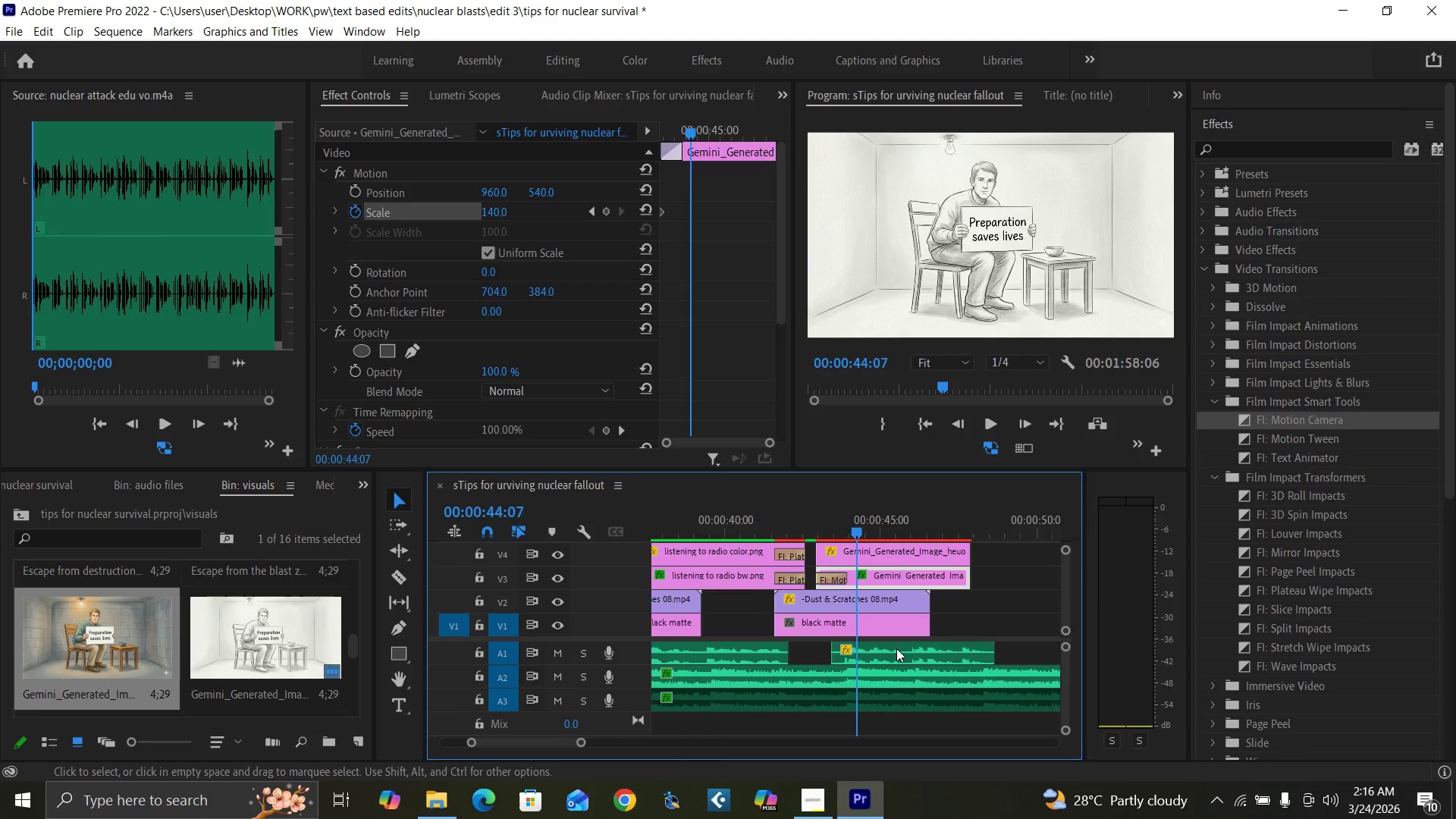 
key(Equal)
 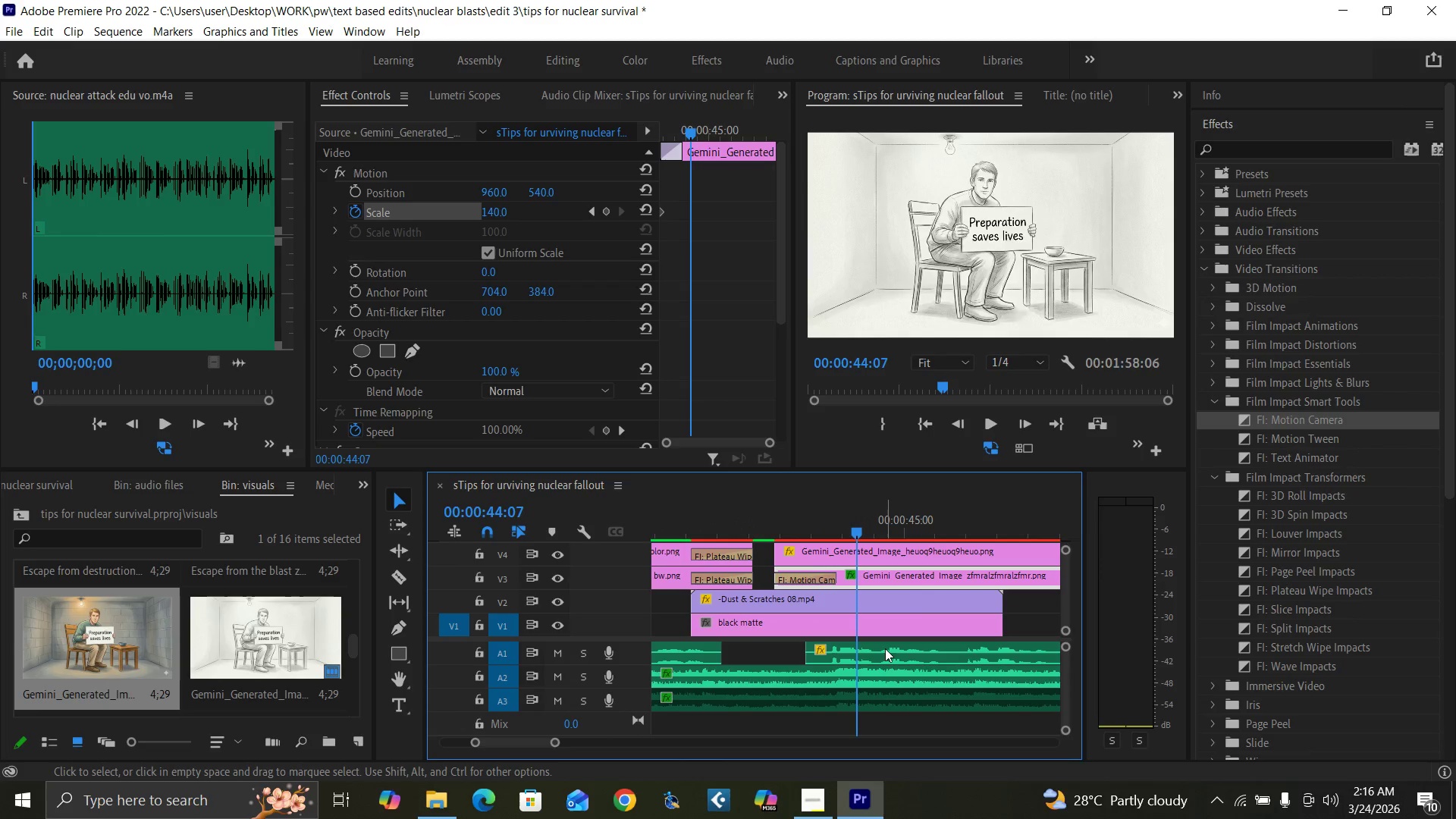 
left_click_drag(start_coordinate=[885, 648], to_coordinate=[899, 648])
 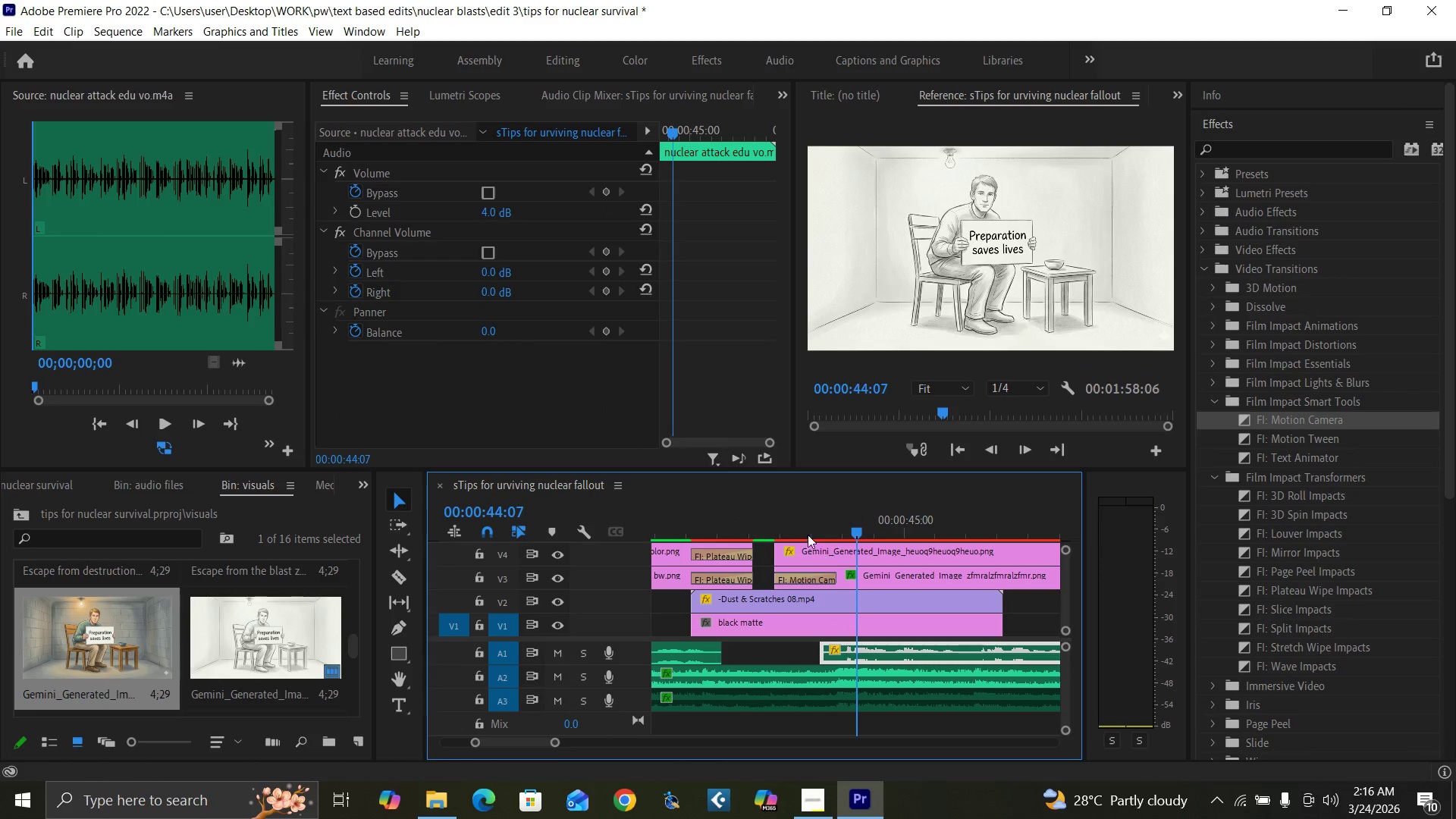 
left_click([789, 525])
 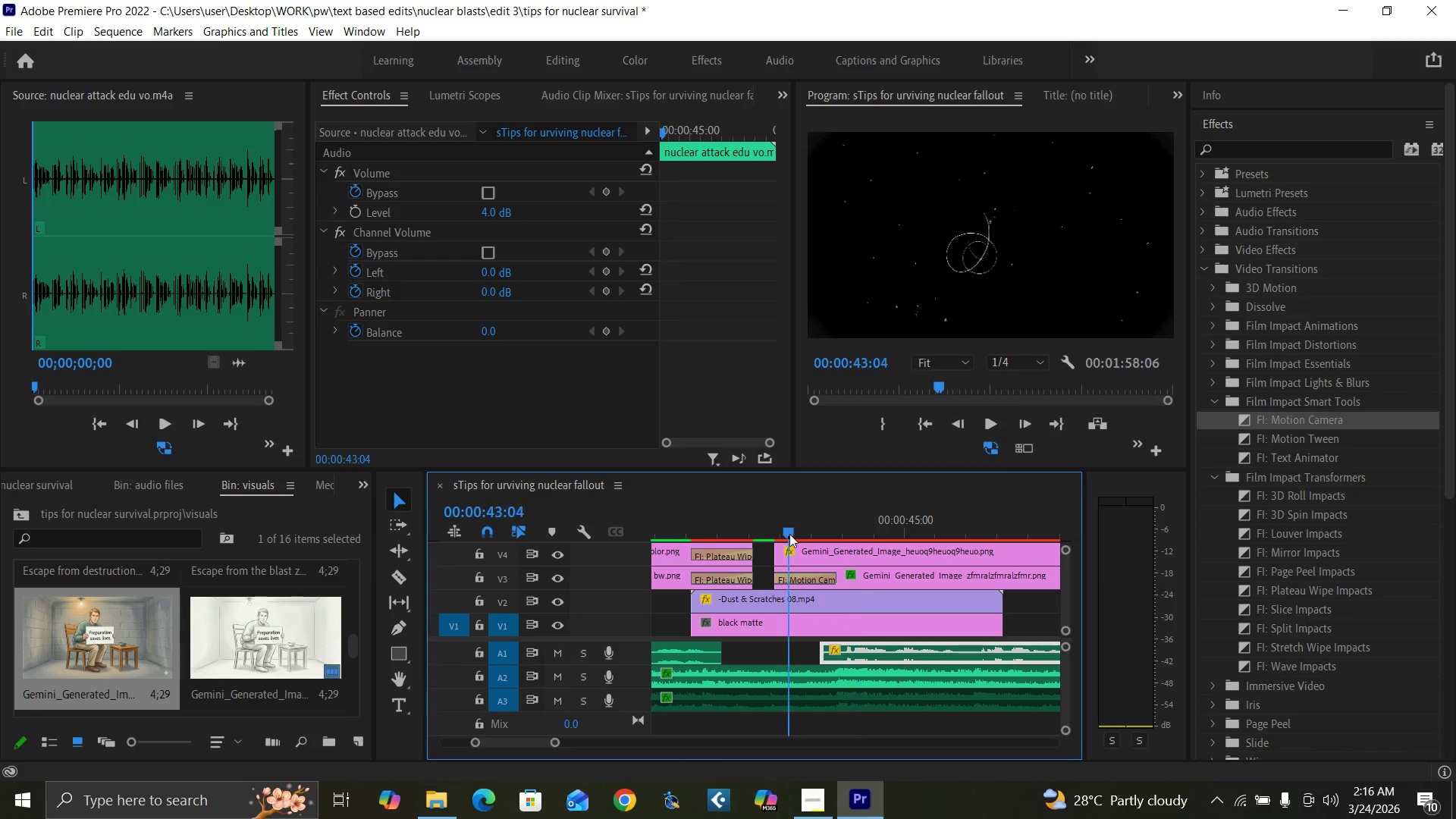 
key(Space)
 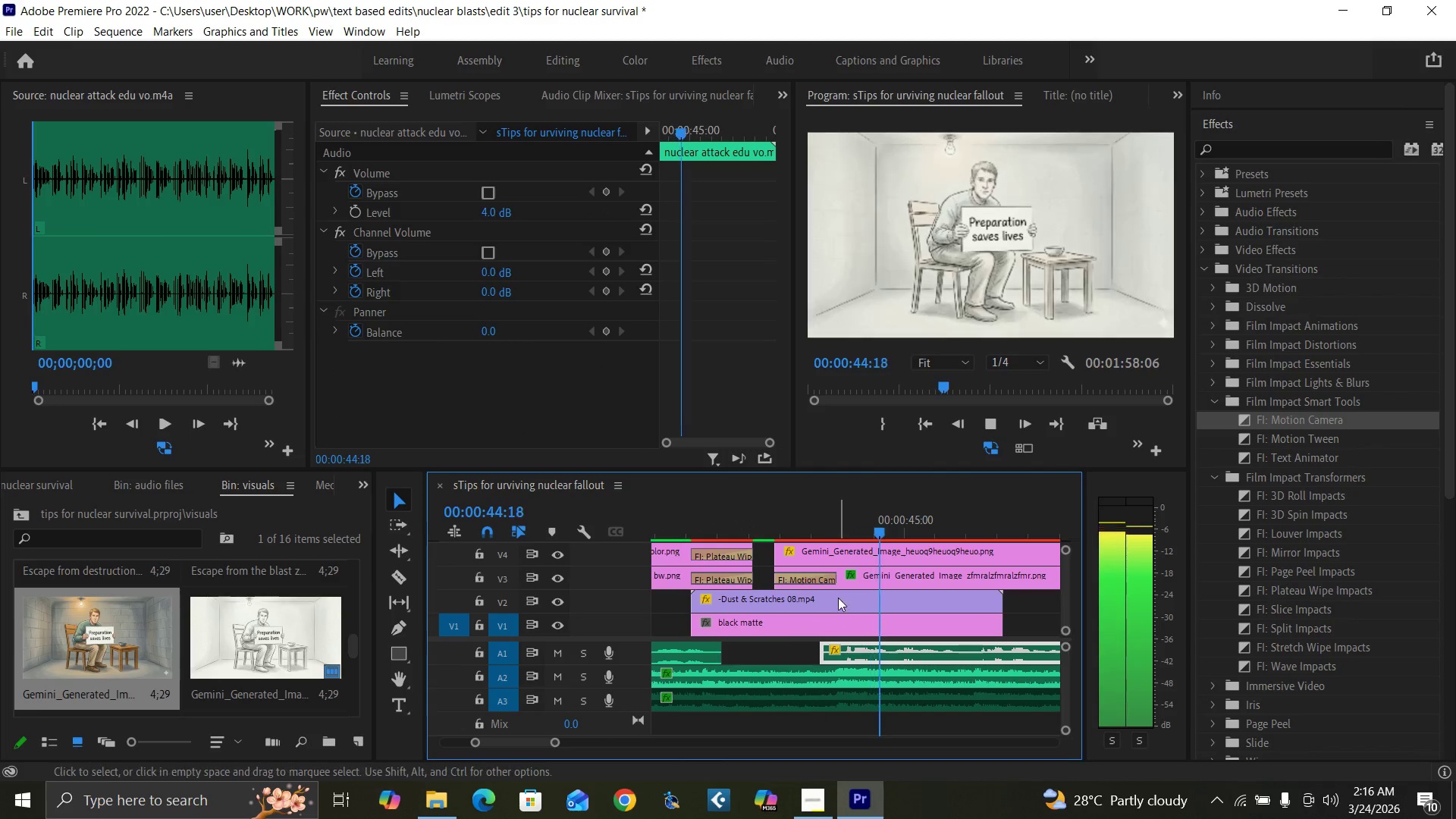 
key(Space)
 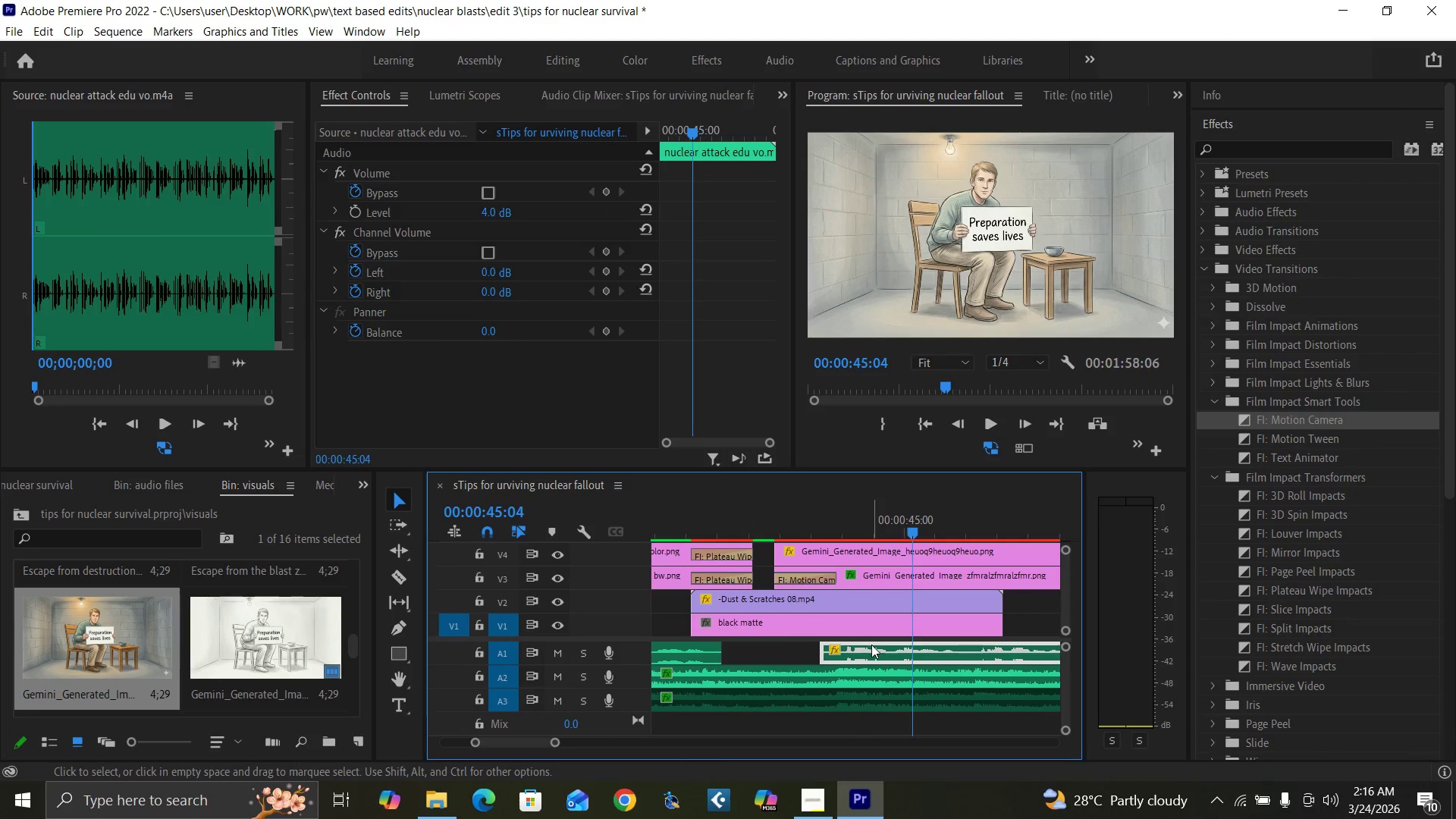 
left_click_drag(start_coordinate=[871, 645], to_coordinate=[886, 651])
 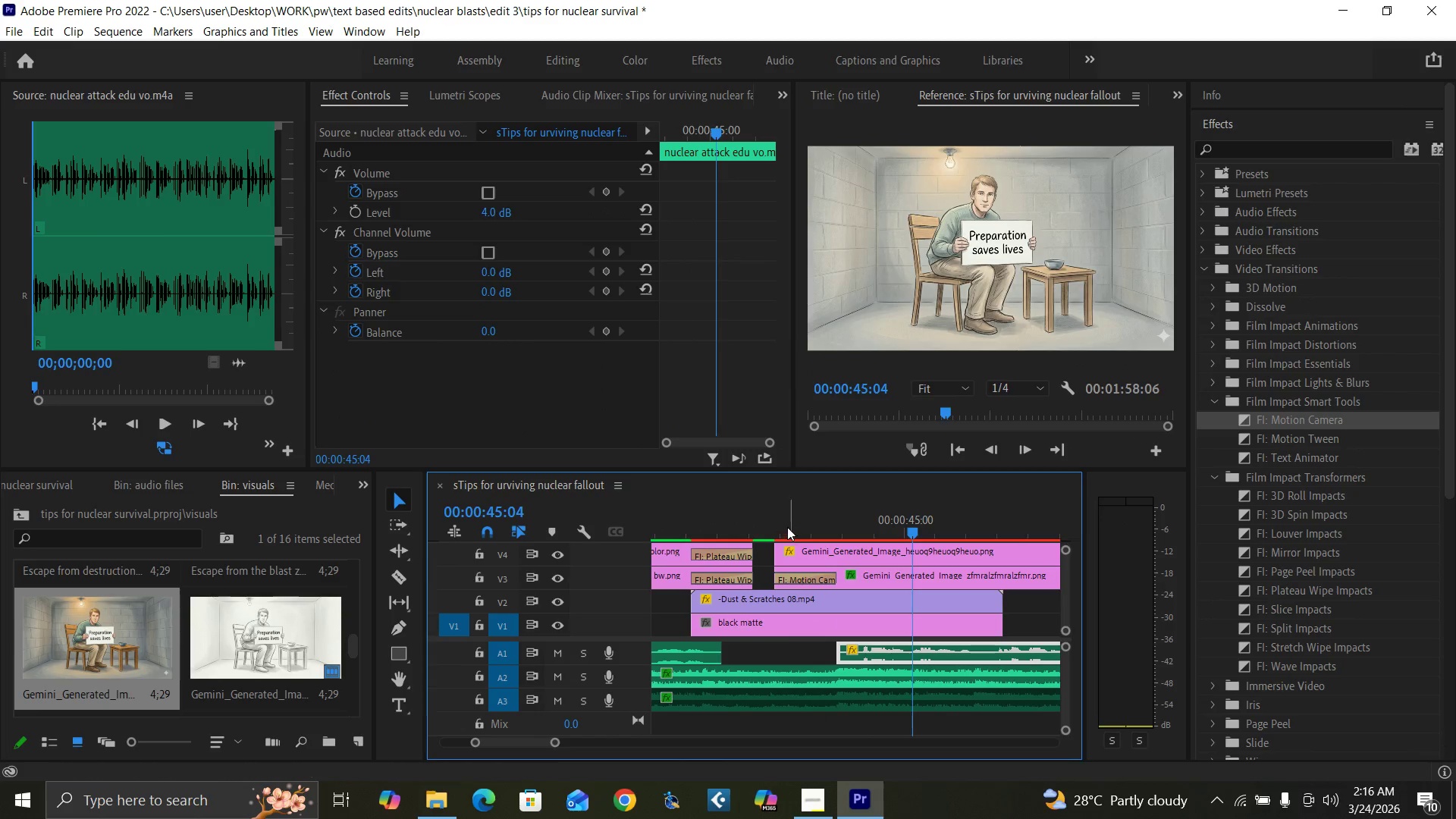 
left_click([766, 523])
 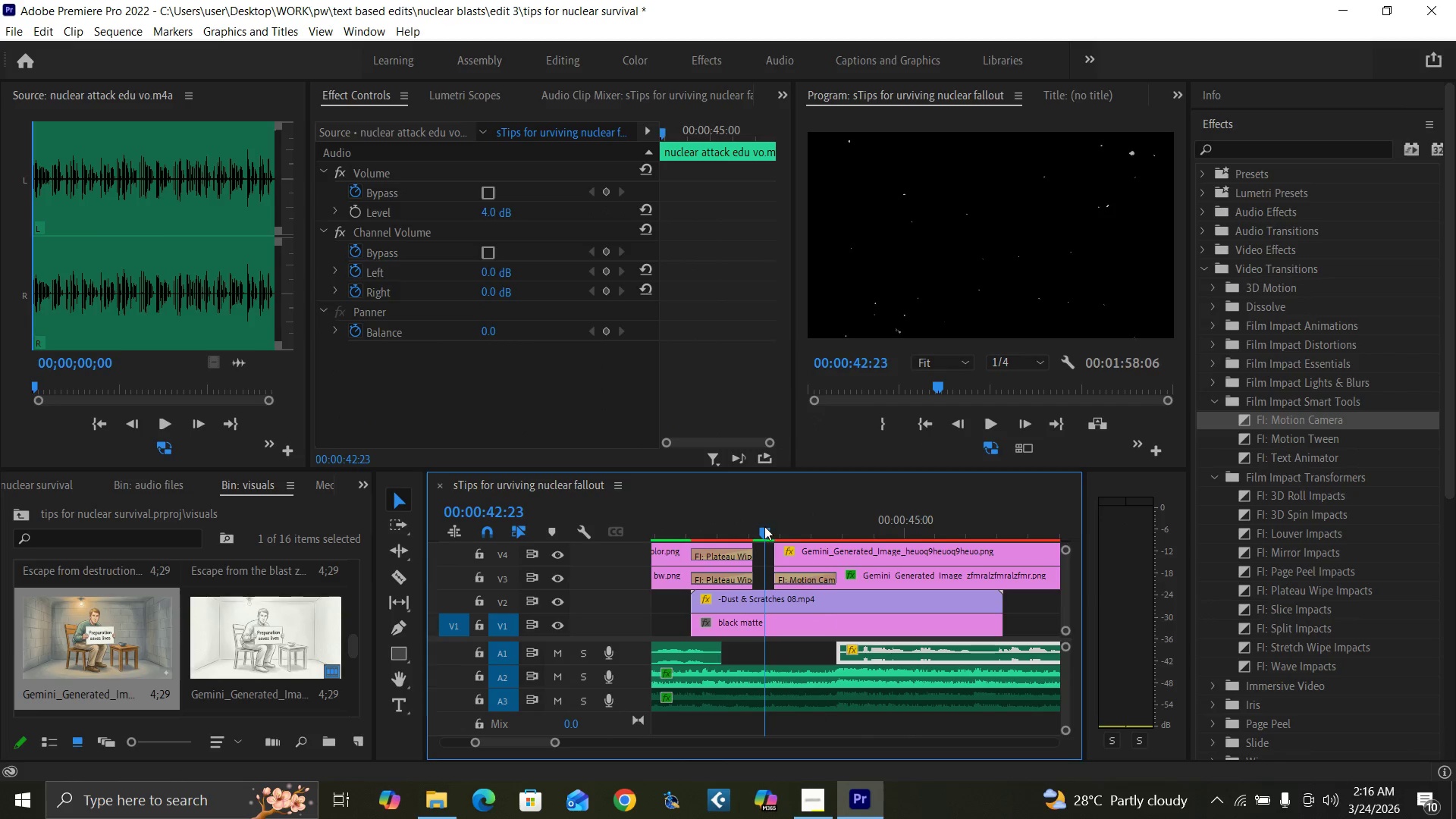 
key(Space)
 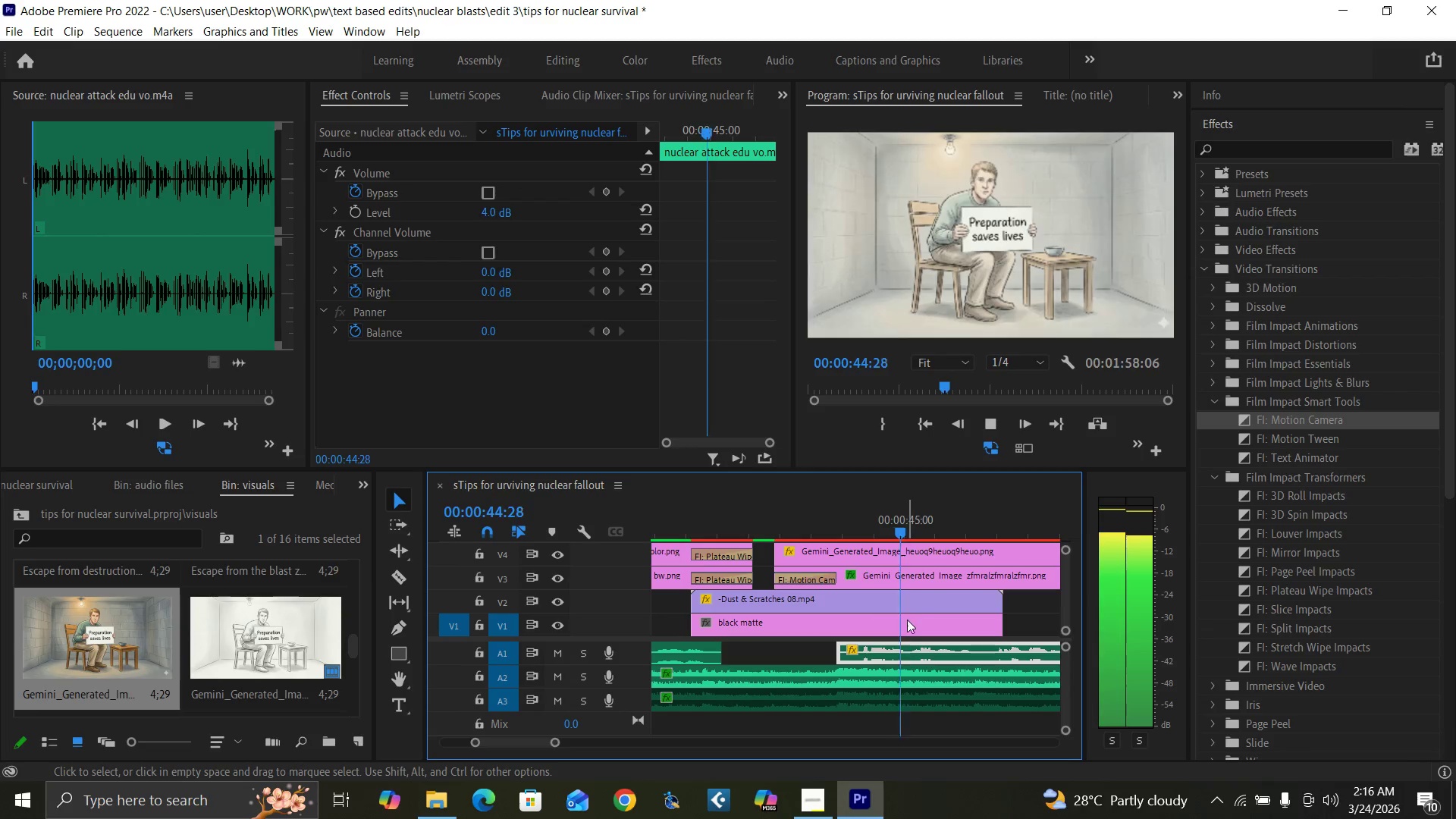 
key(Minus)
 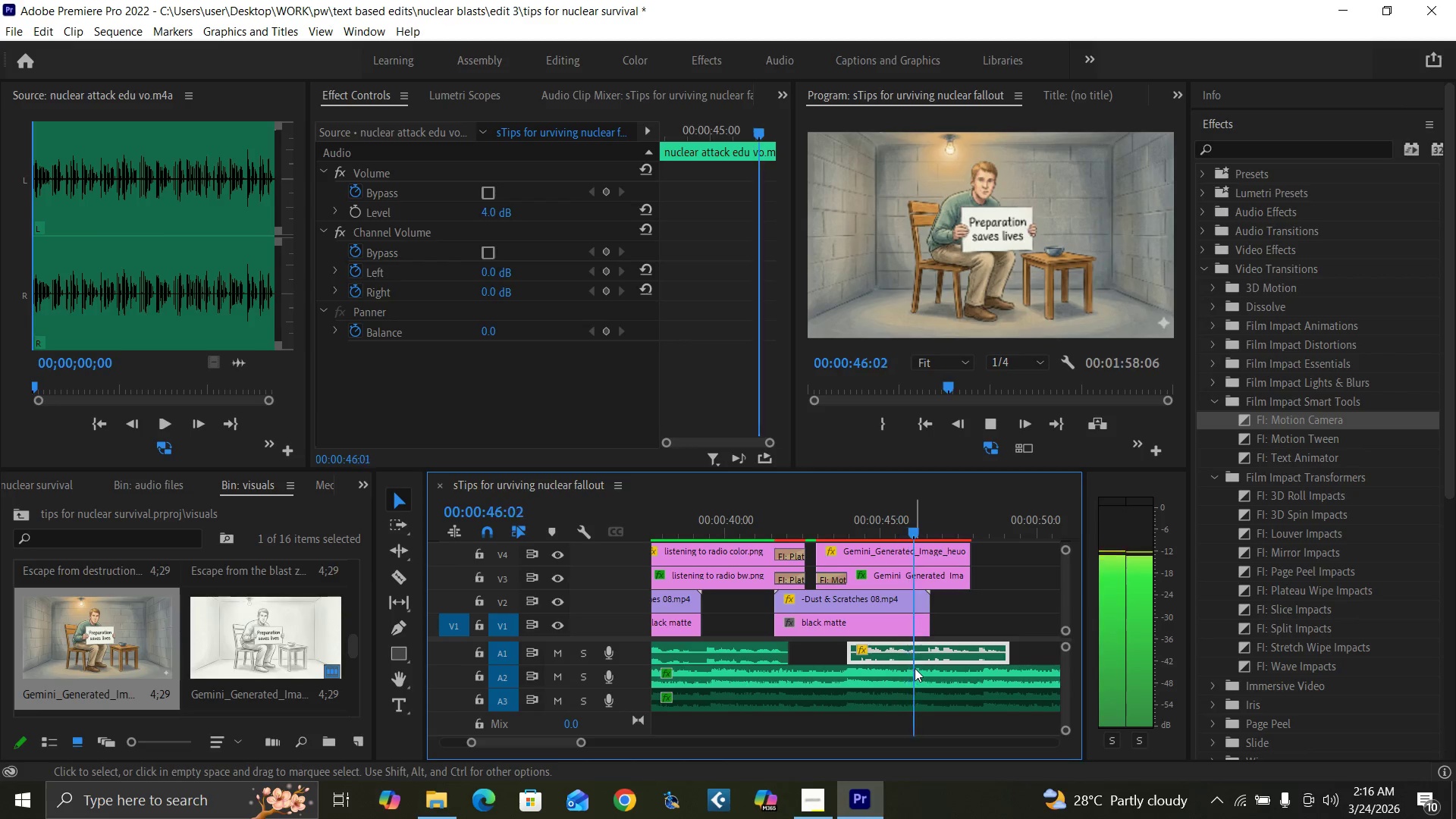 
key(Minus)
 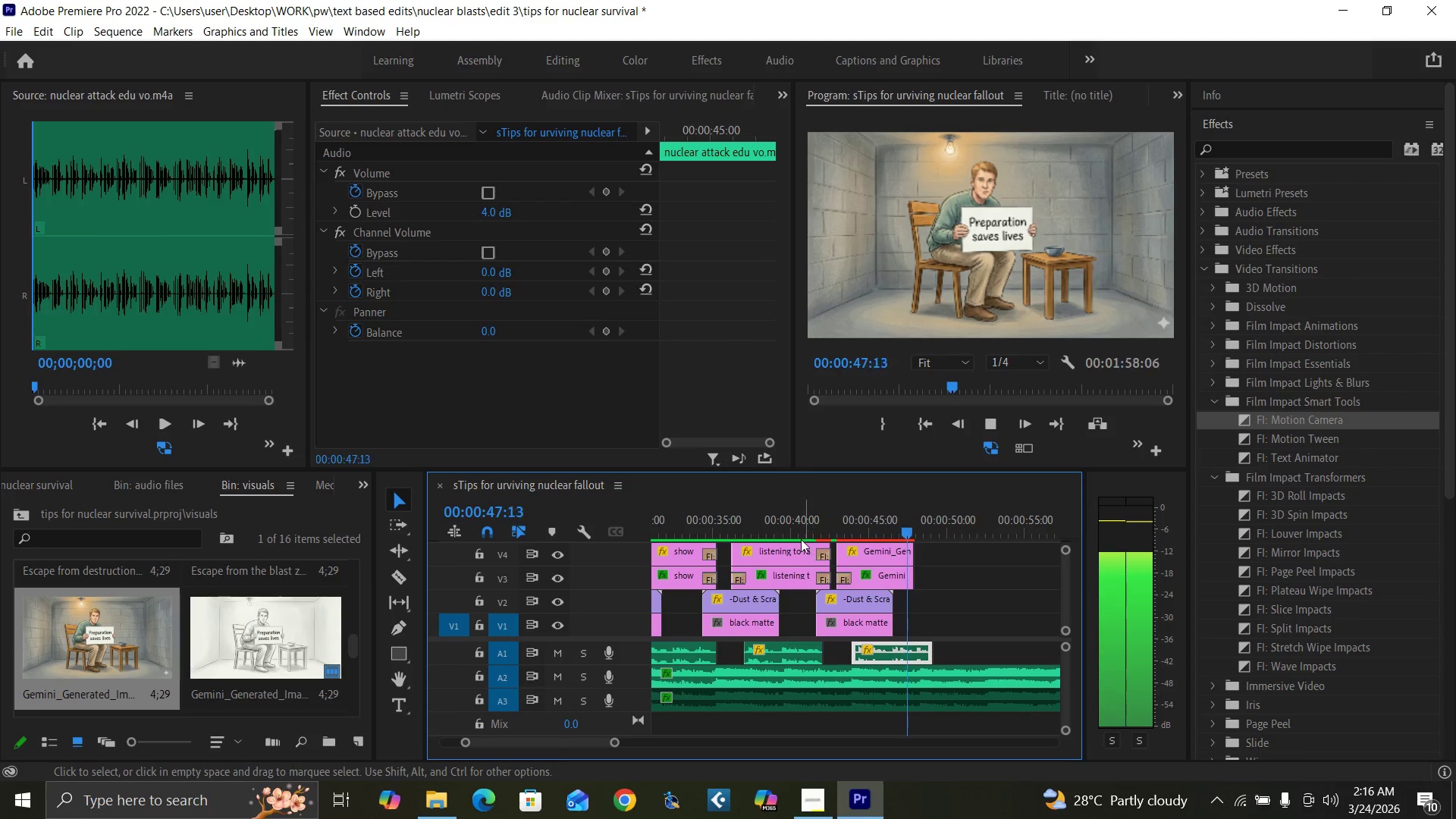 
key(Space)
 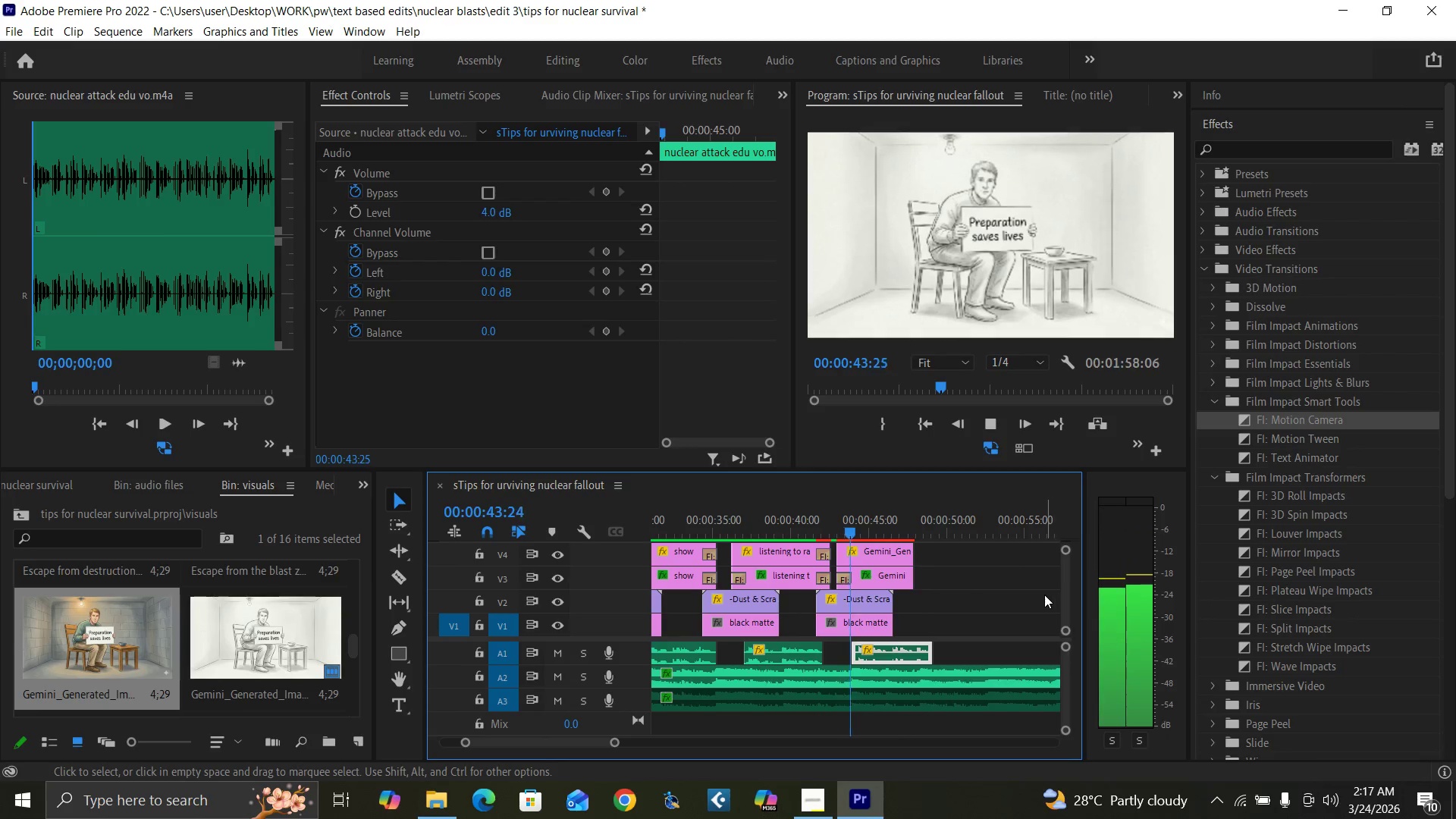 
wait(8.75)
 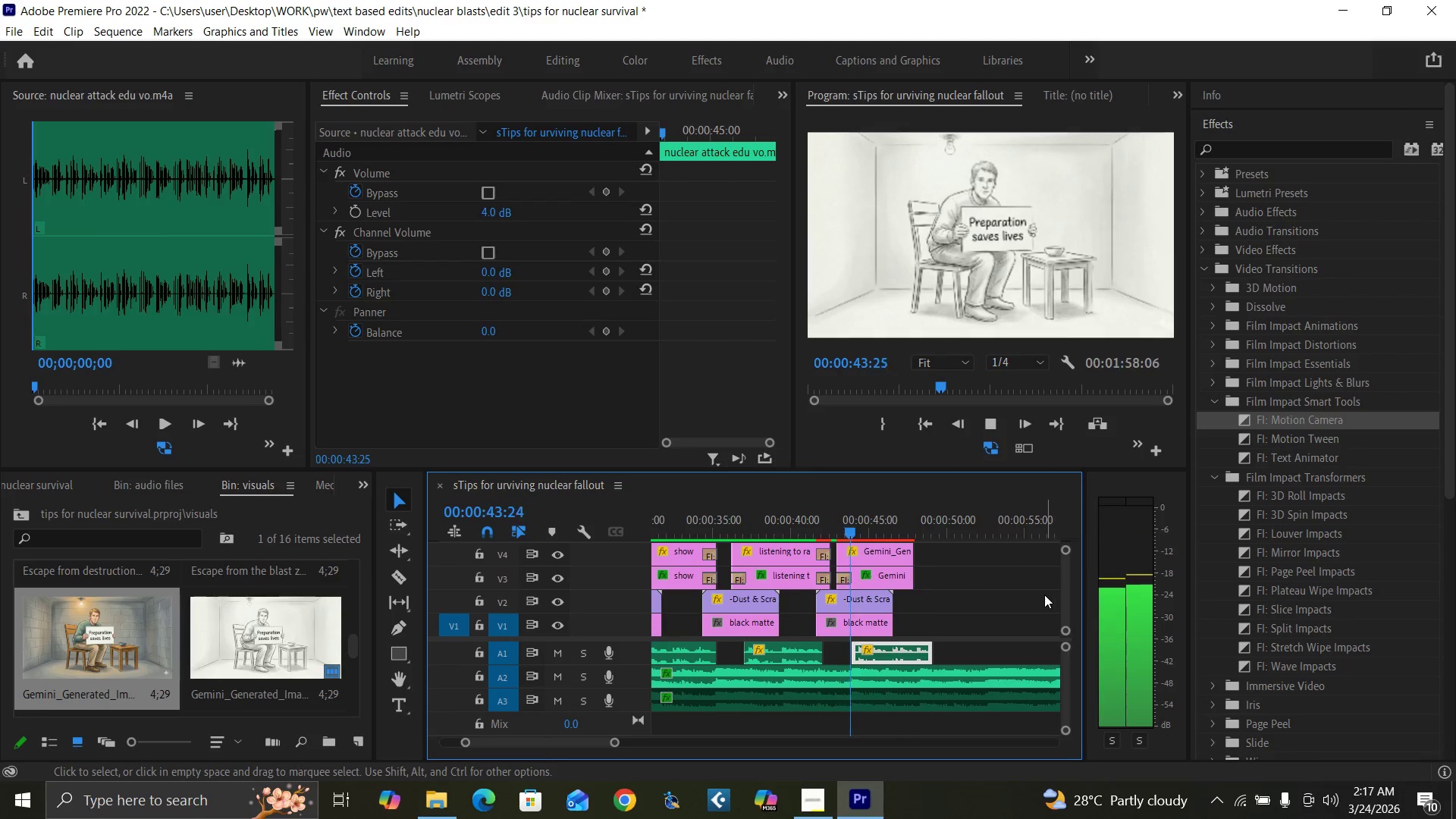 
key(Space)
 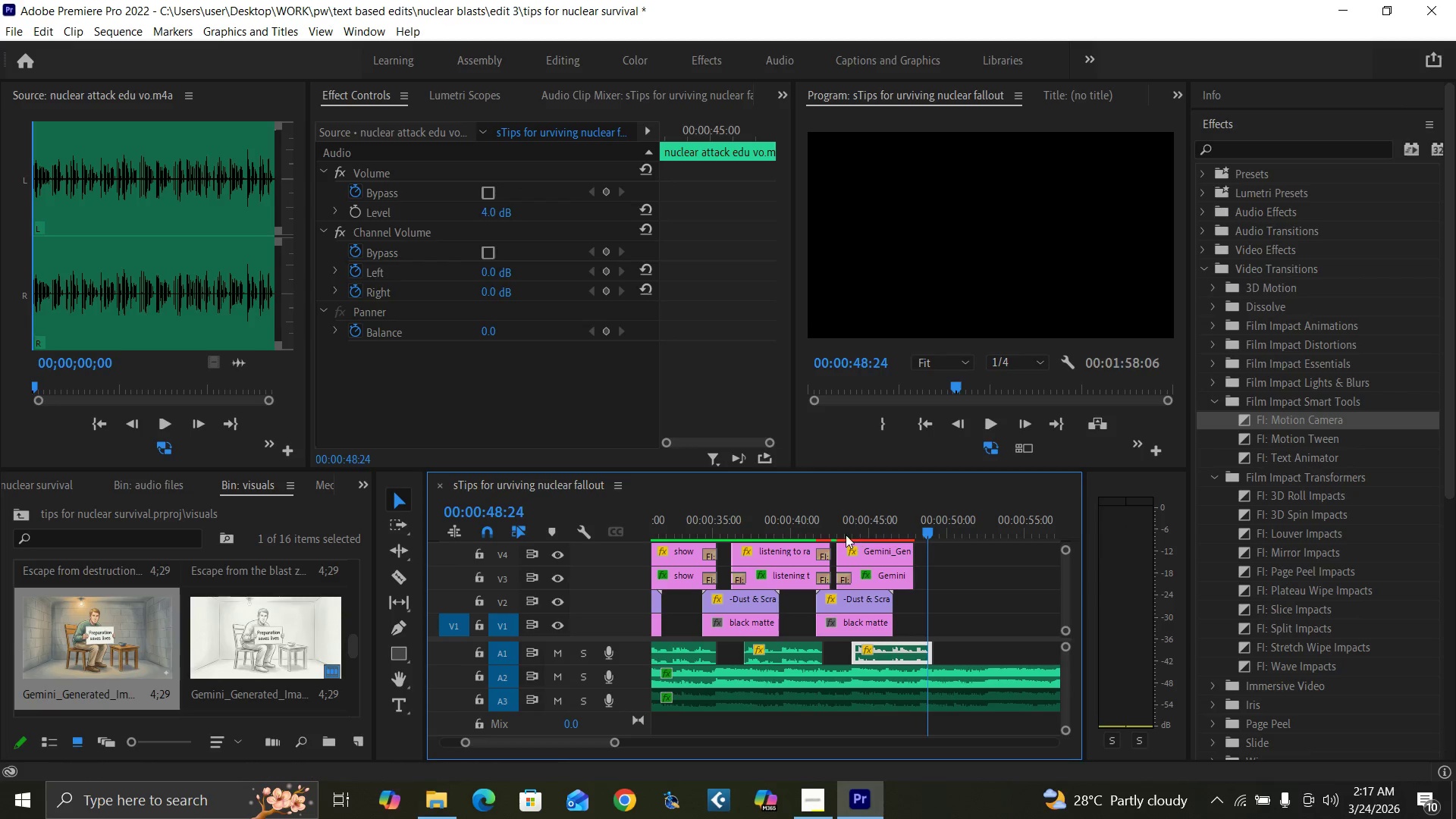 
left_click([841, 530])
 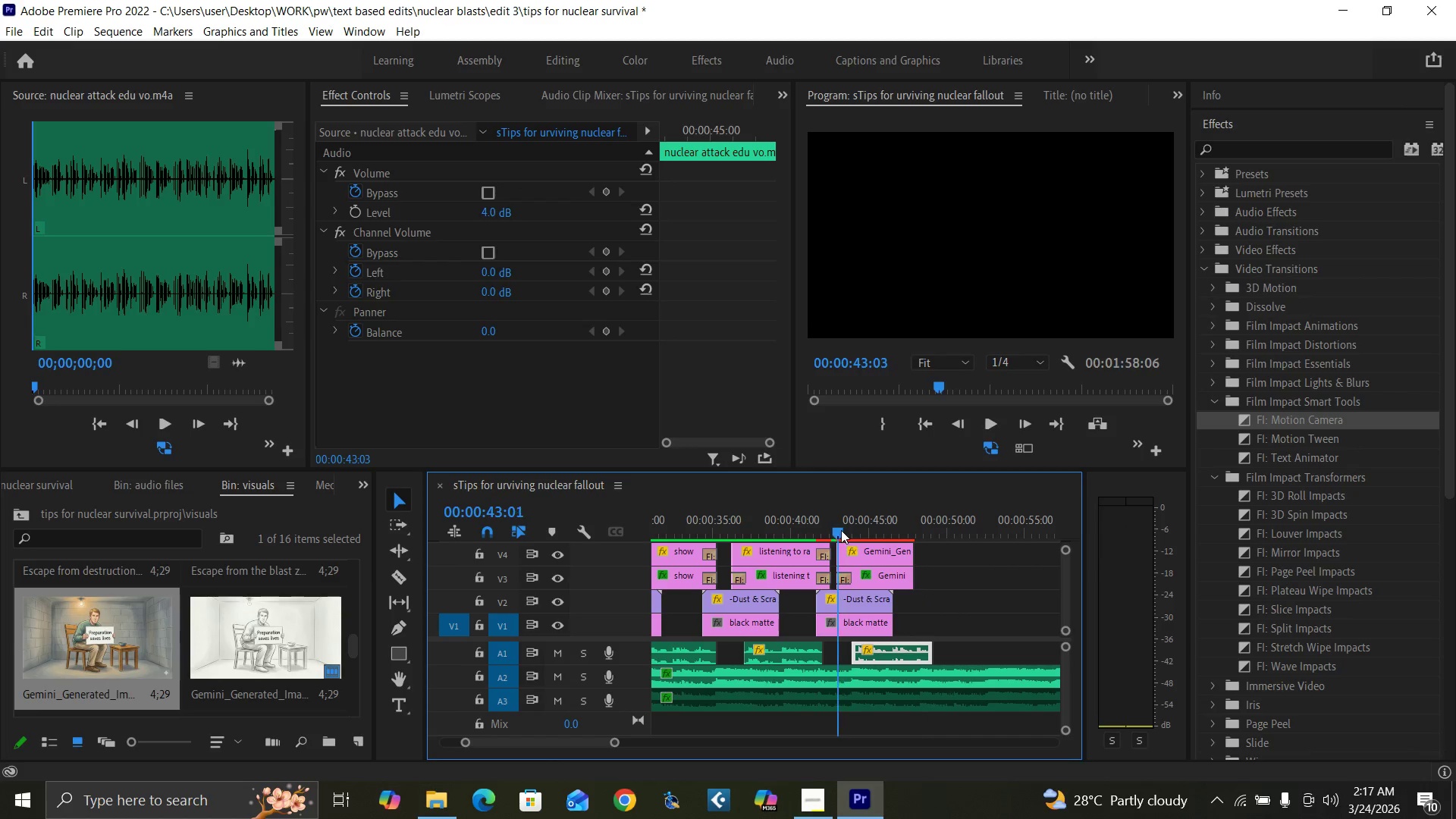 
key(Space)
 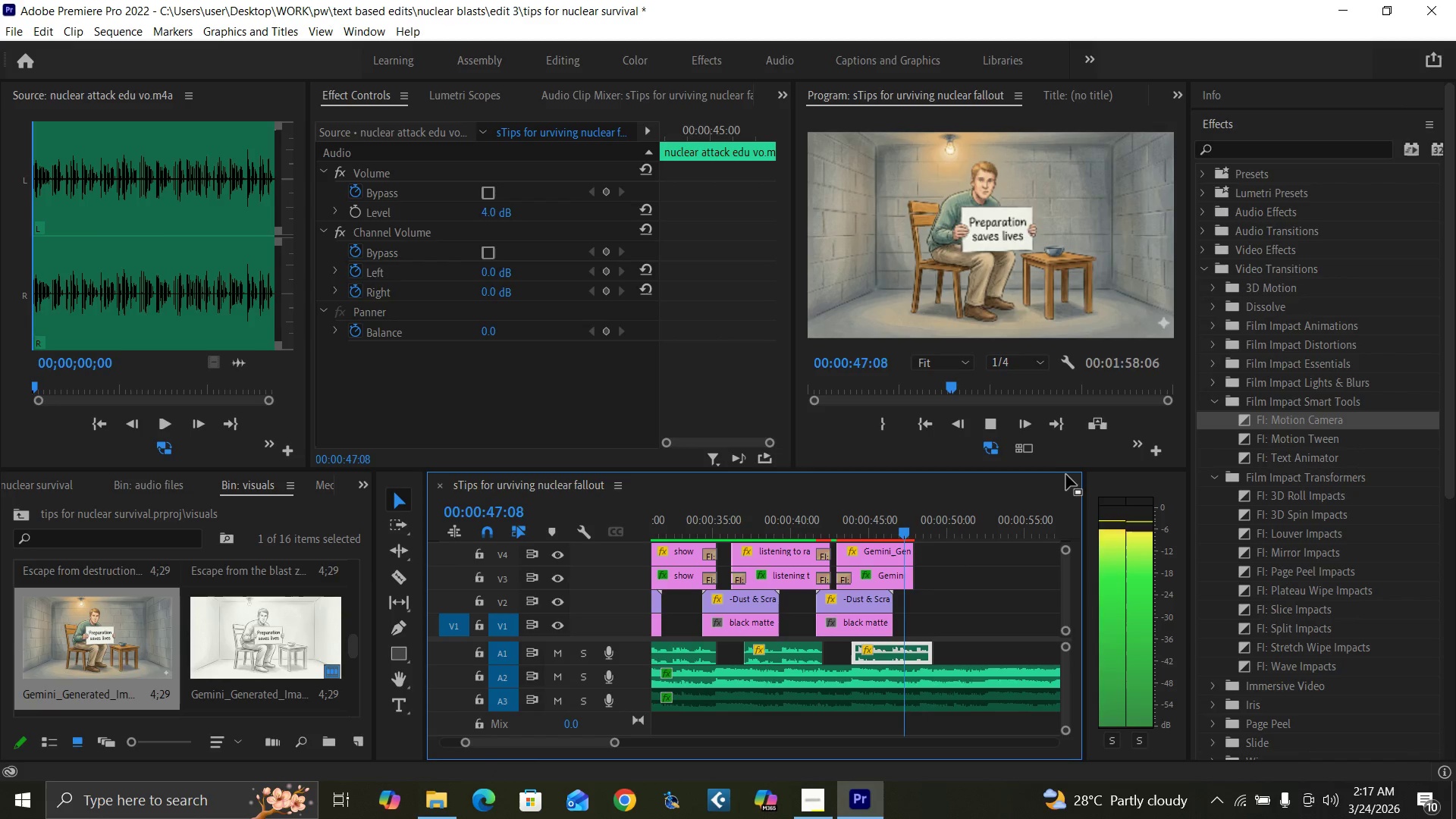 
wait(5.72)
 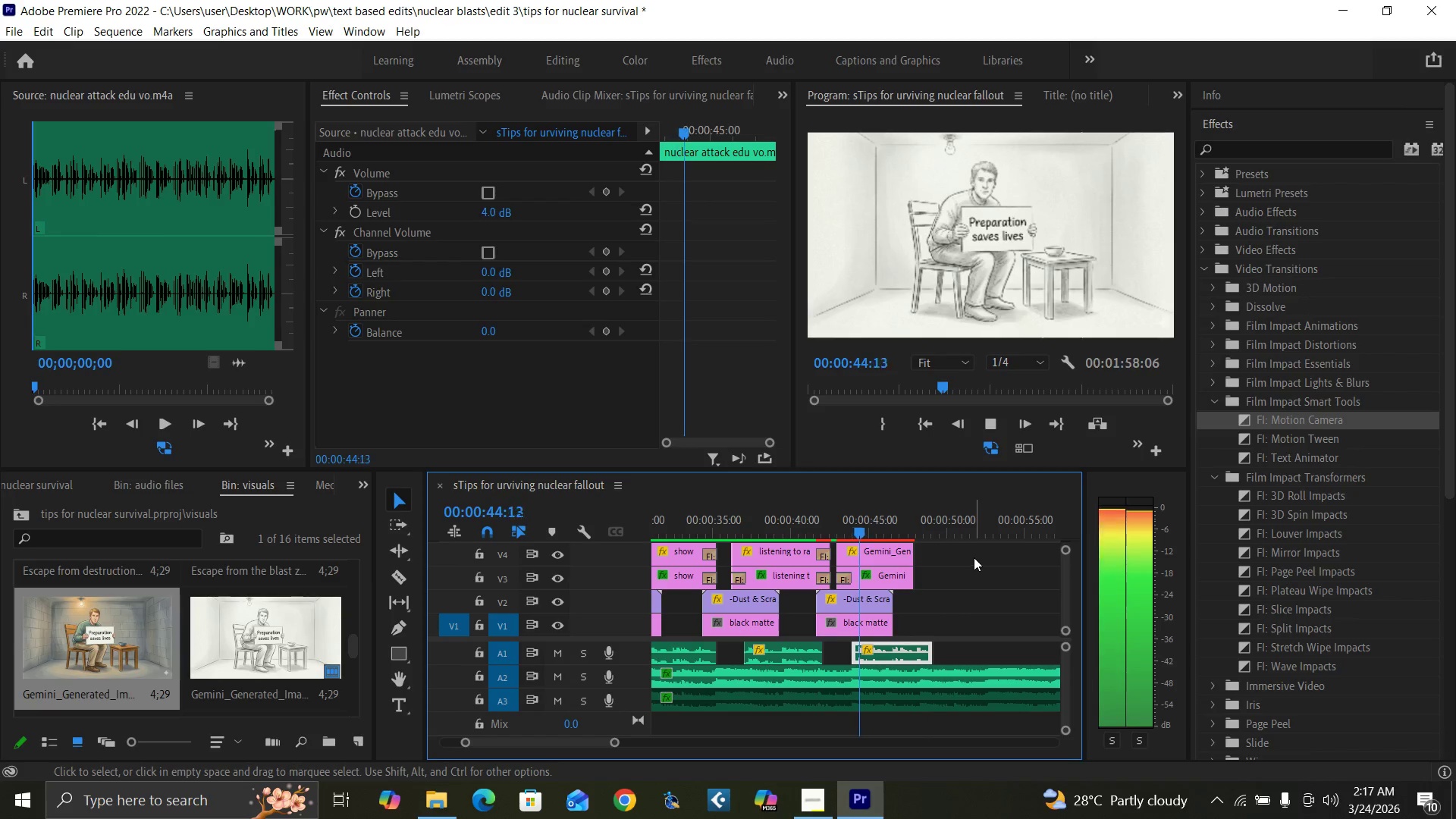 
key(Space)
 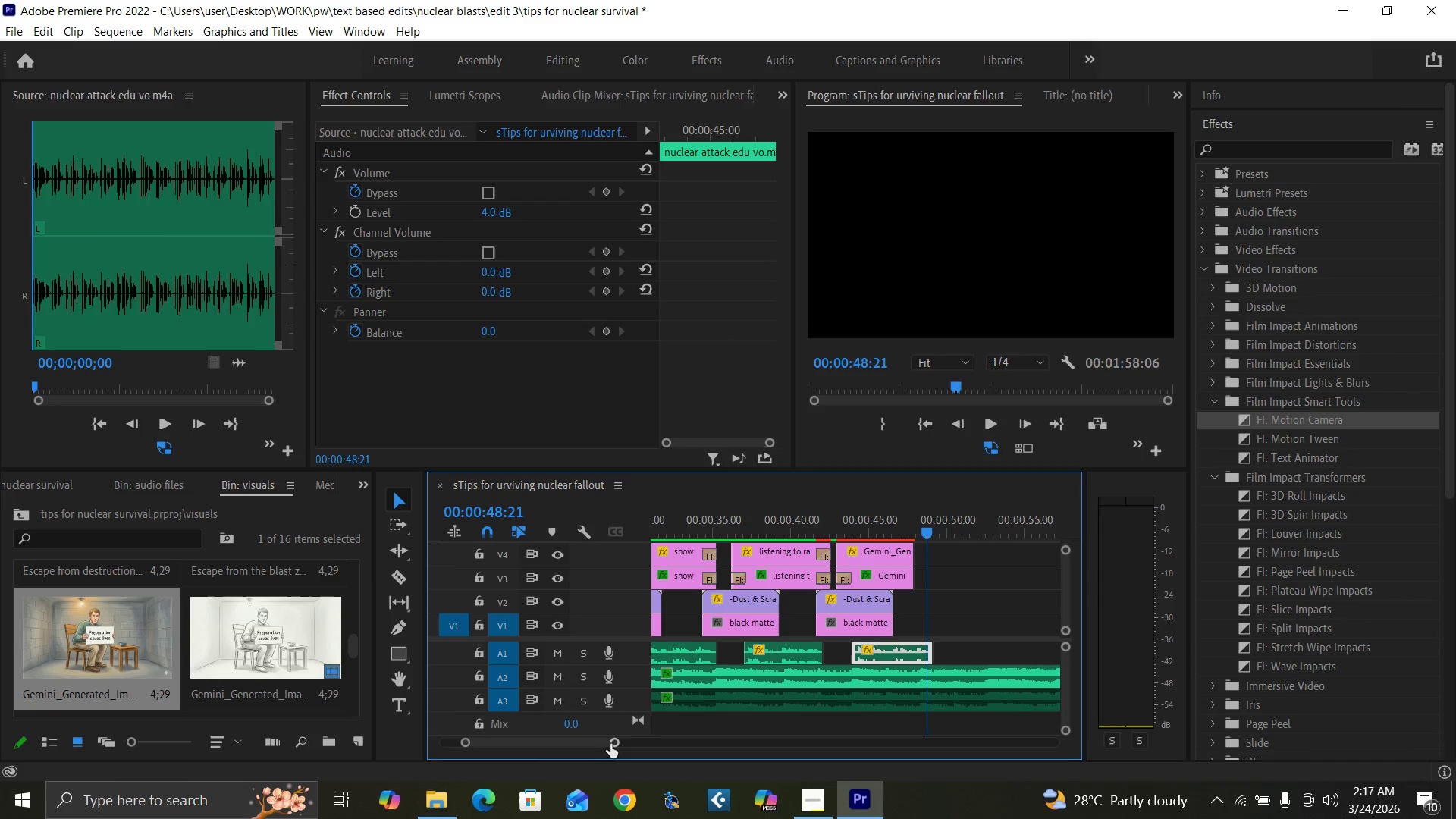 
left_click_drag(start_coordinate=[617, 744], to_coordinate=[597, 738])
 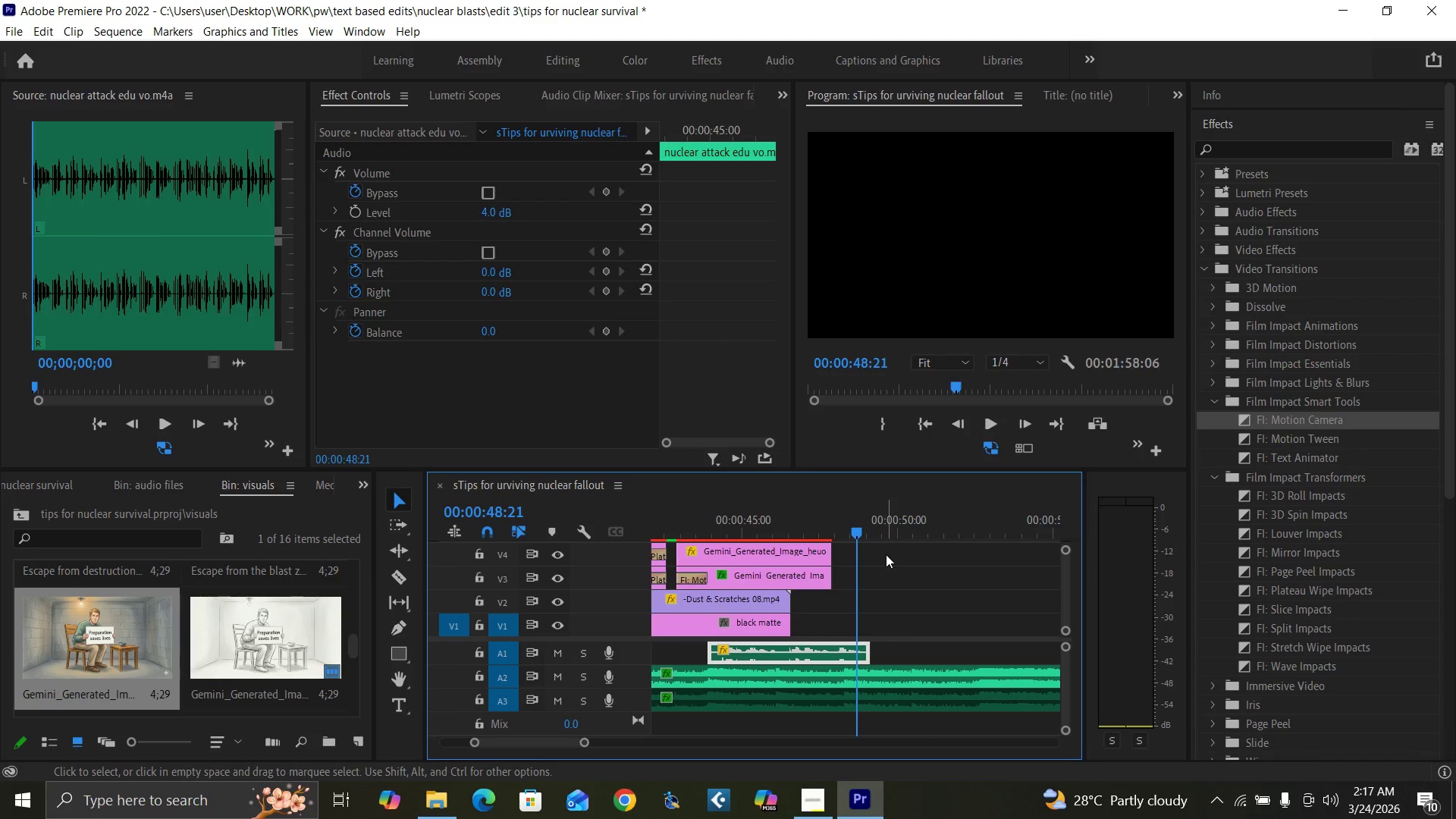 
left_click_drag(start_coordinate=[886, 554], to_coordinate=[827, 580])
 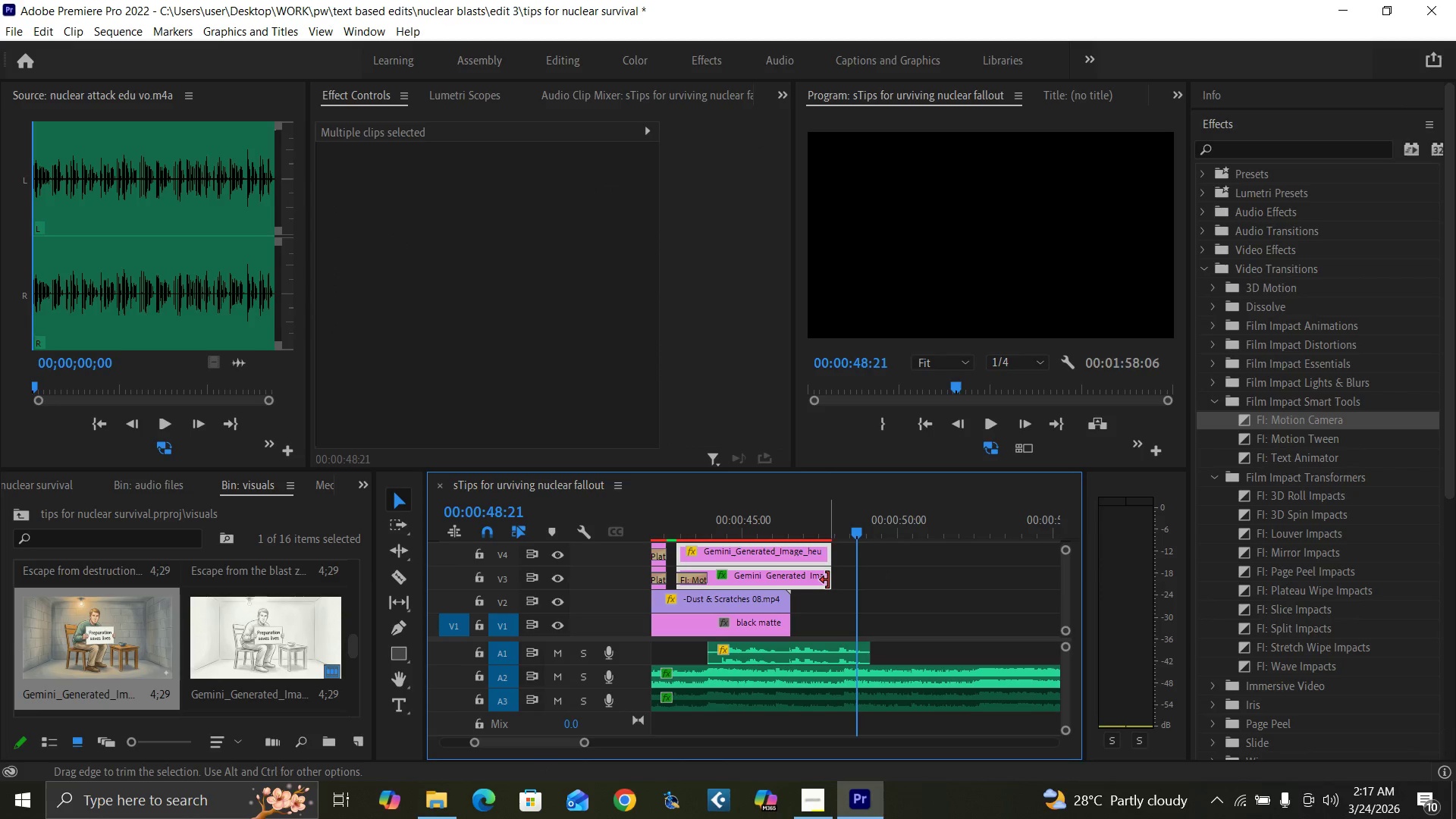 
left_click_drag(start_coordinate=[828, 580], to_coordinate=[864, 592])
 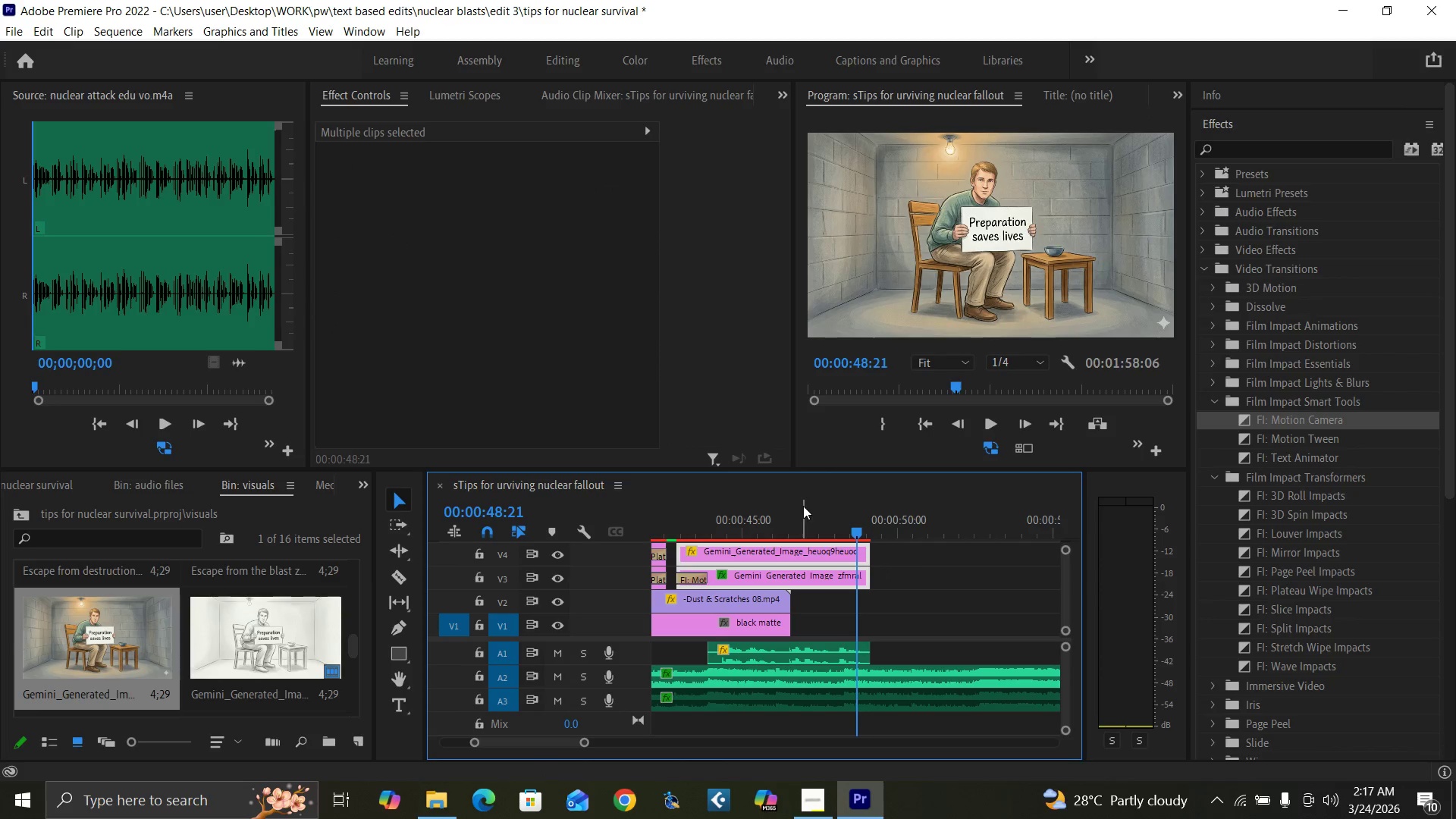 
key(Control+S)
 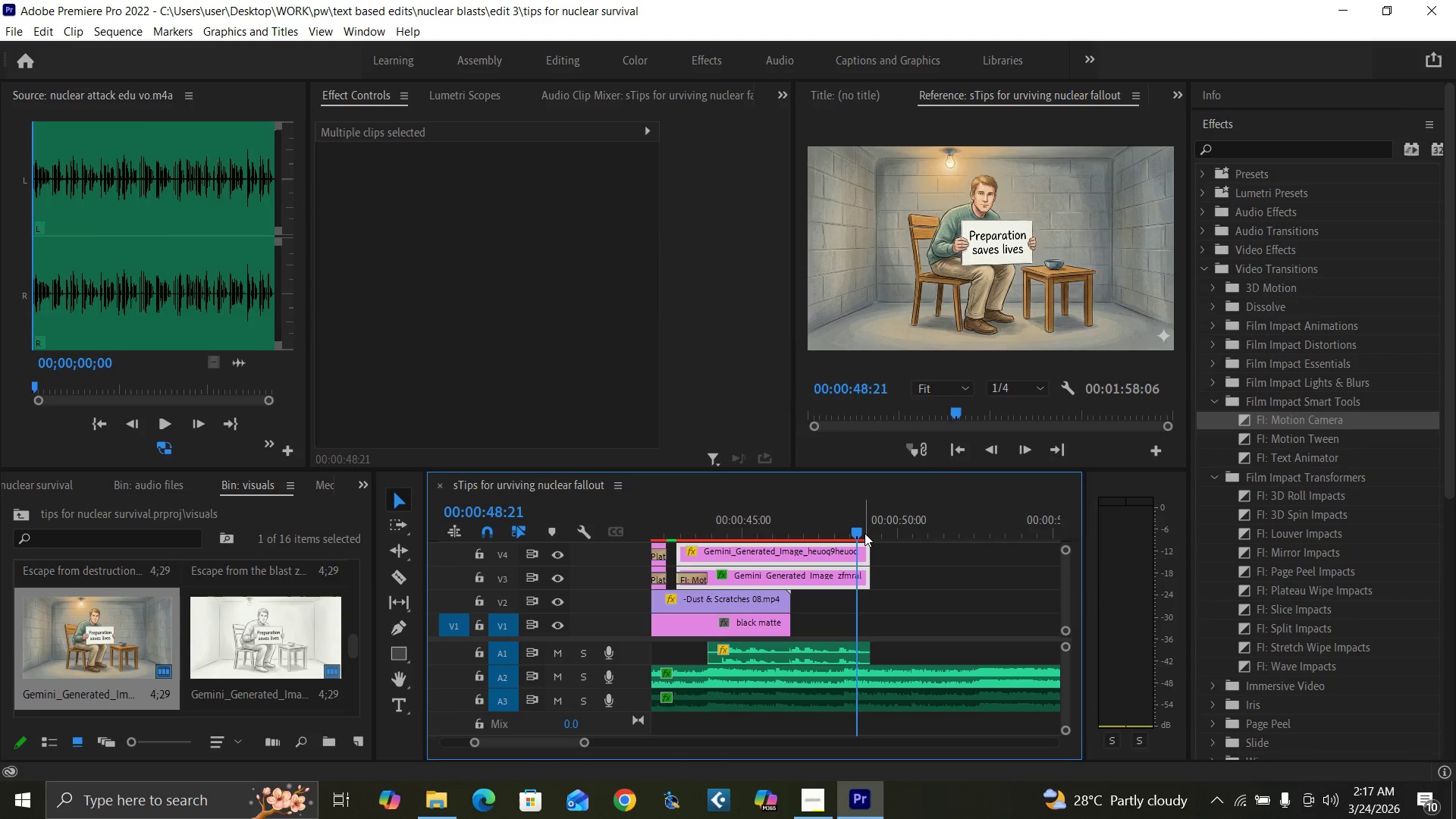 
key(ArrowRight)
 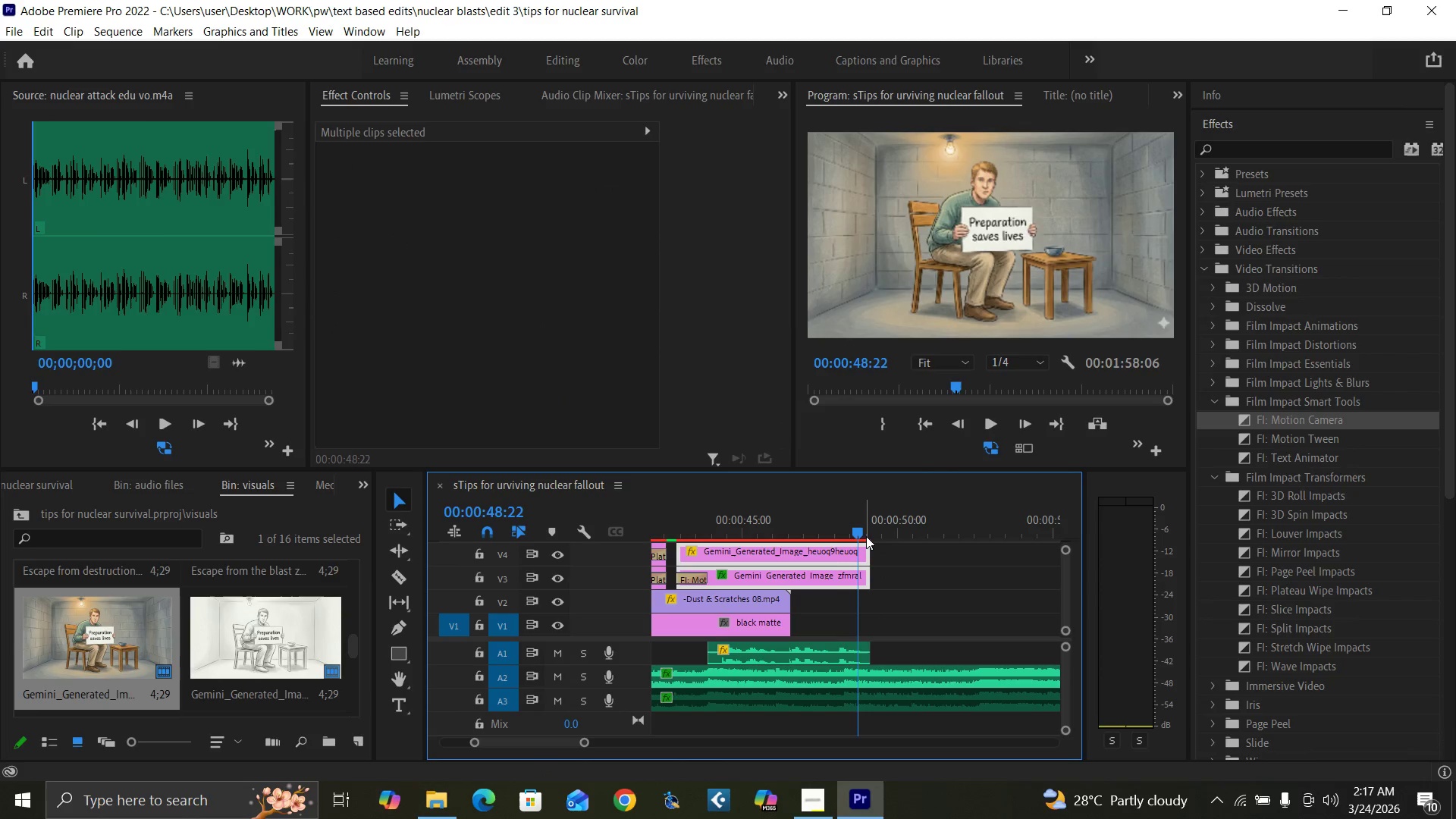 
key(ArrowRight)
 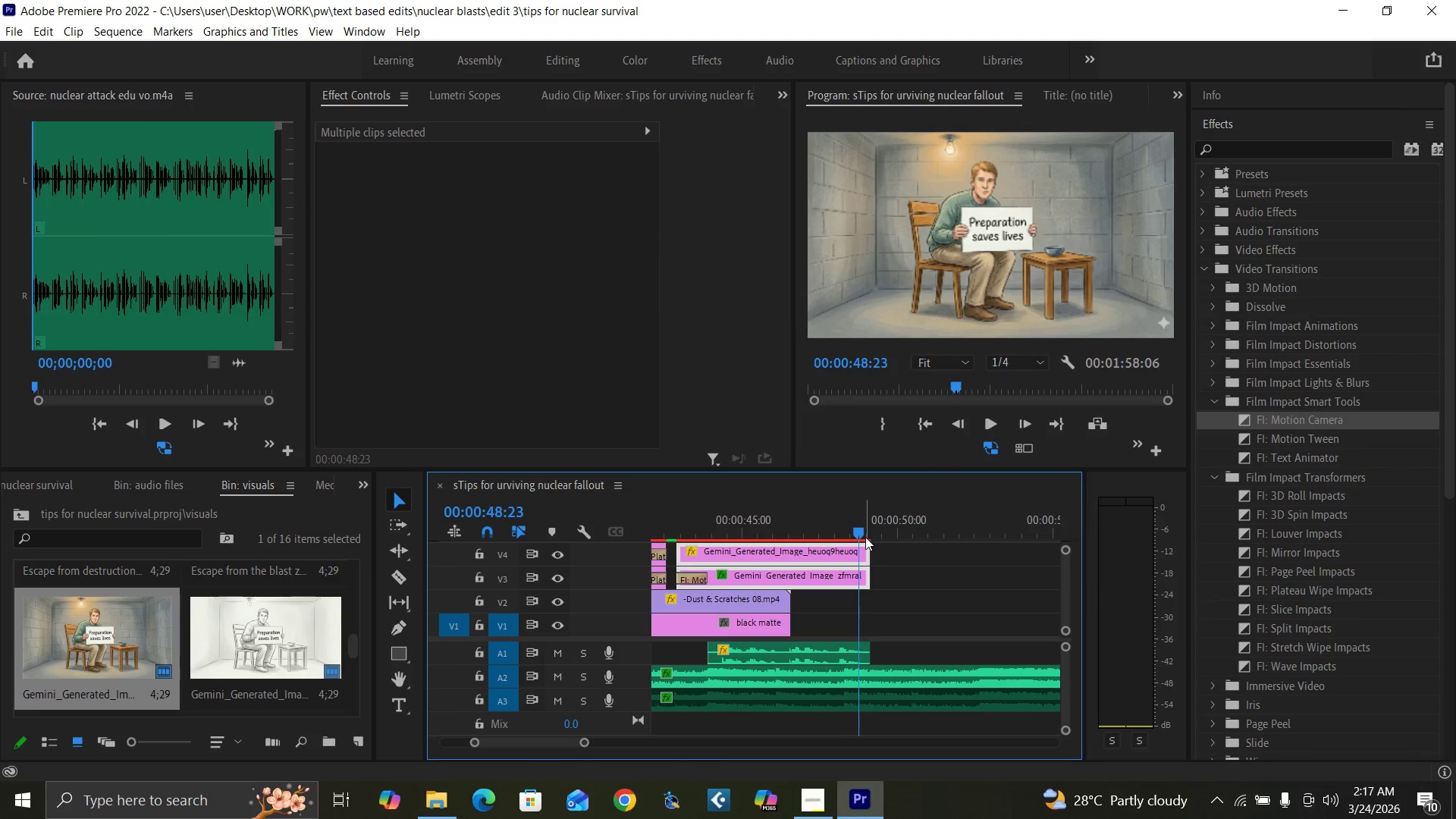 
key(ArrowRight)
 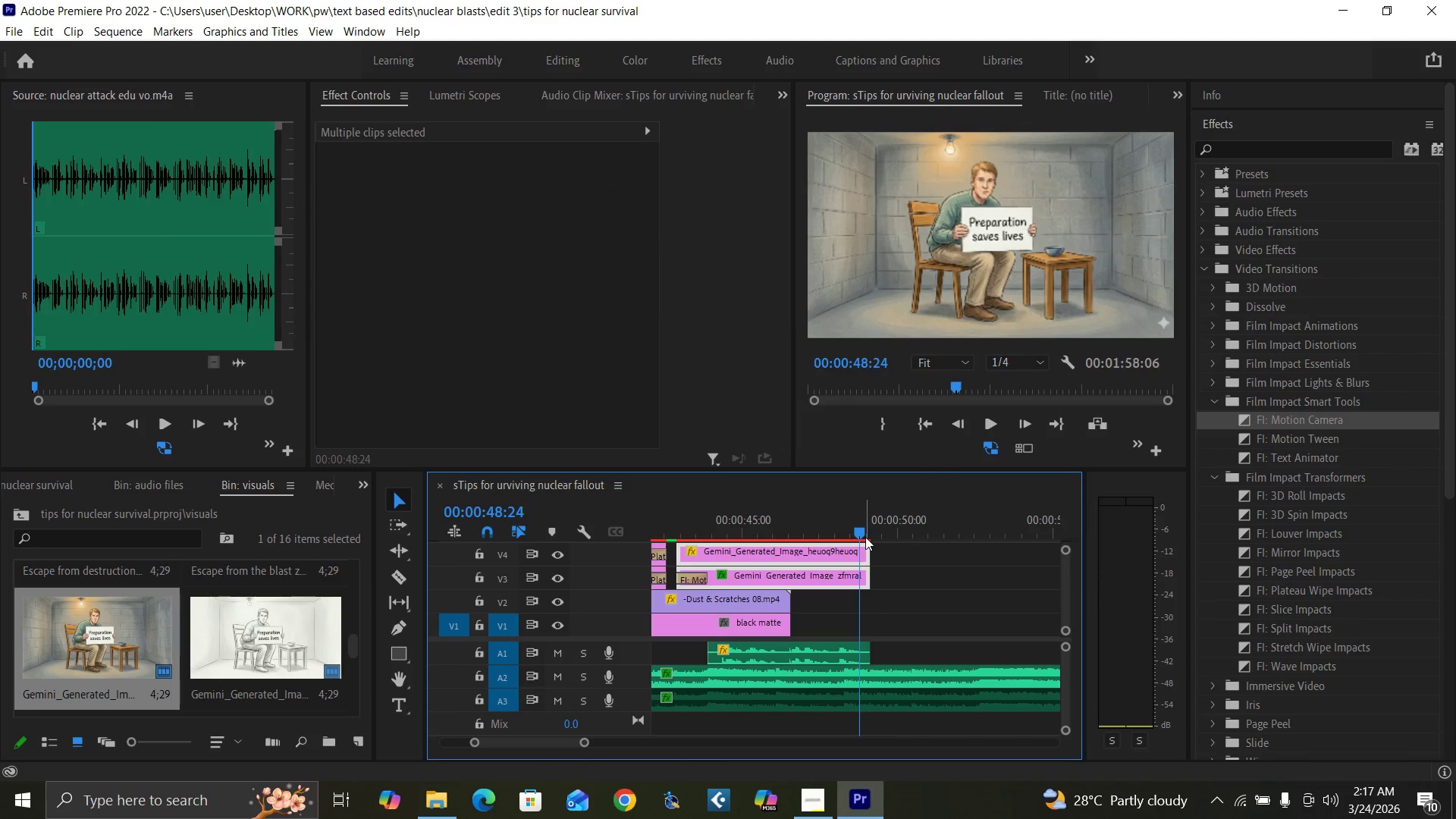 
key(ArrowRight)
 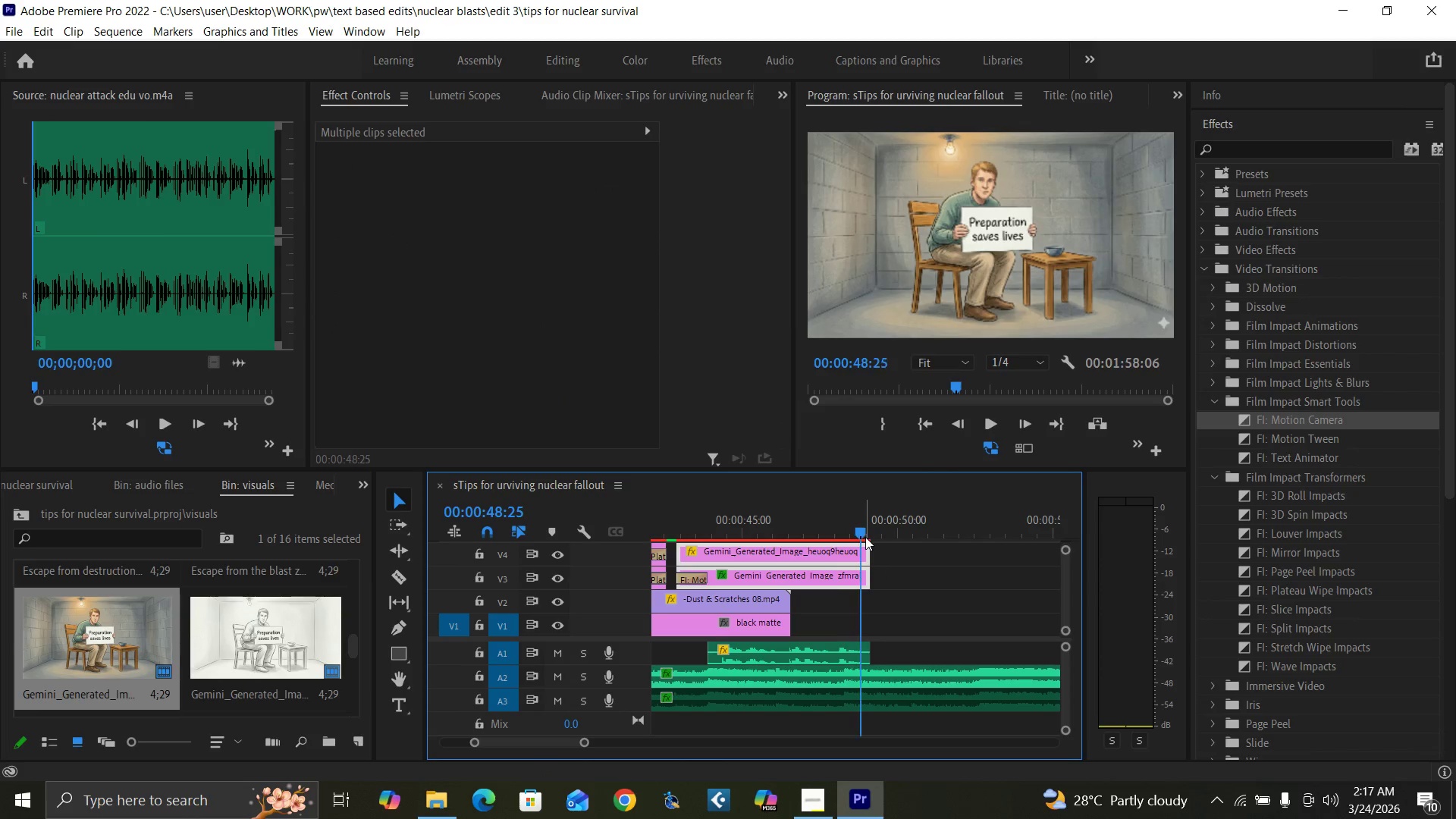 
key(ArrowRight)
 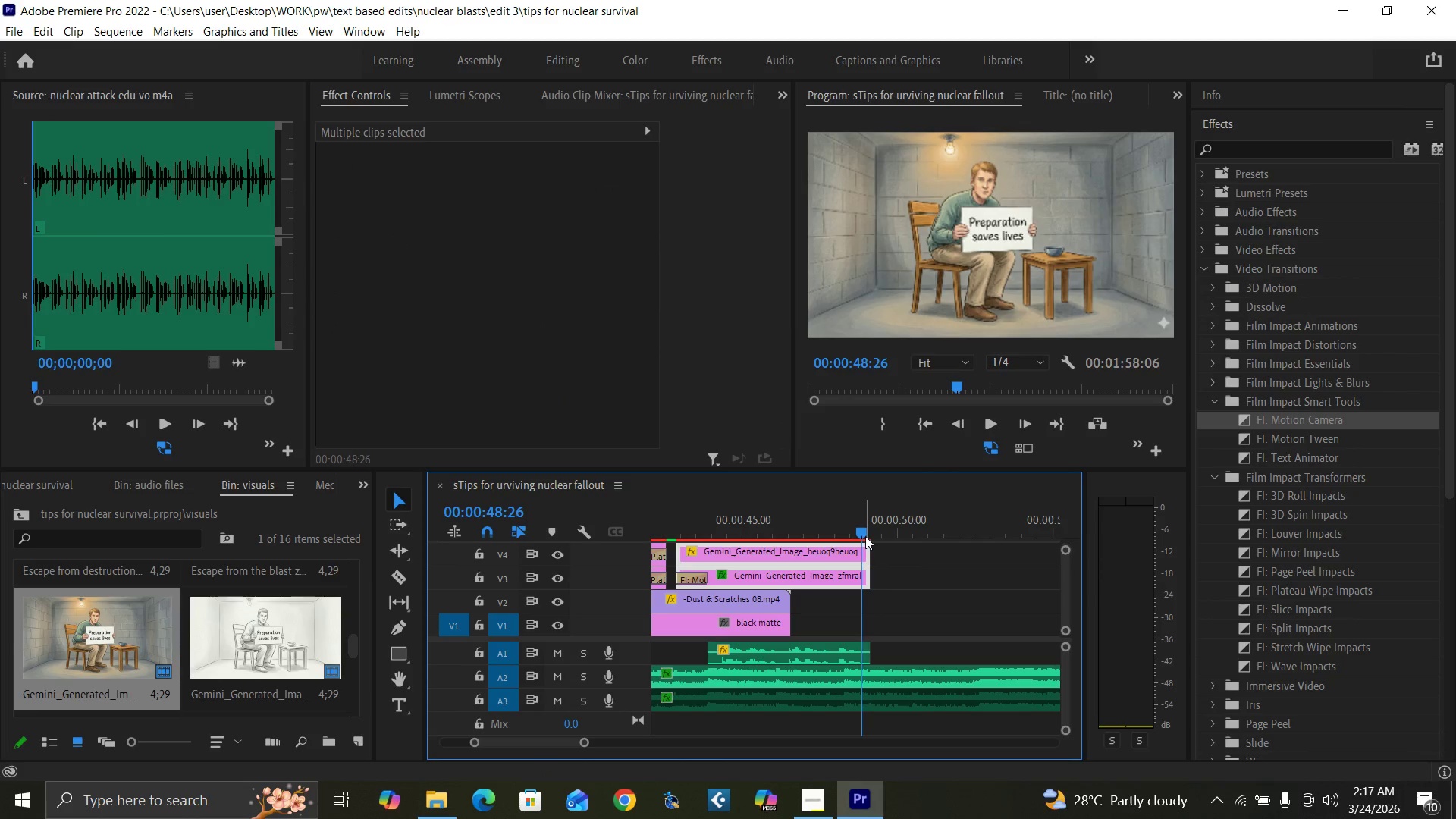 
key(ArrowRight)
 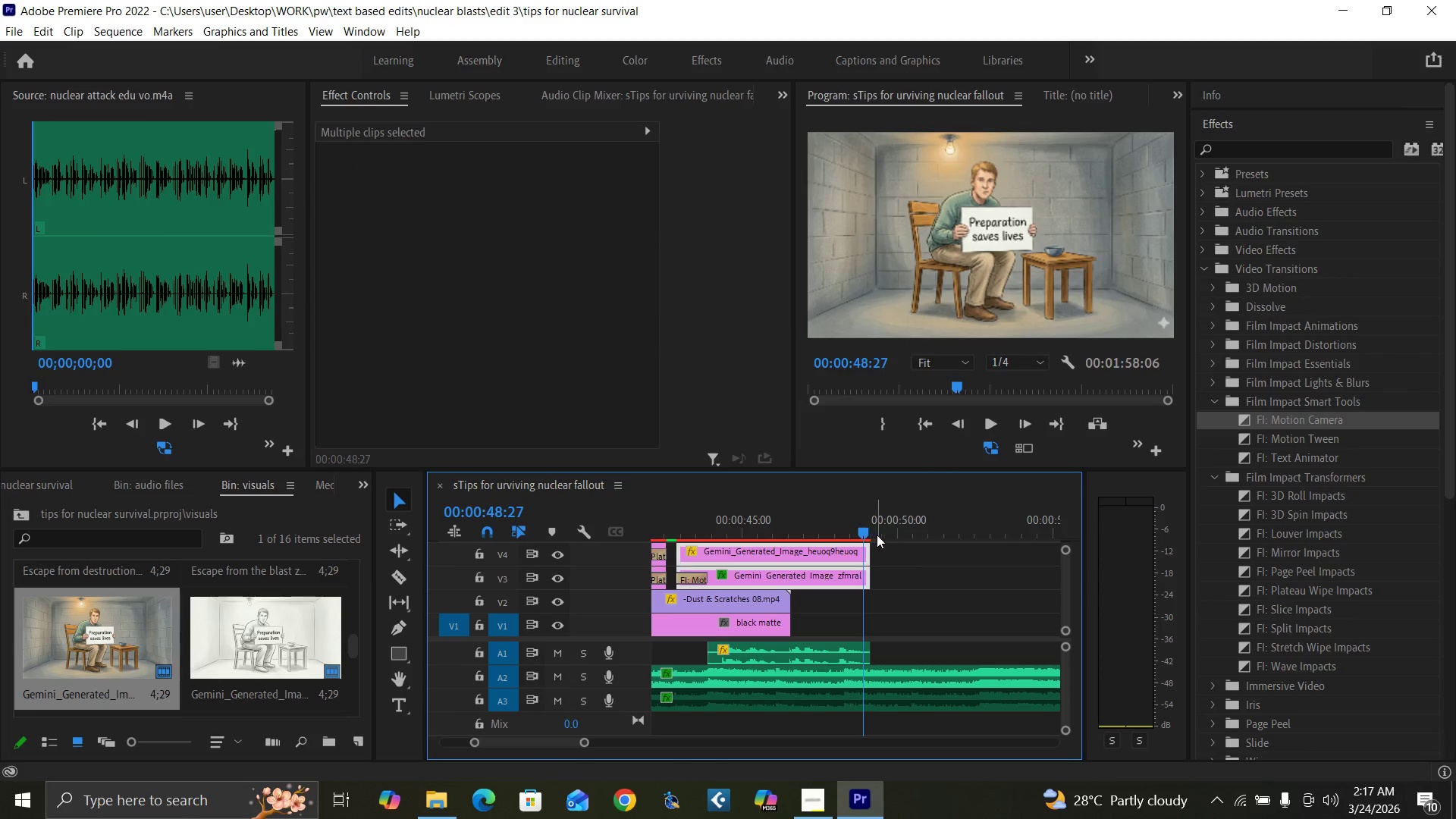 
key(ArrowRight)
 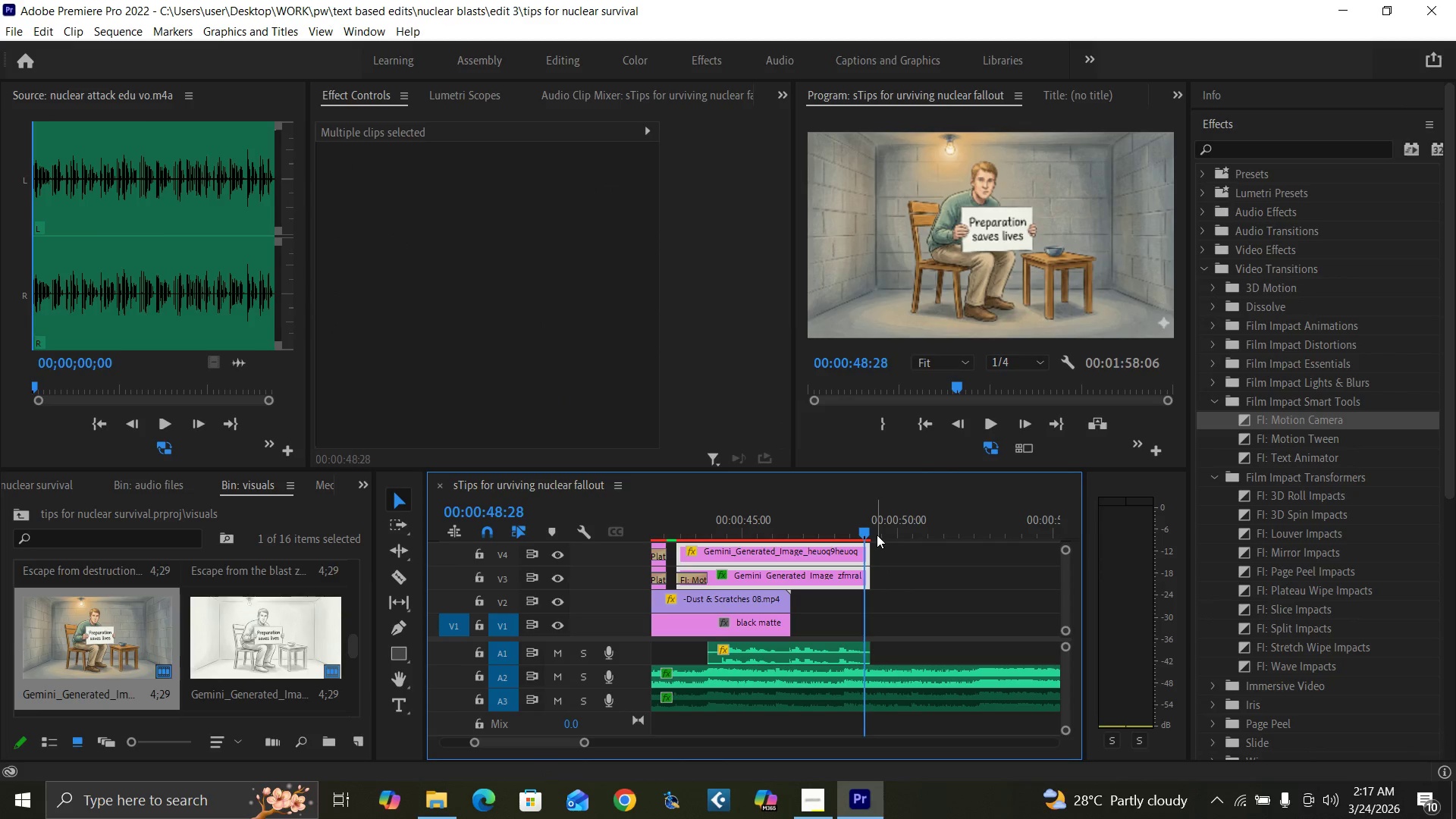 
key(ArrowRight)
 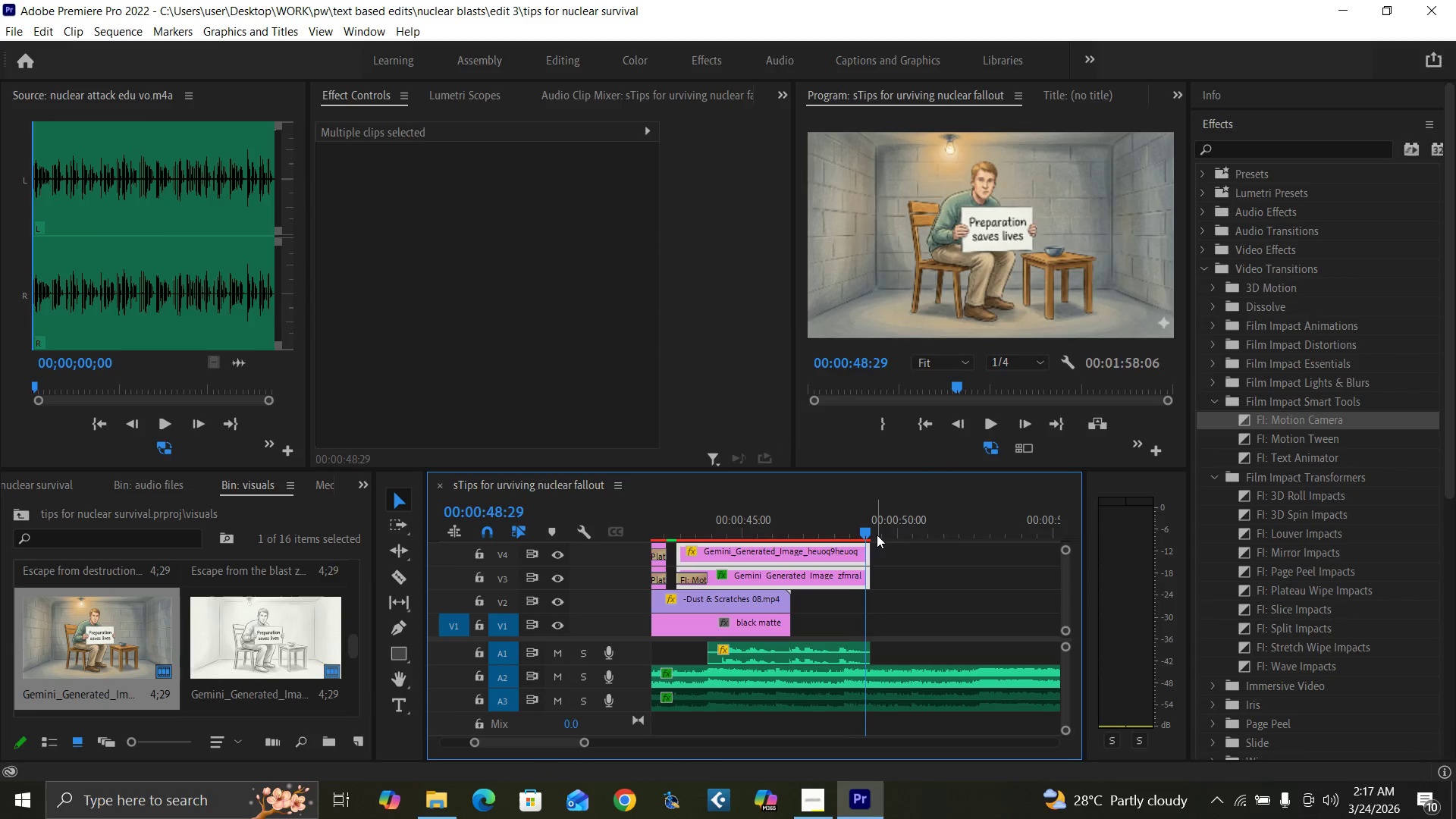 
key(ArrowRight)
 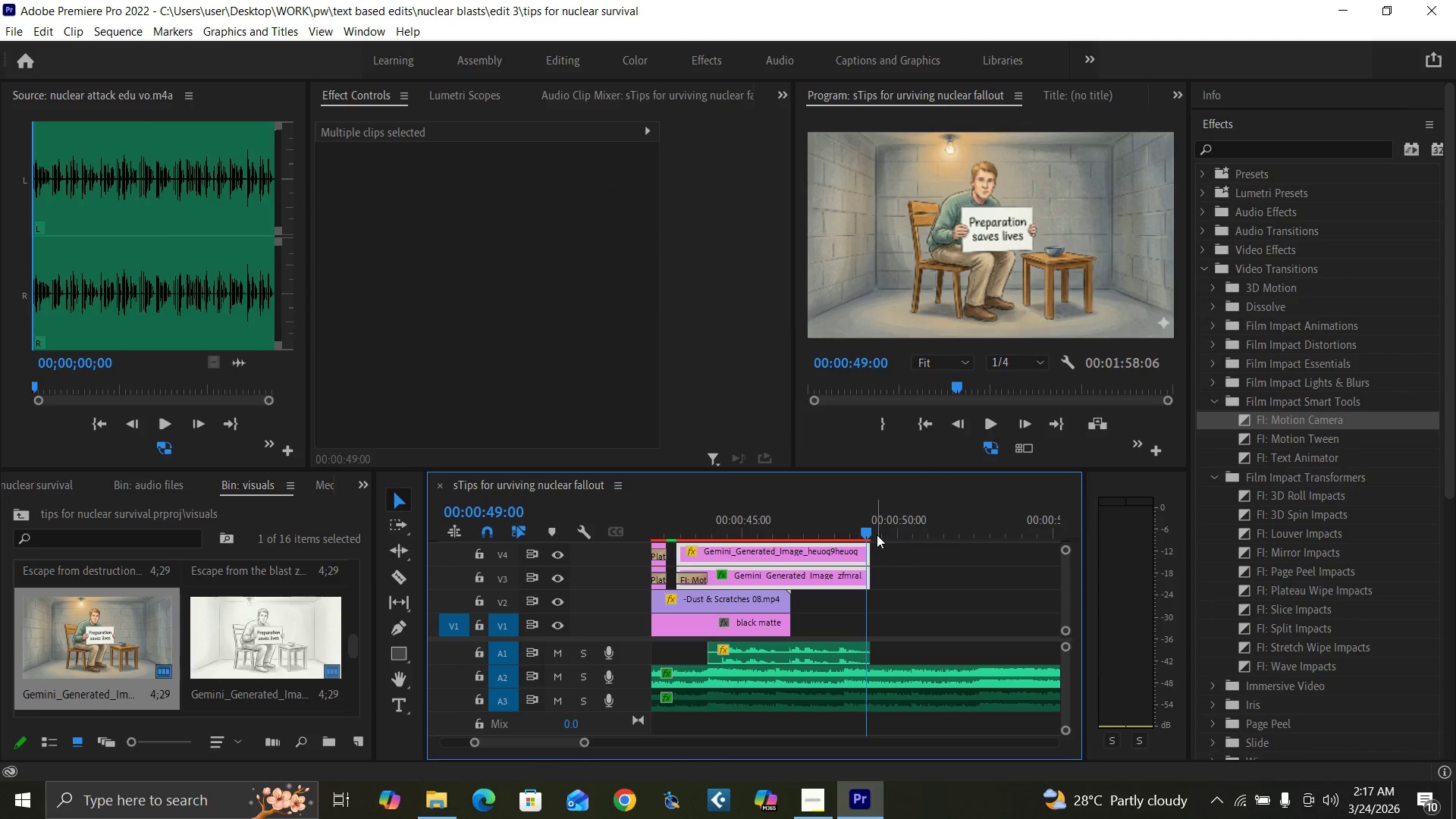 
key(ArrowRight)
 